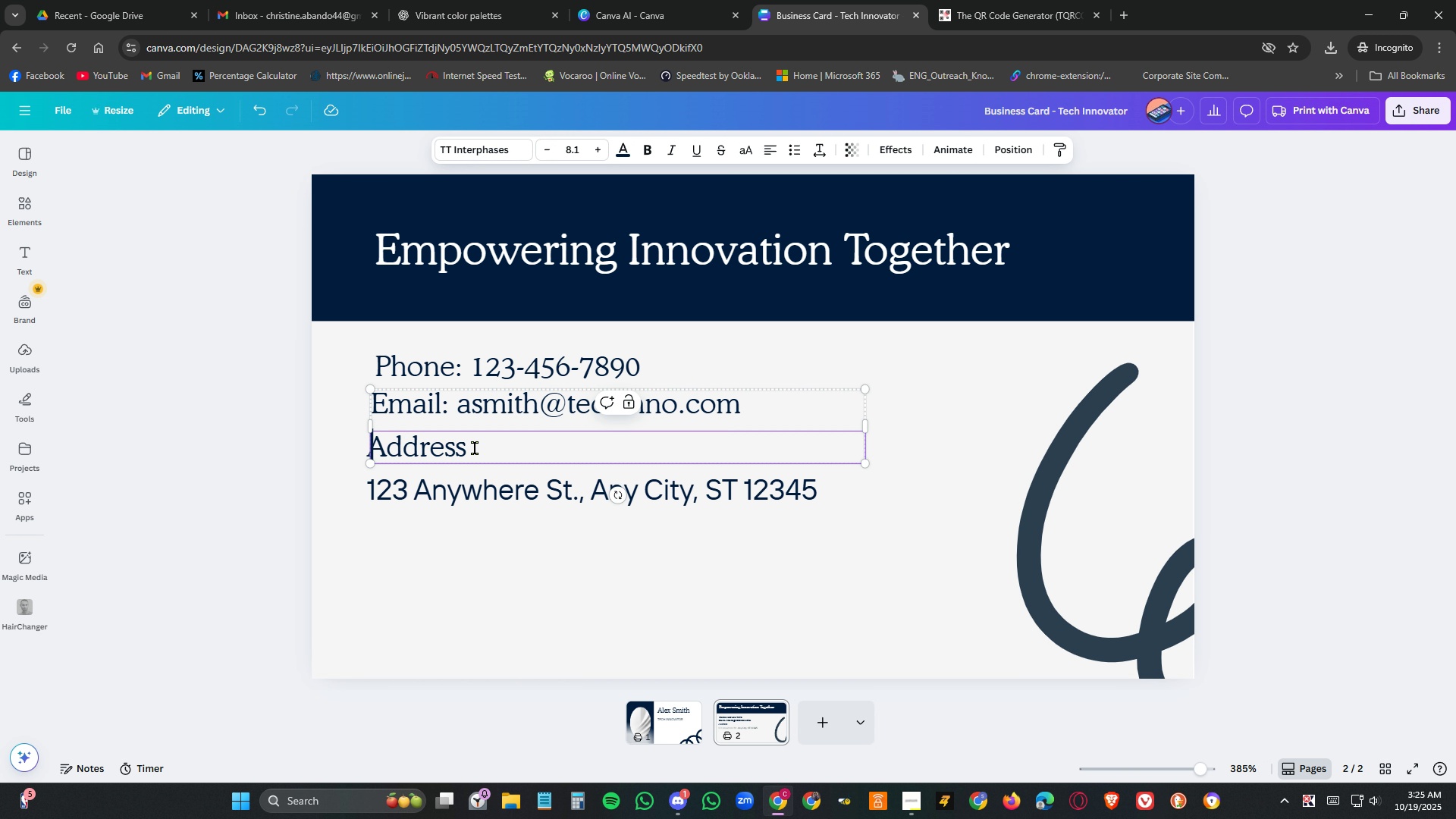 
double_click([475, 448])
 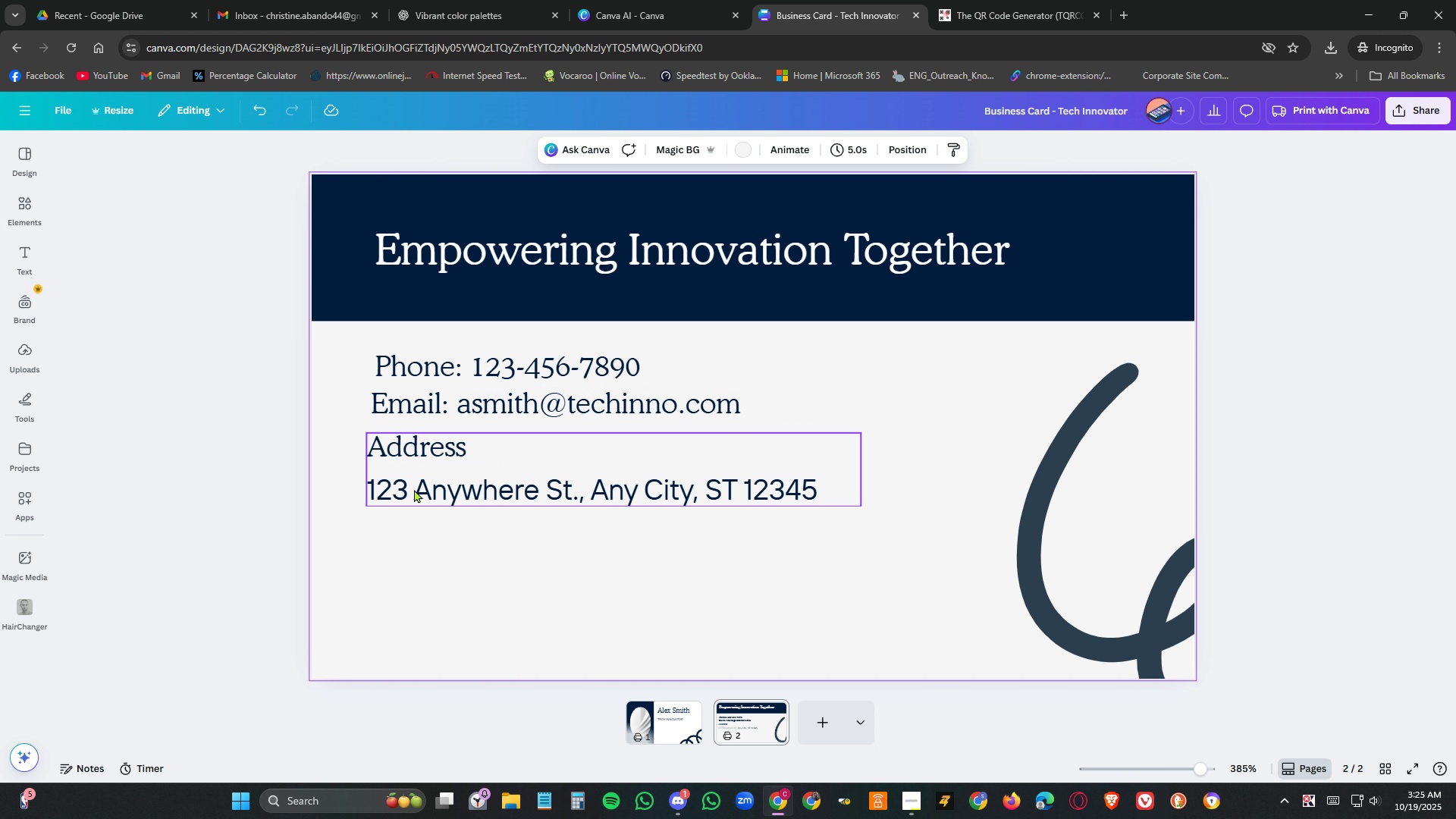 
double_click([414, 489])
 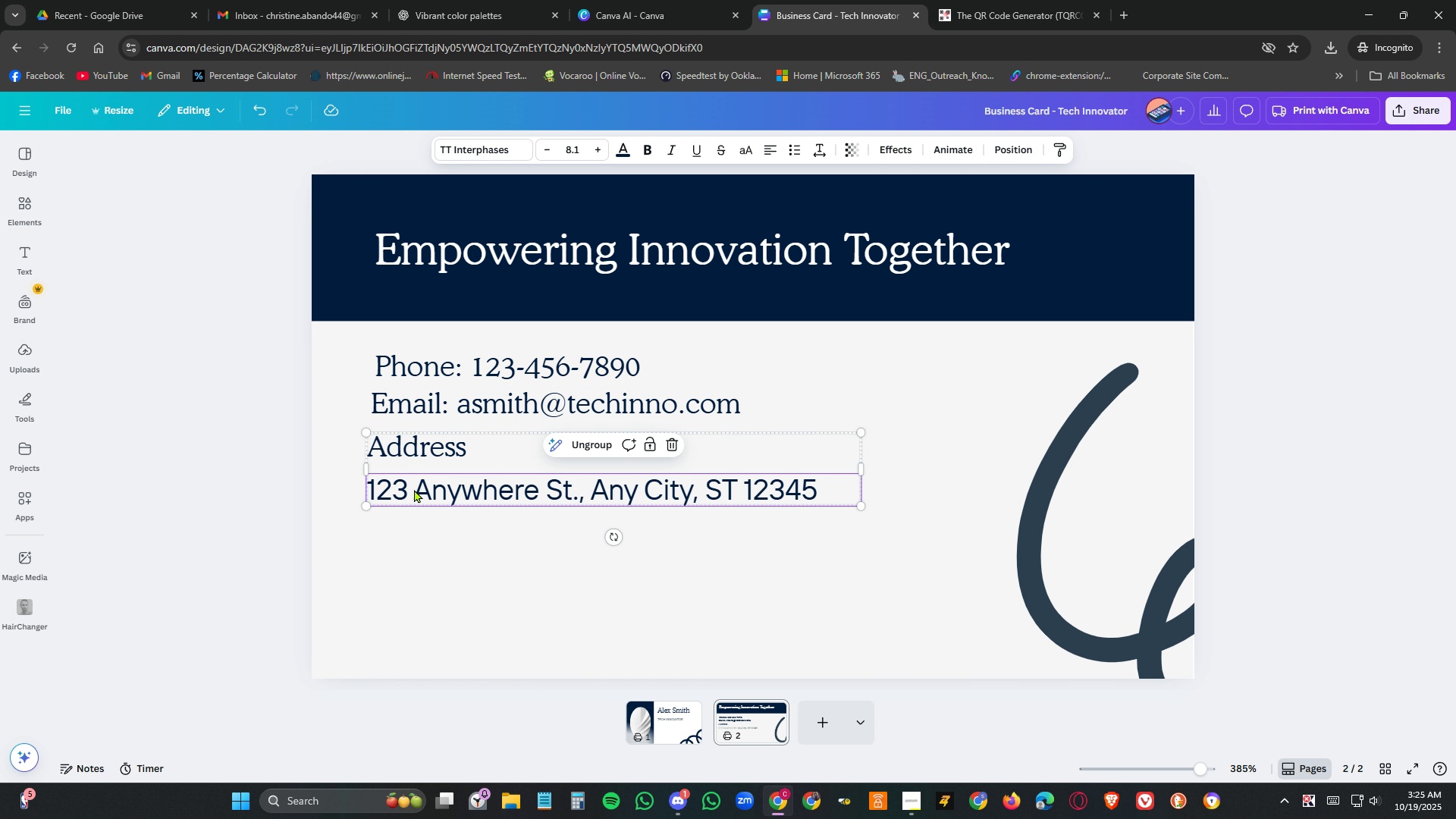 
hold_key(key=ControlLeft, duration=0.34)
 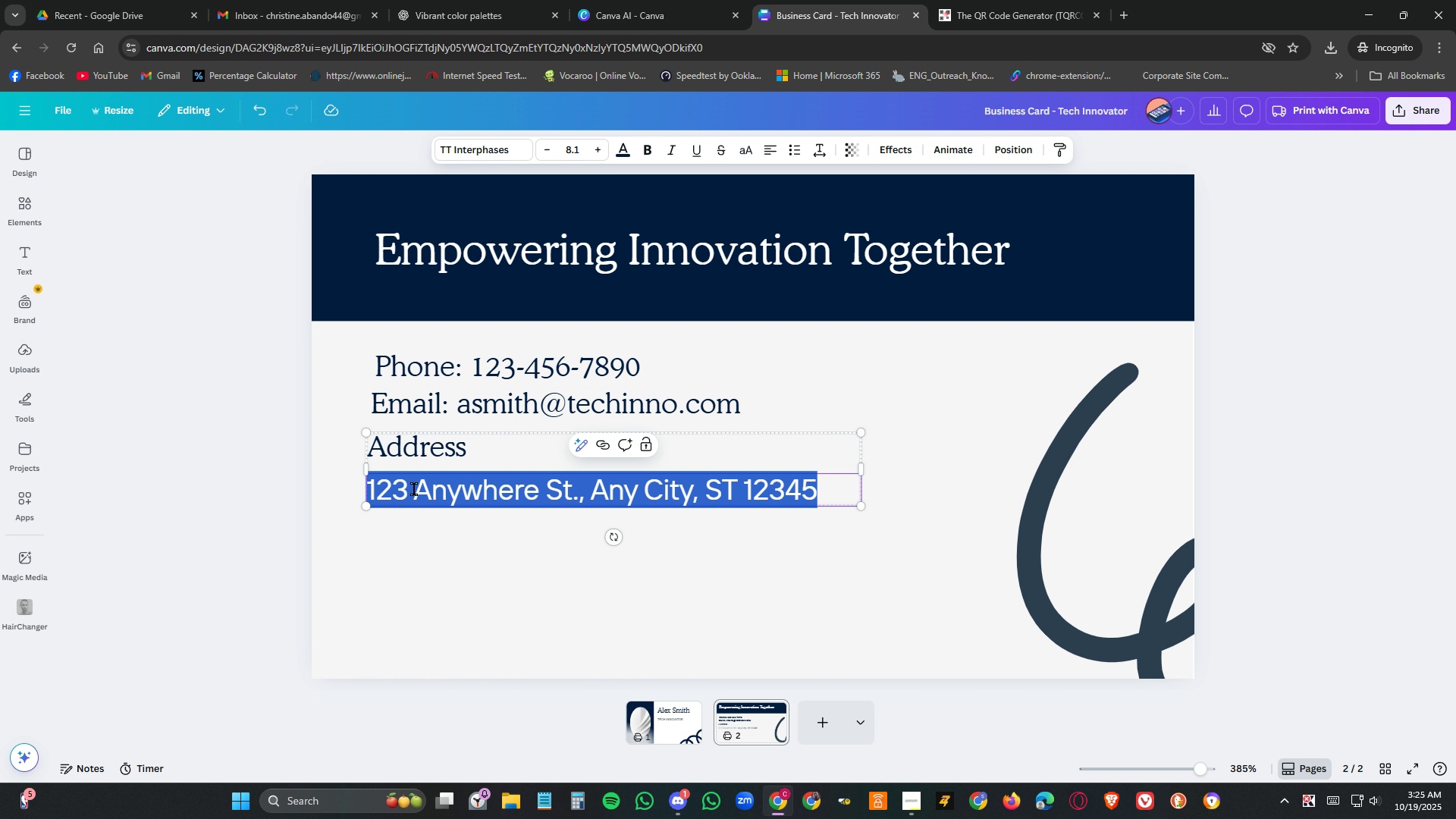 
double_click([414, 489])
 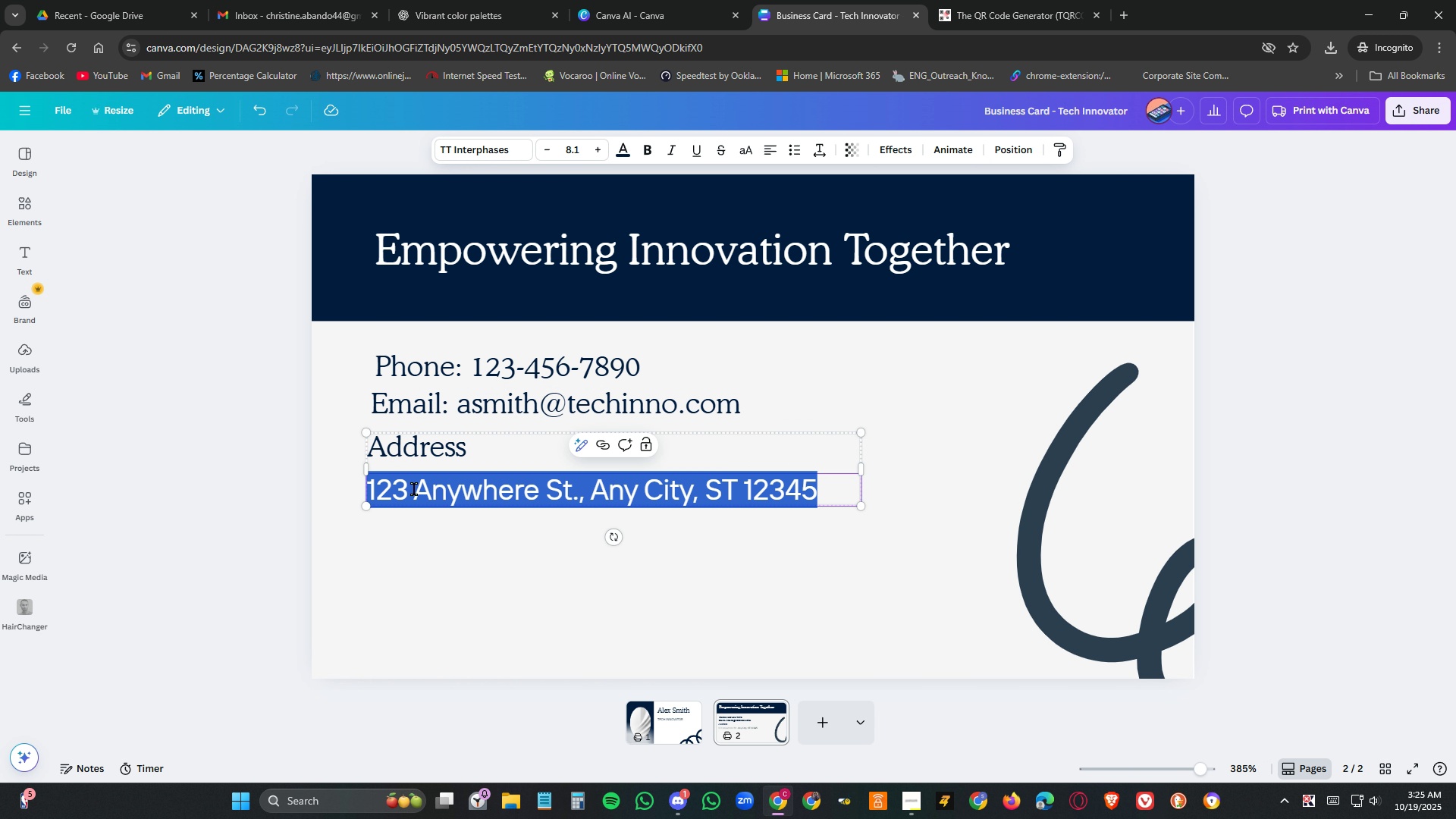 
key(Control+C)
 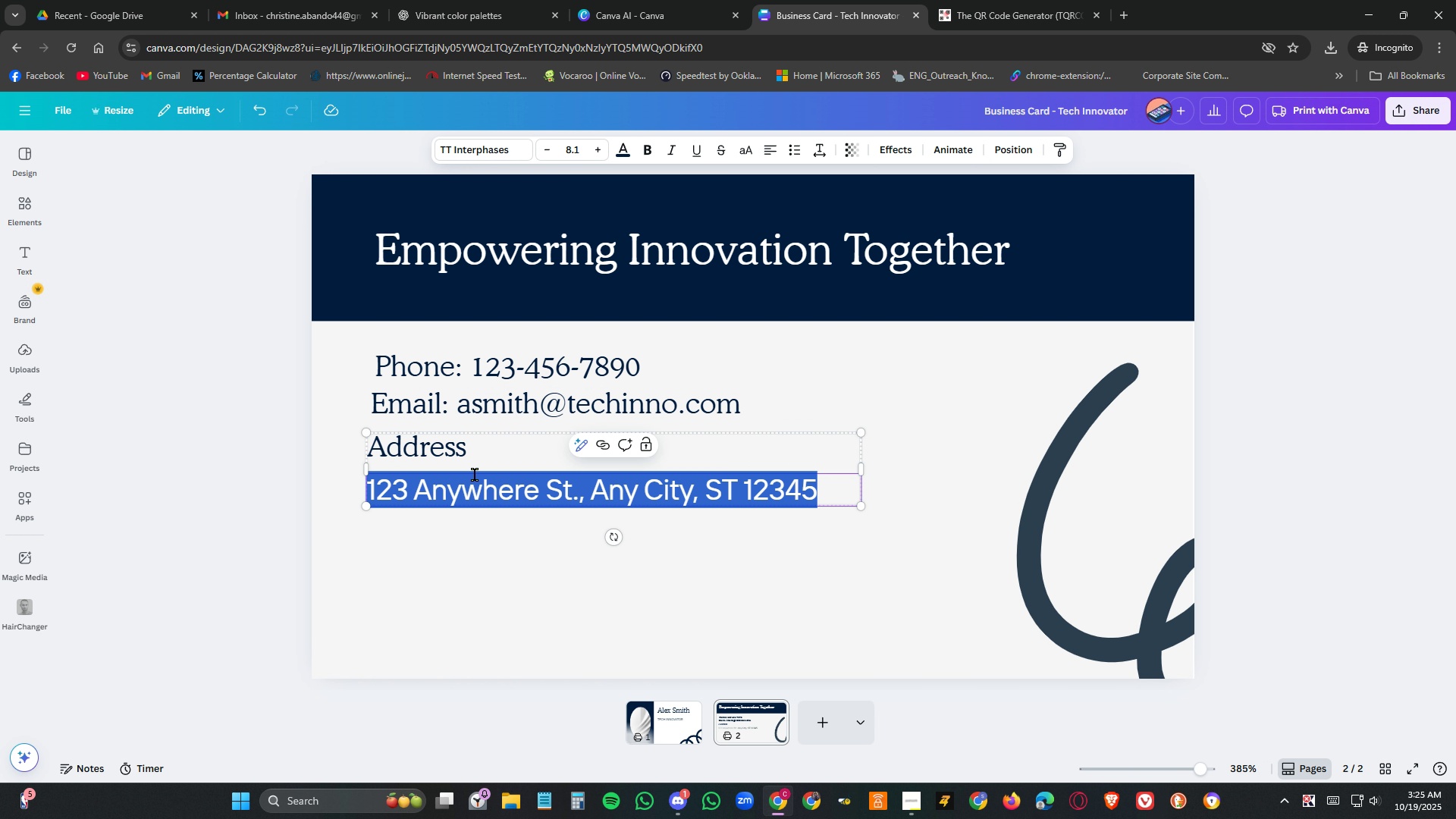 
key(Delete)
 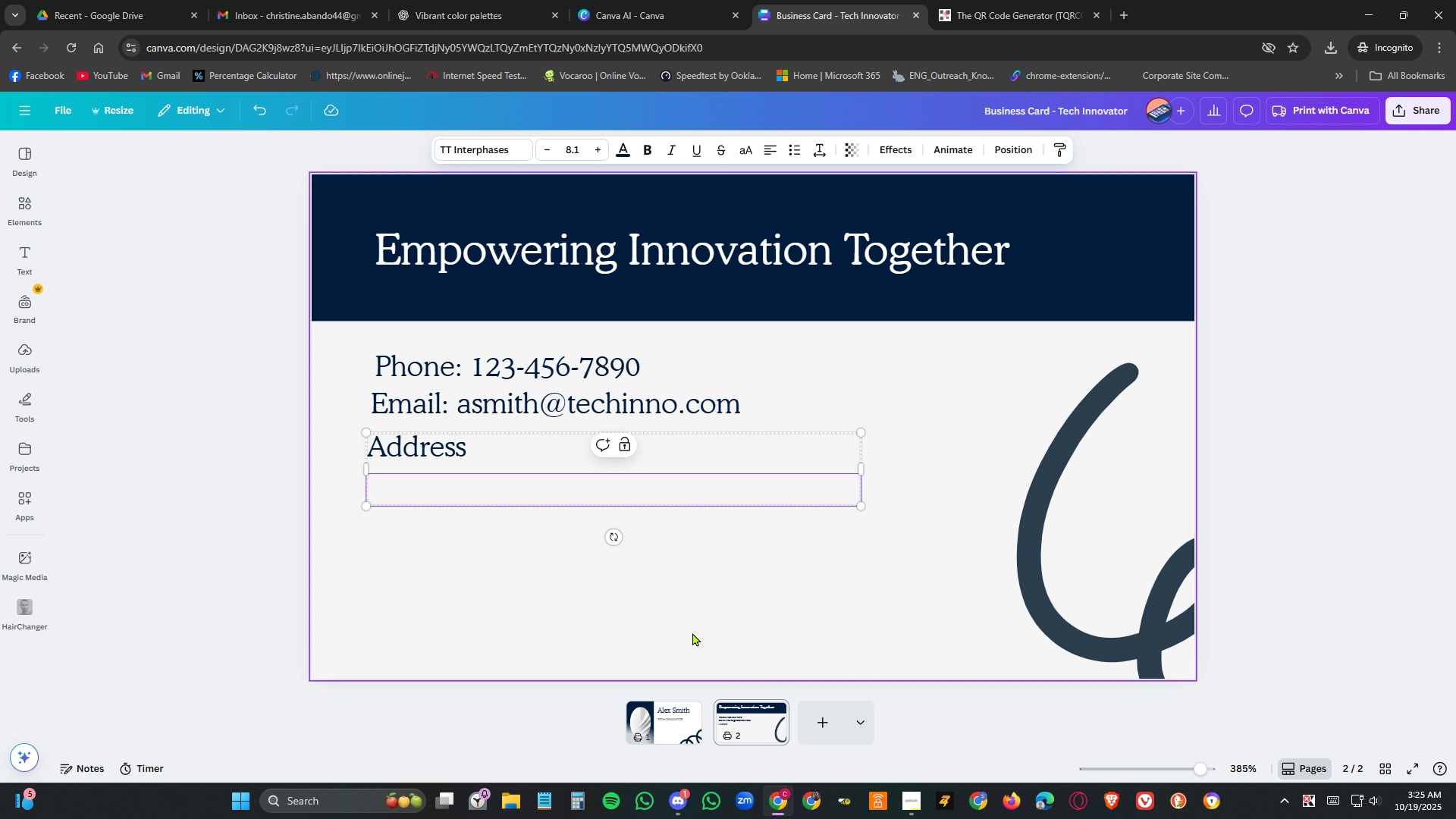 
left_click([727, 607])
 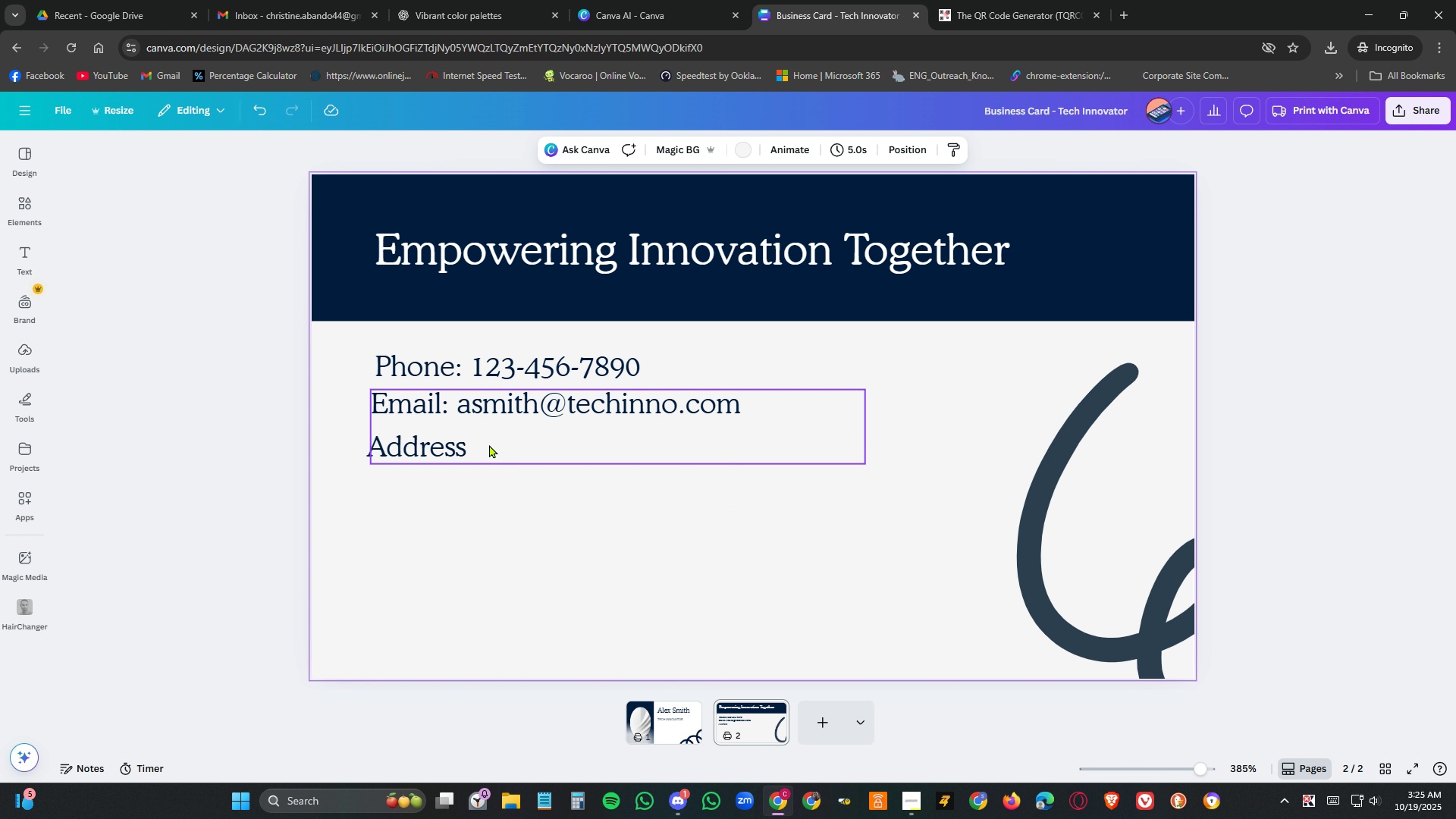 
double_click([489, 444])
 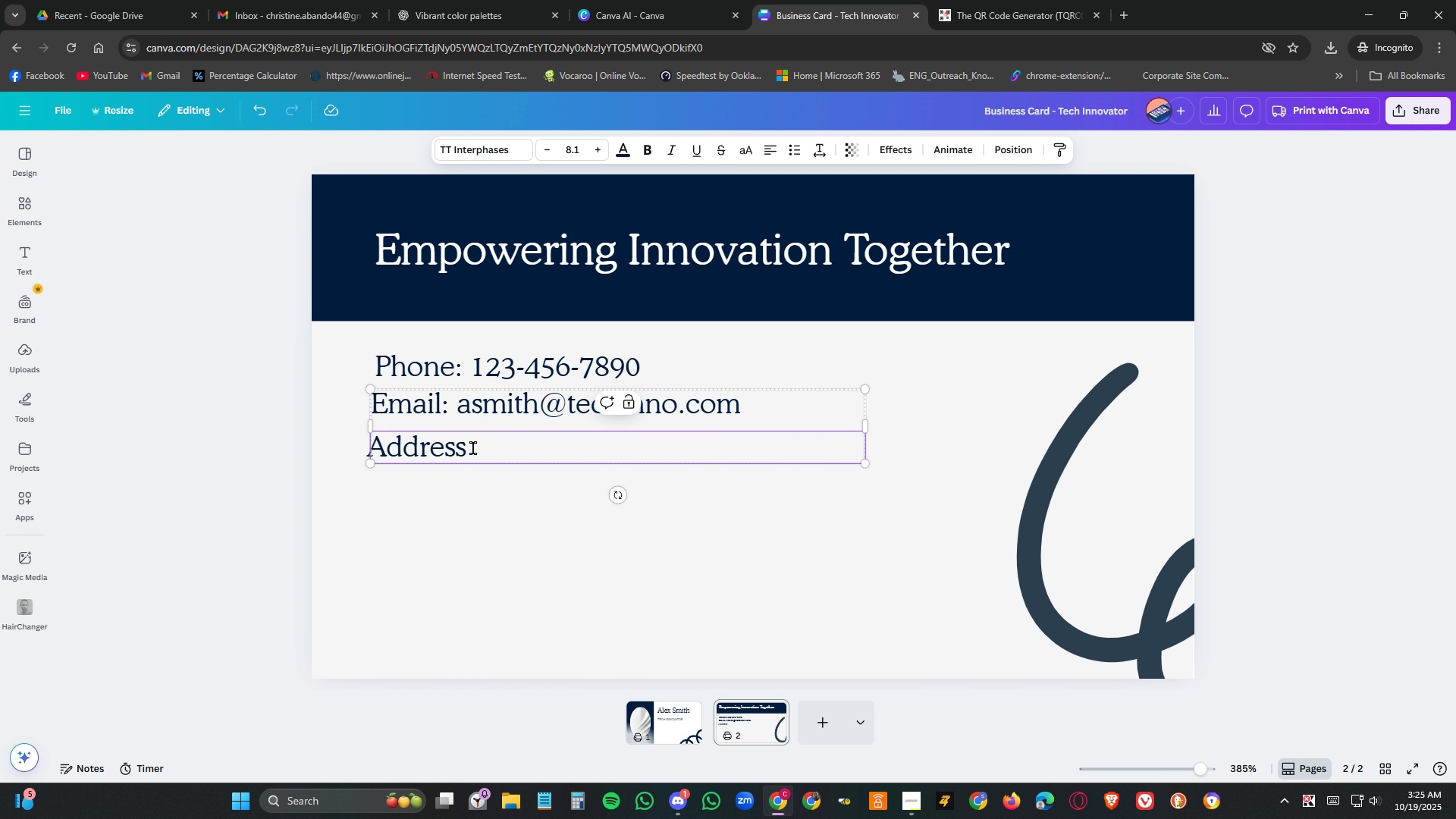 
left_click([473, 448])
 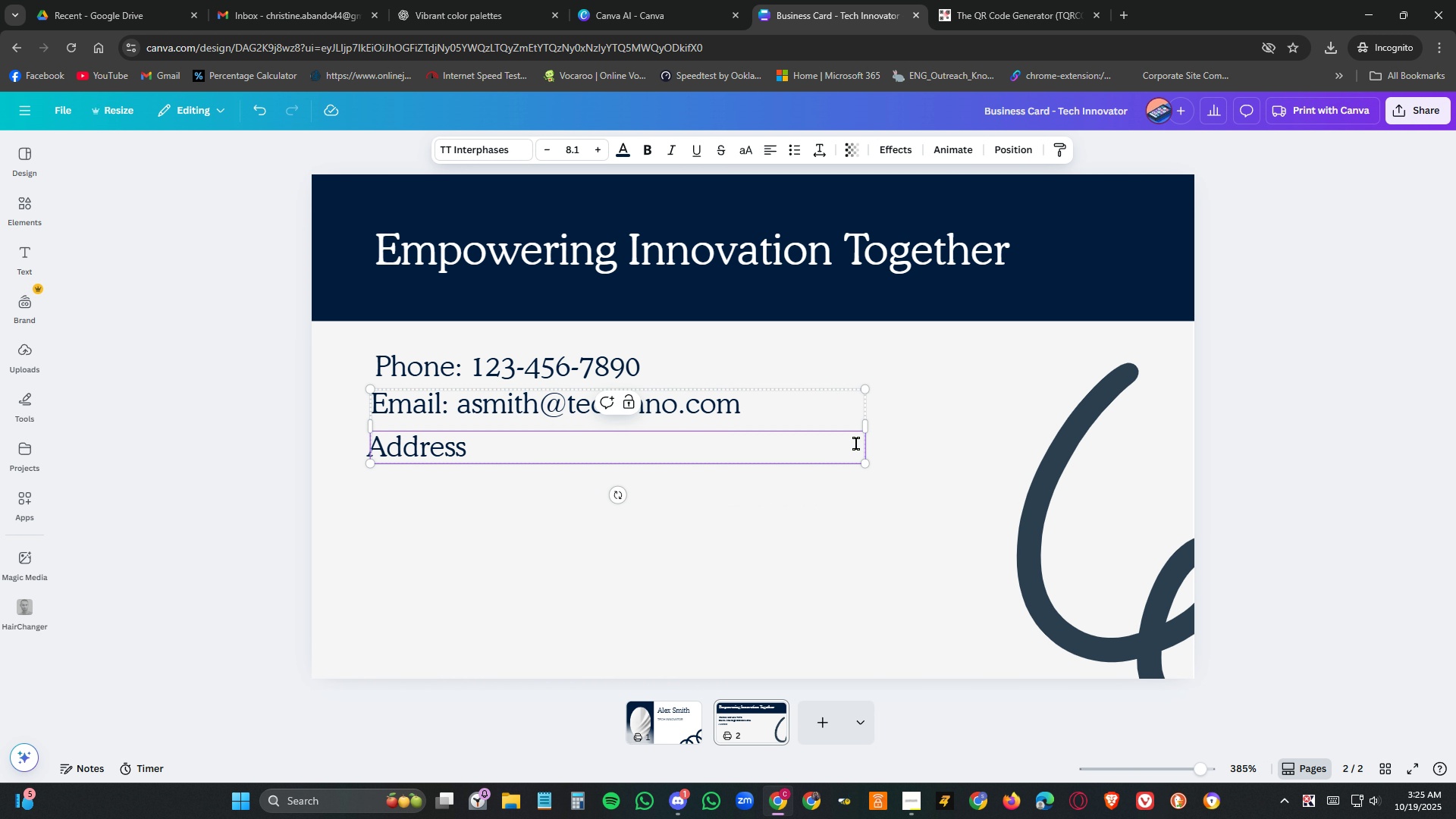 
key(ArrowRight)
 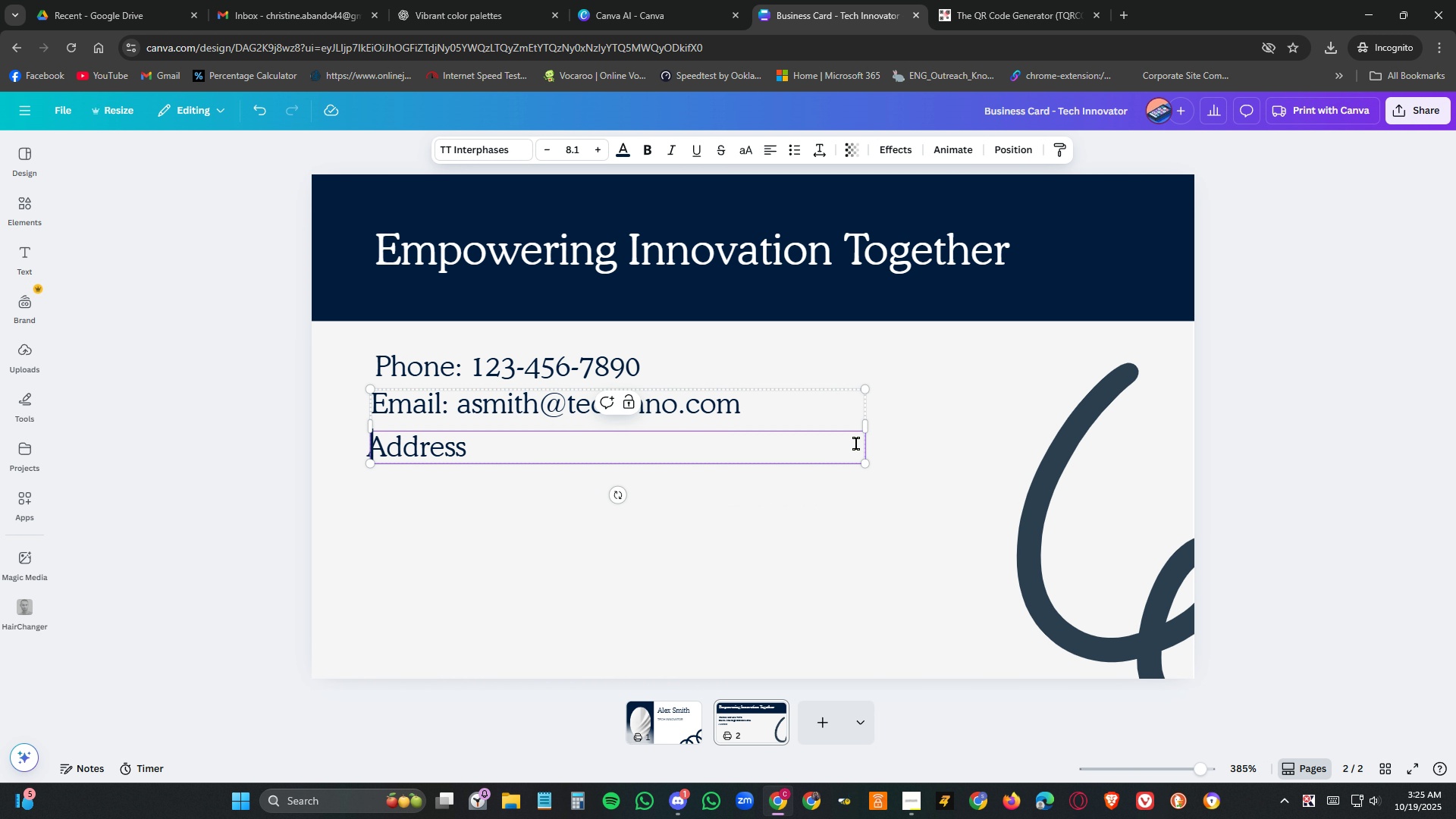 
key(ArrowRight)
 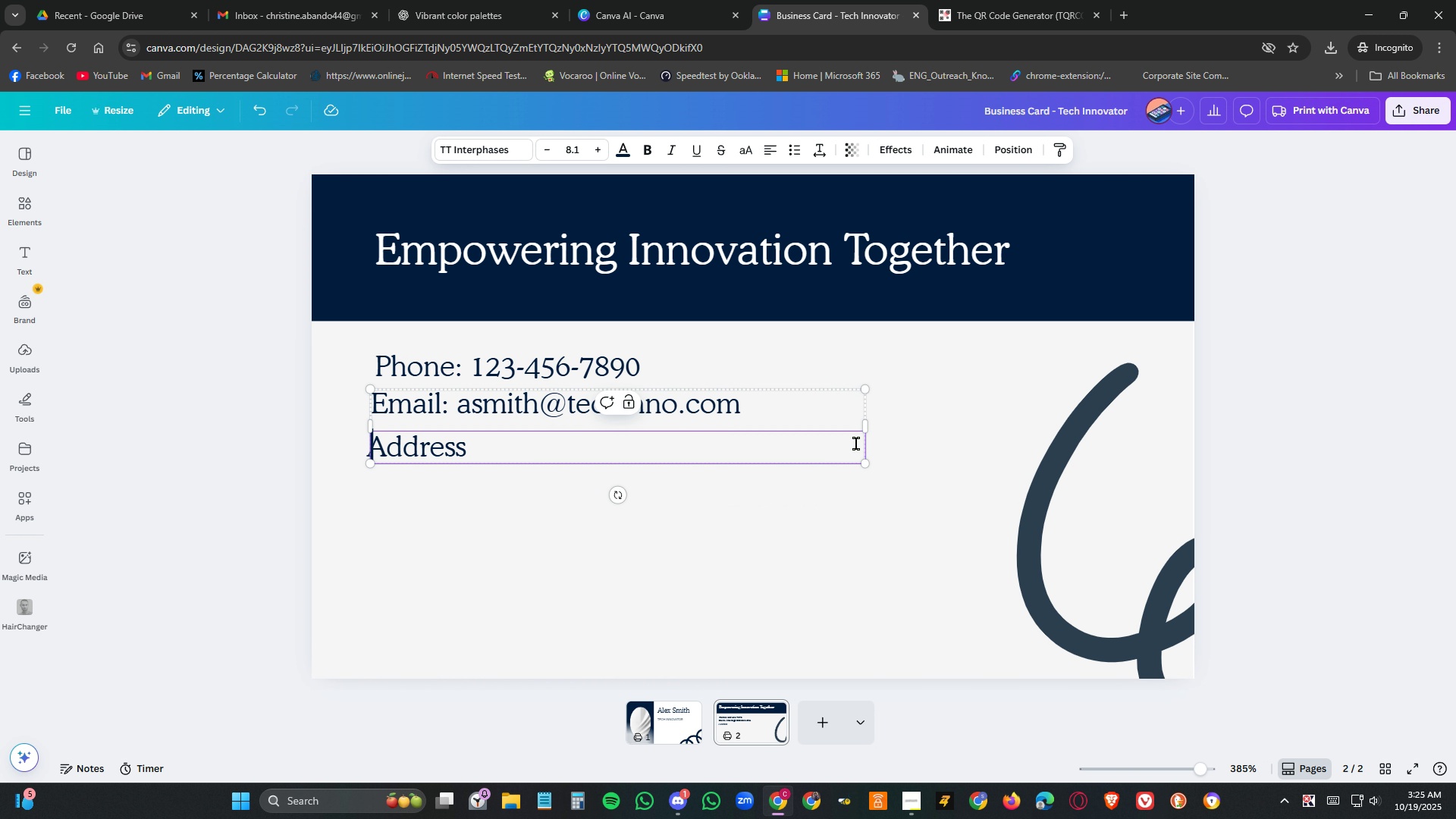 
hold_key(key=ArrowLeft, duration=0.32)
 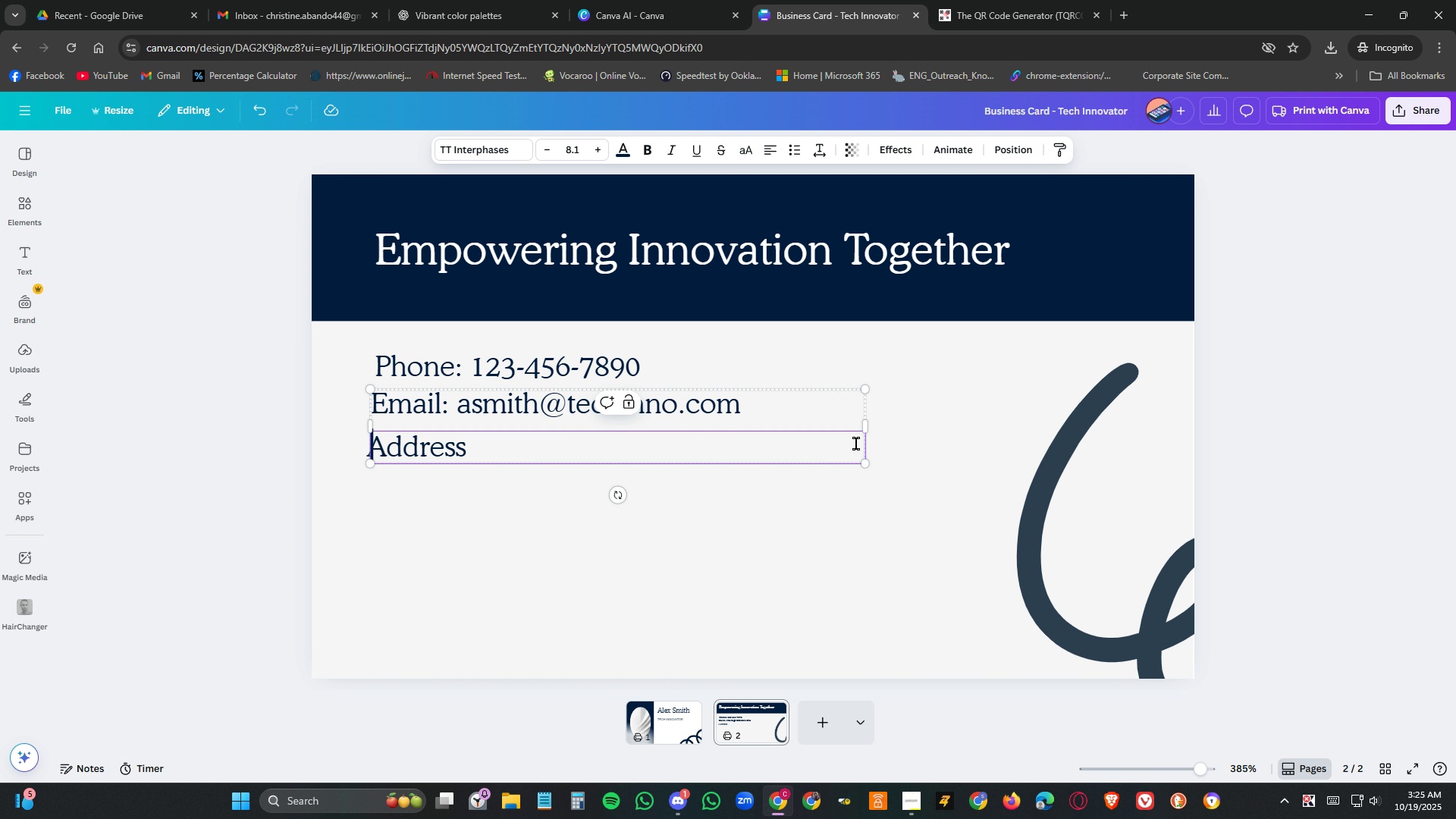 
key(Delete)
 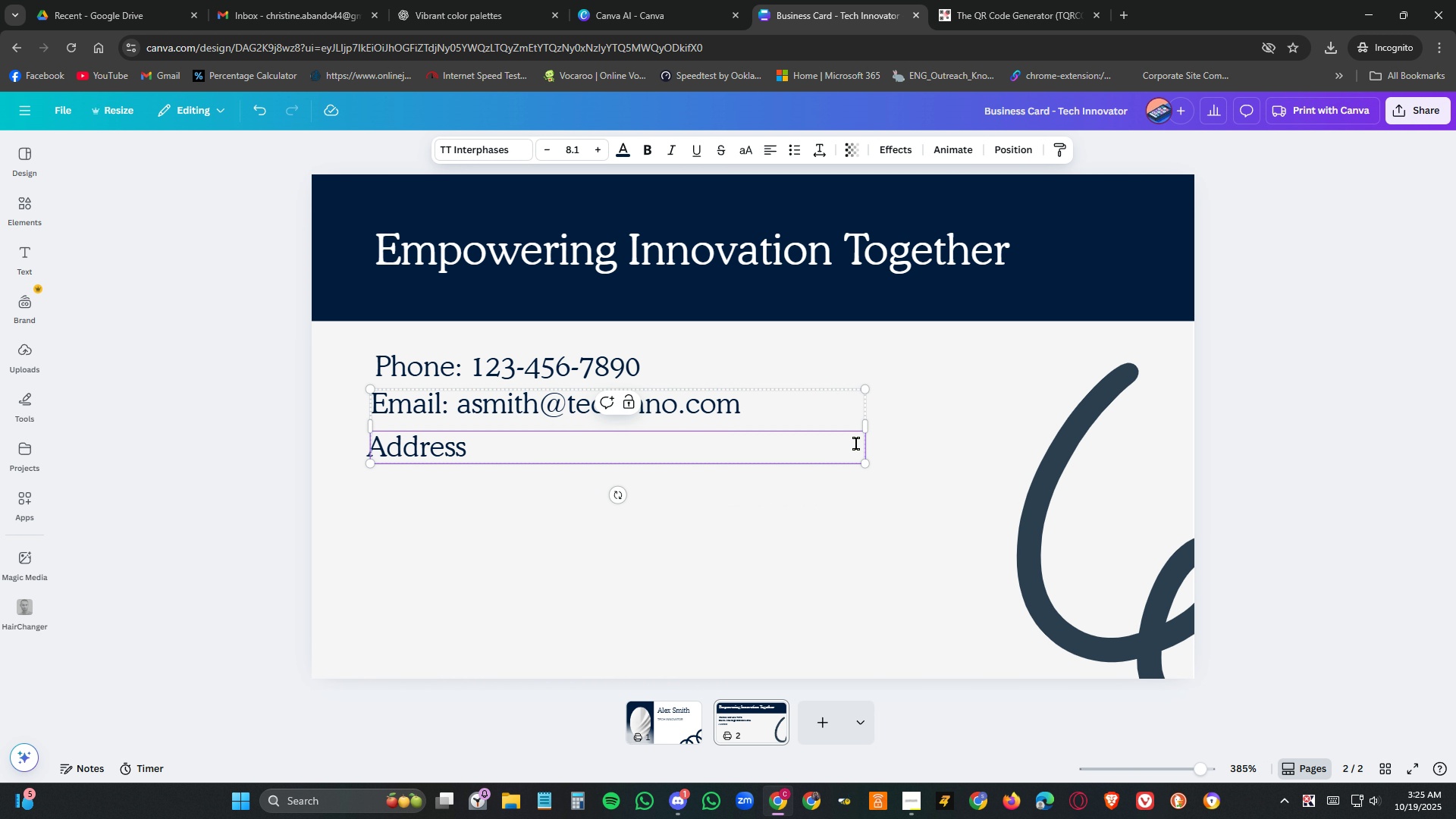 
key(Delete)
 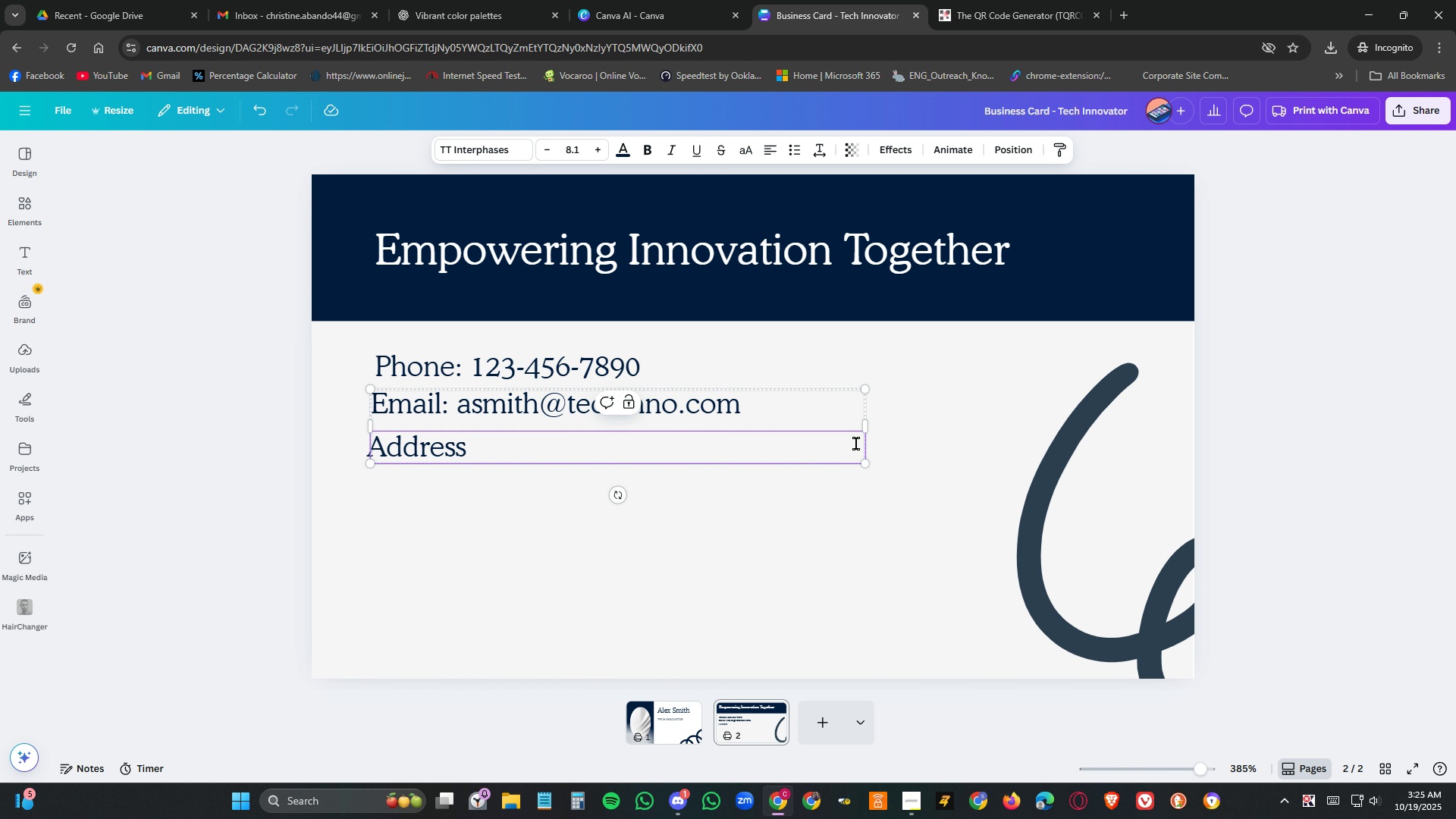 
key(Delete)
 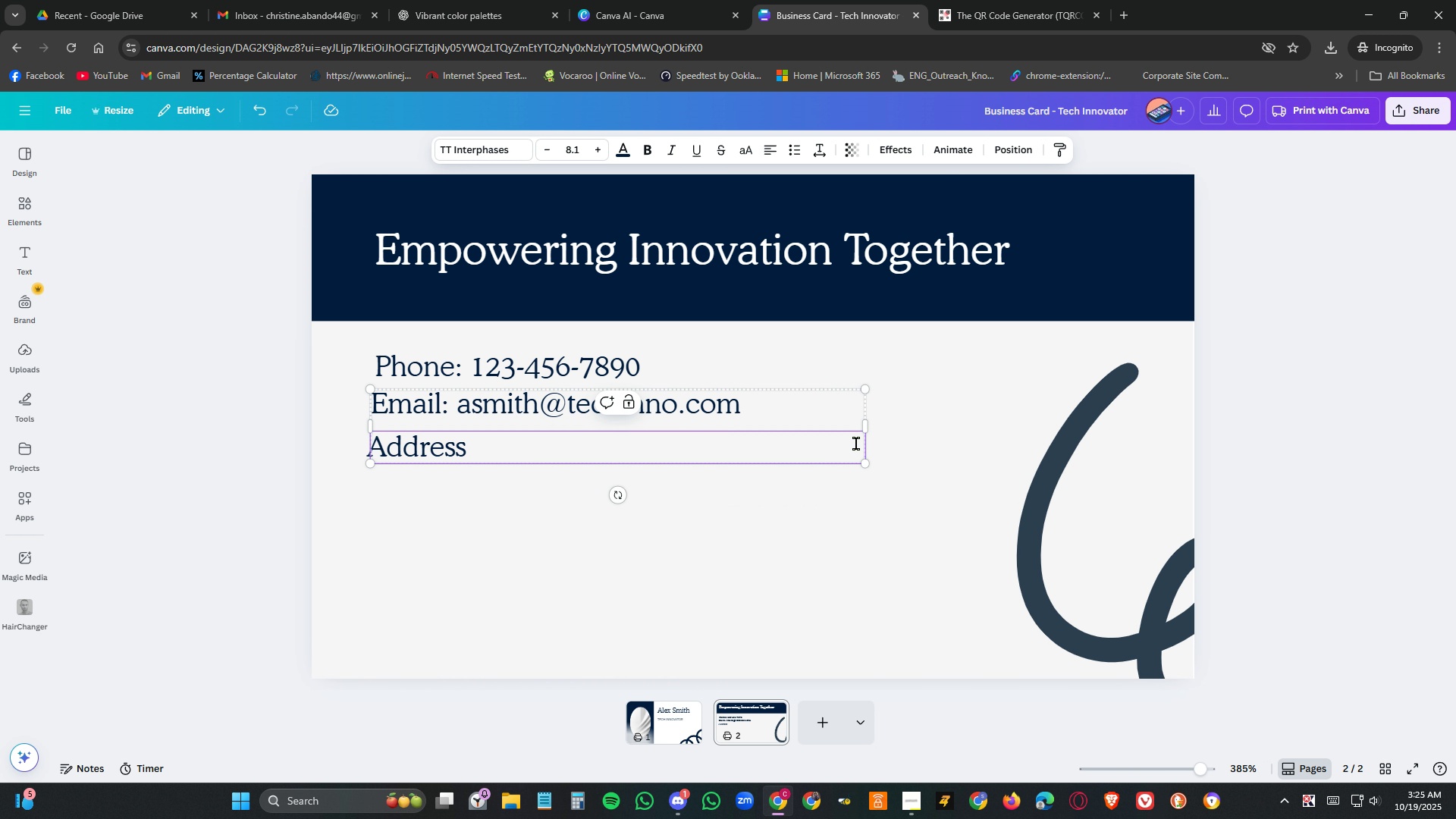 
key(Delete)
 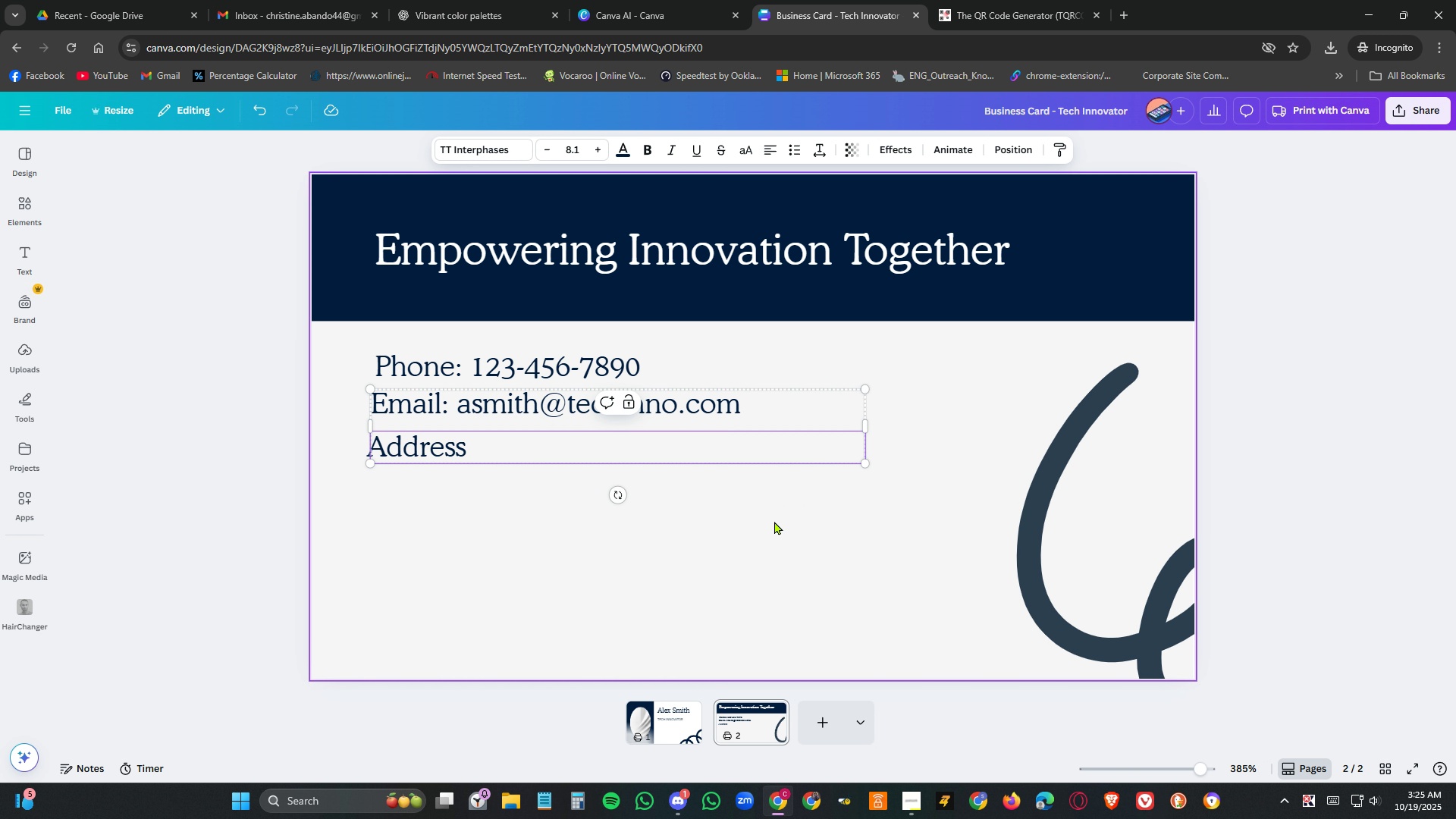 
left_click([774, 522])
 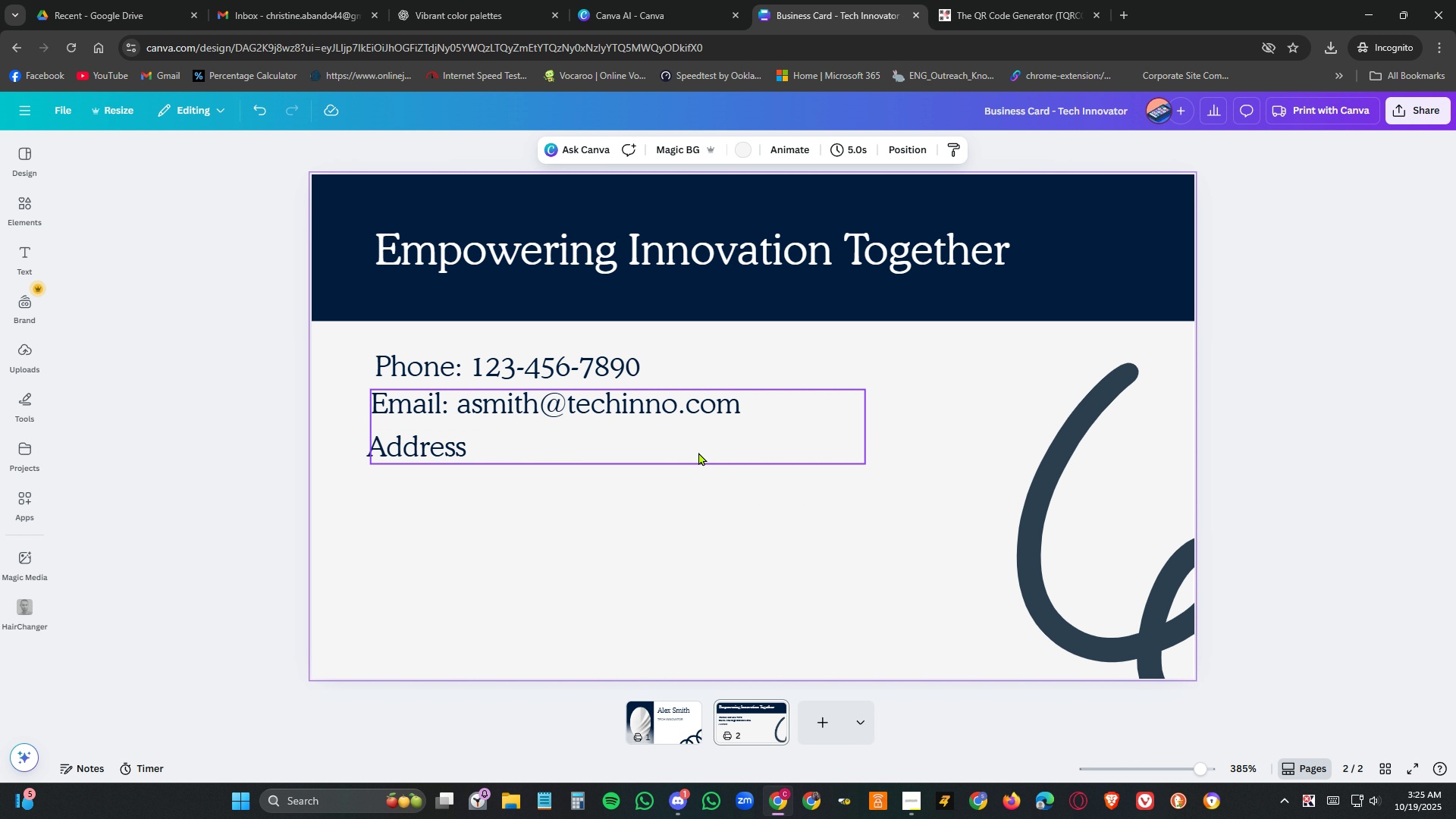 
left_click([698, 452])
 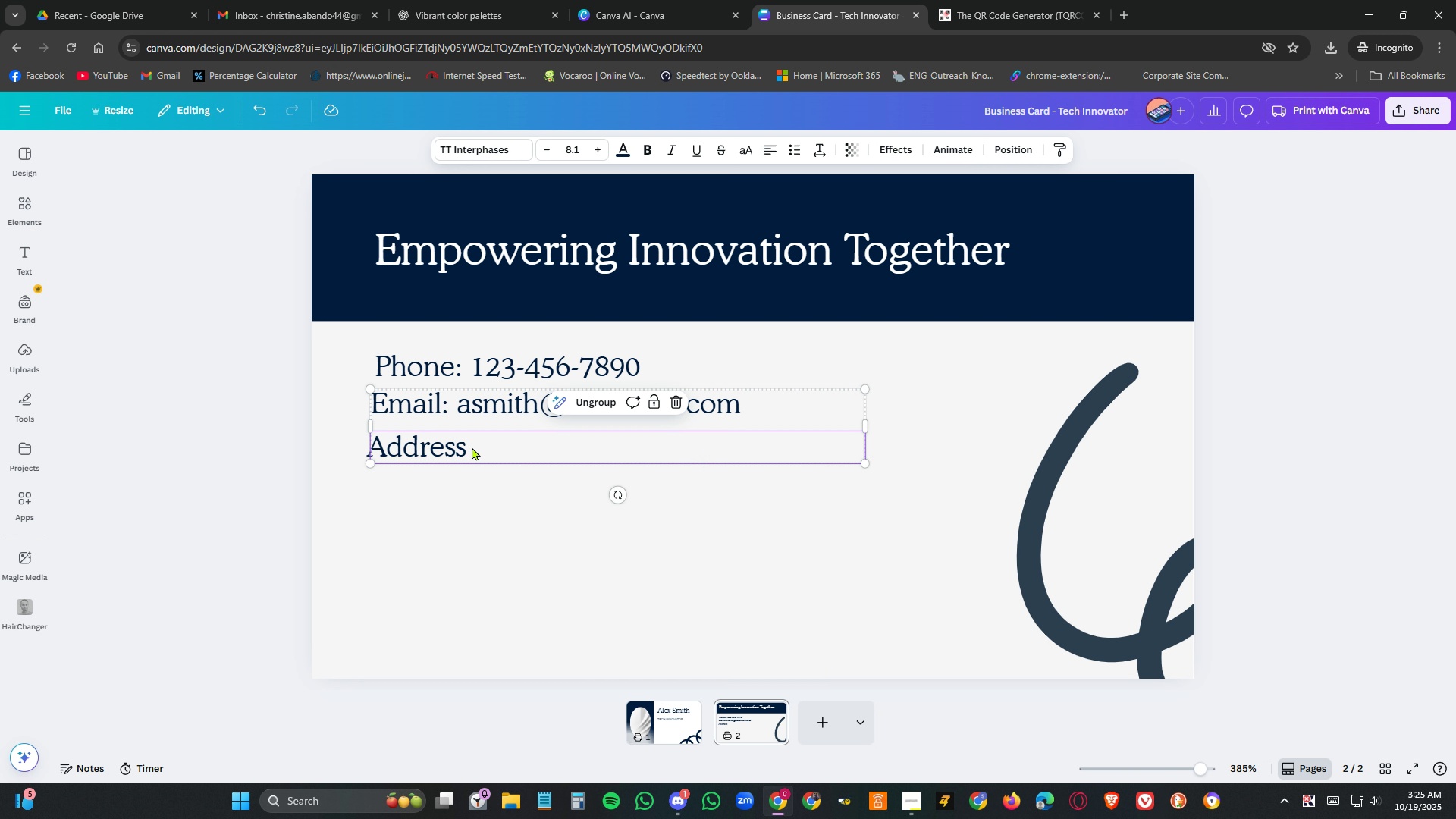 
double_click([472, 447])
 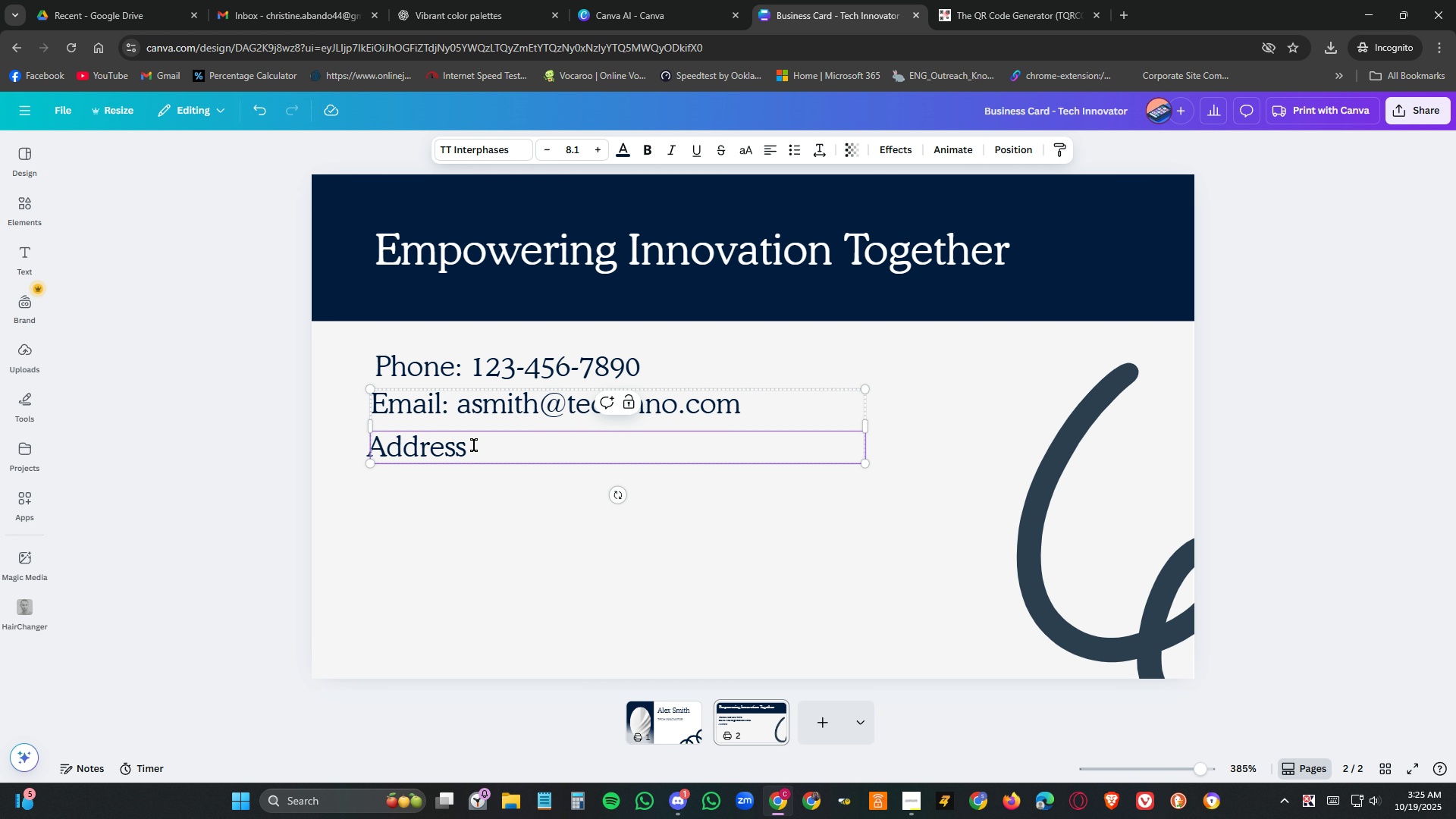 
triple_click([474, 445])
 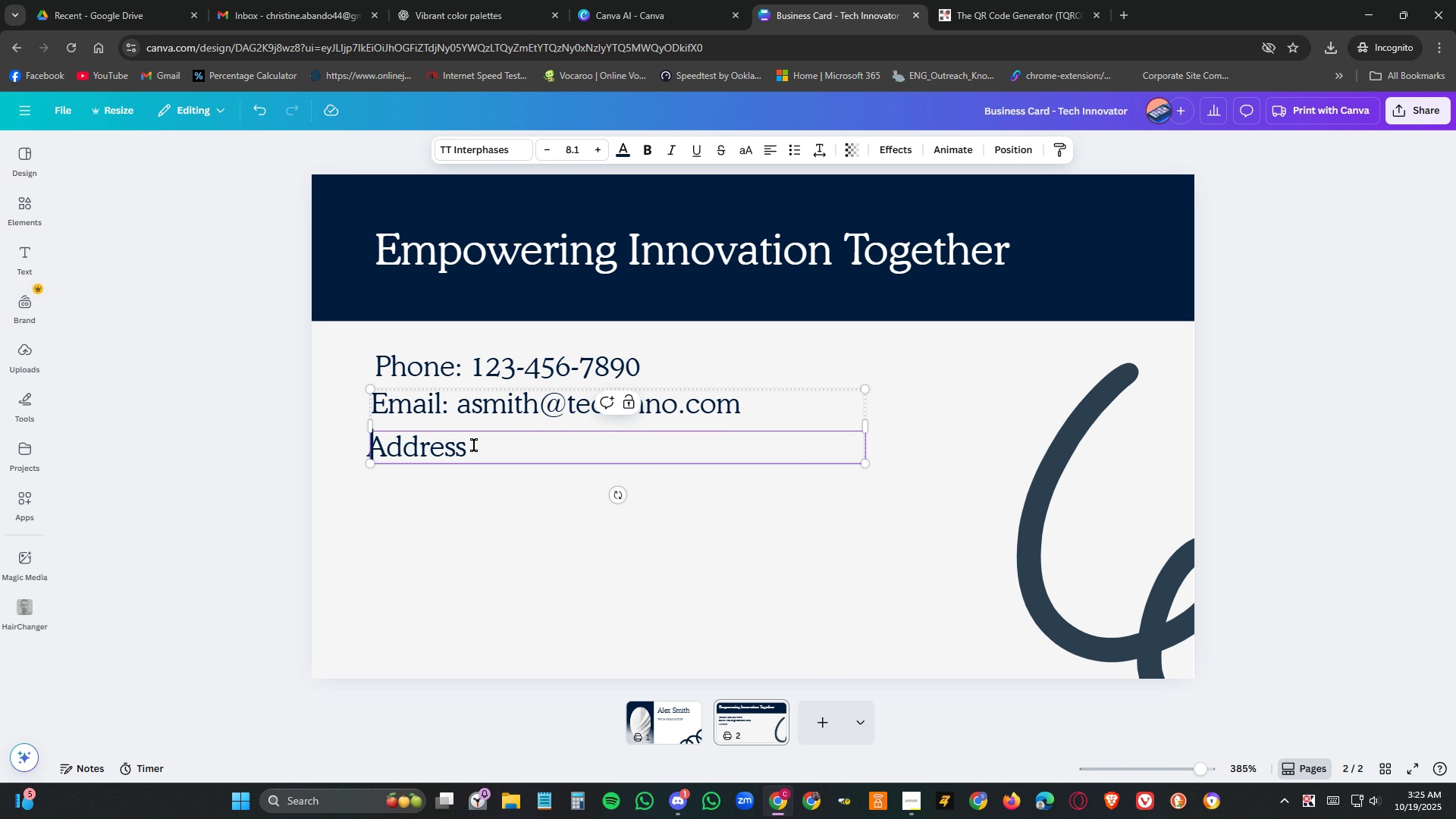 
key(Control+V)
 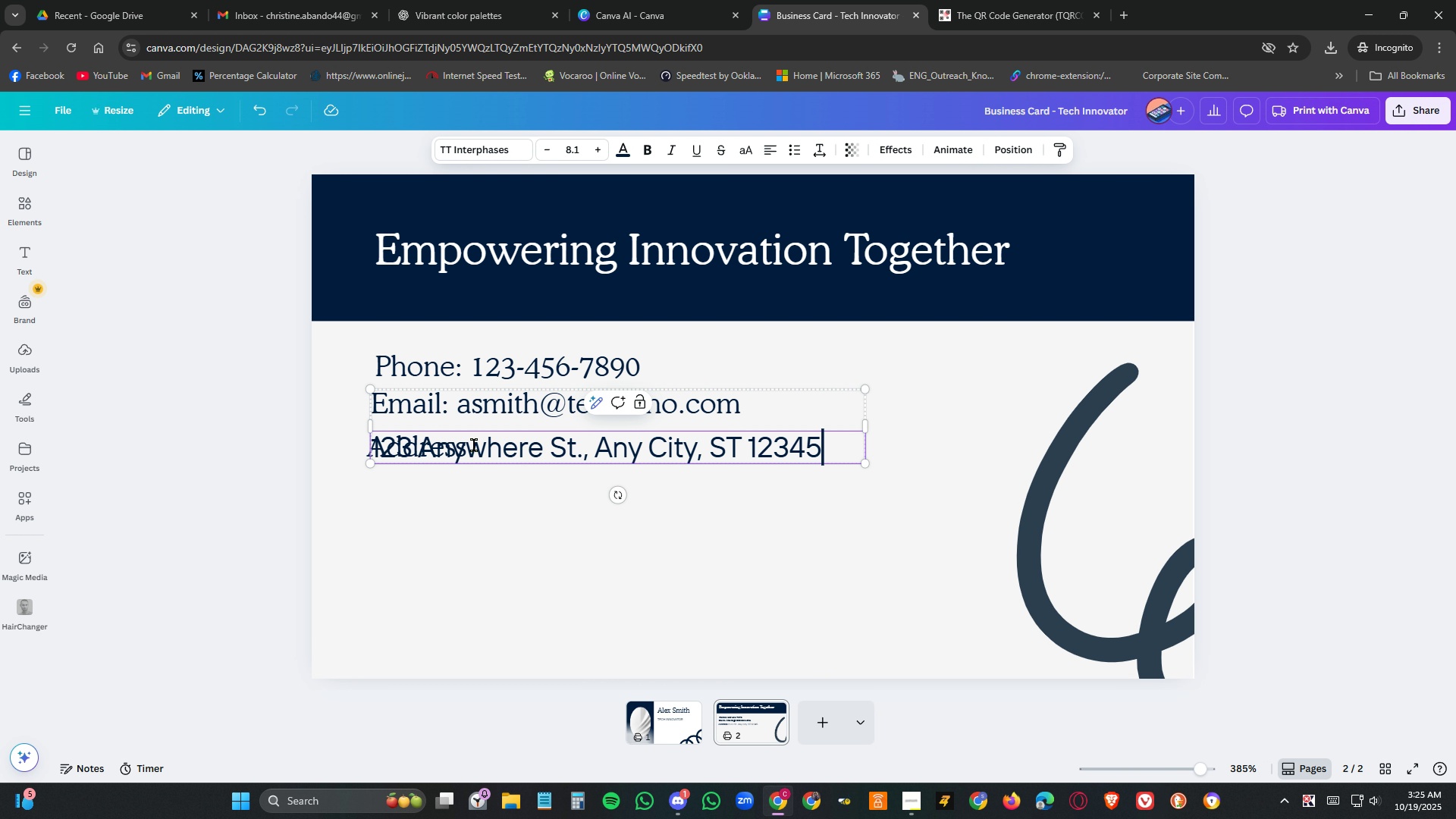 
key(Control+Z)
 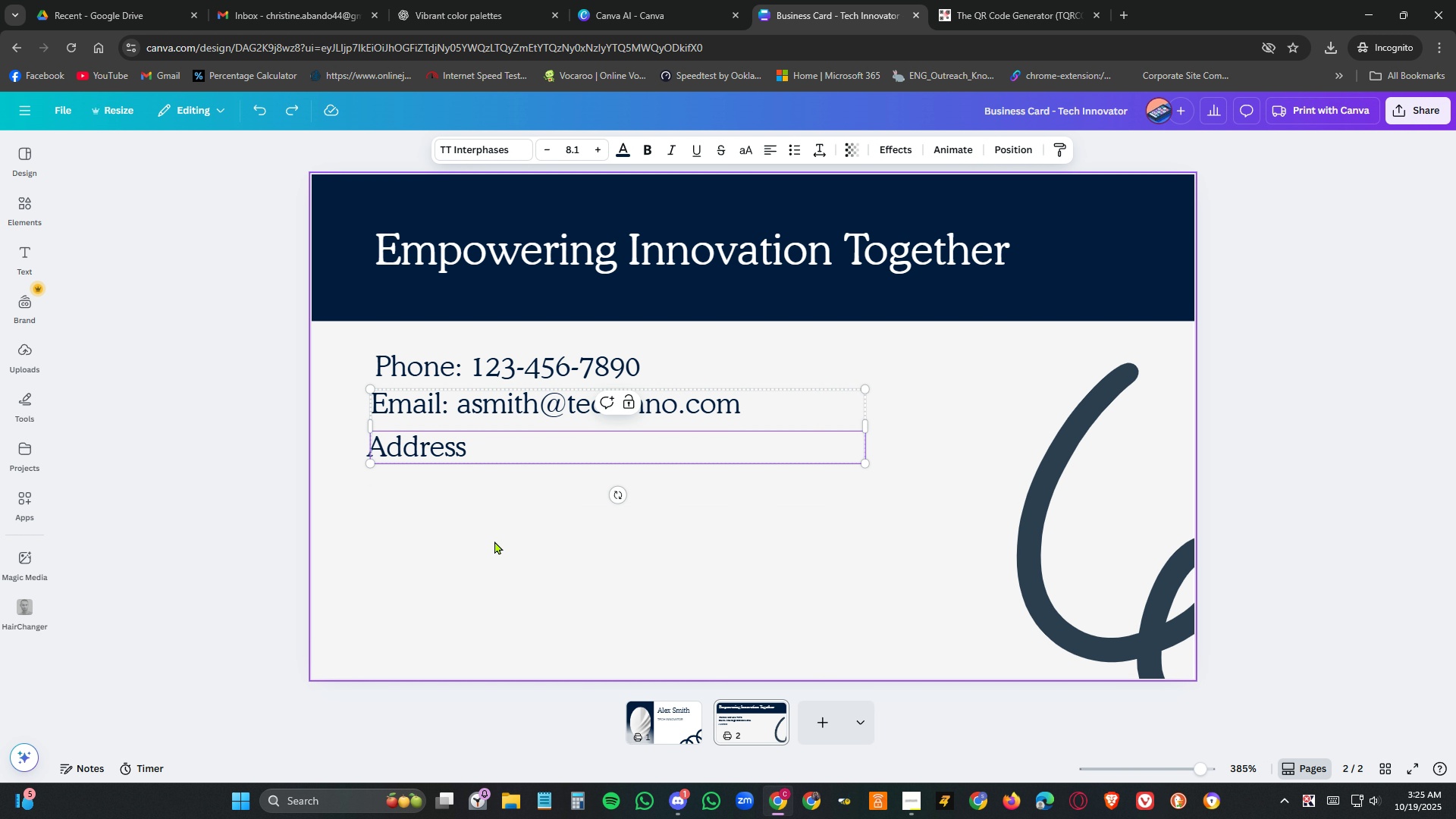 
left_click([494, 541])
 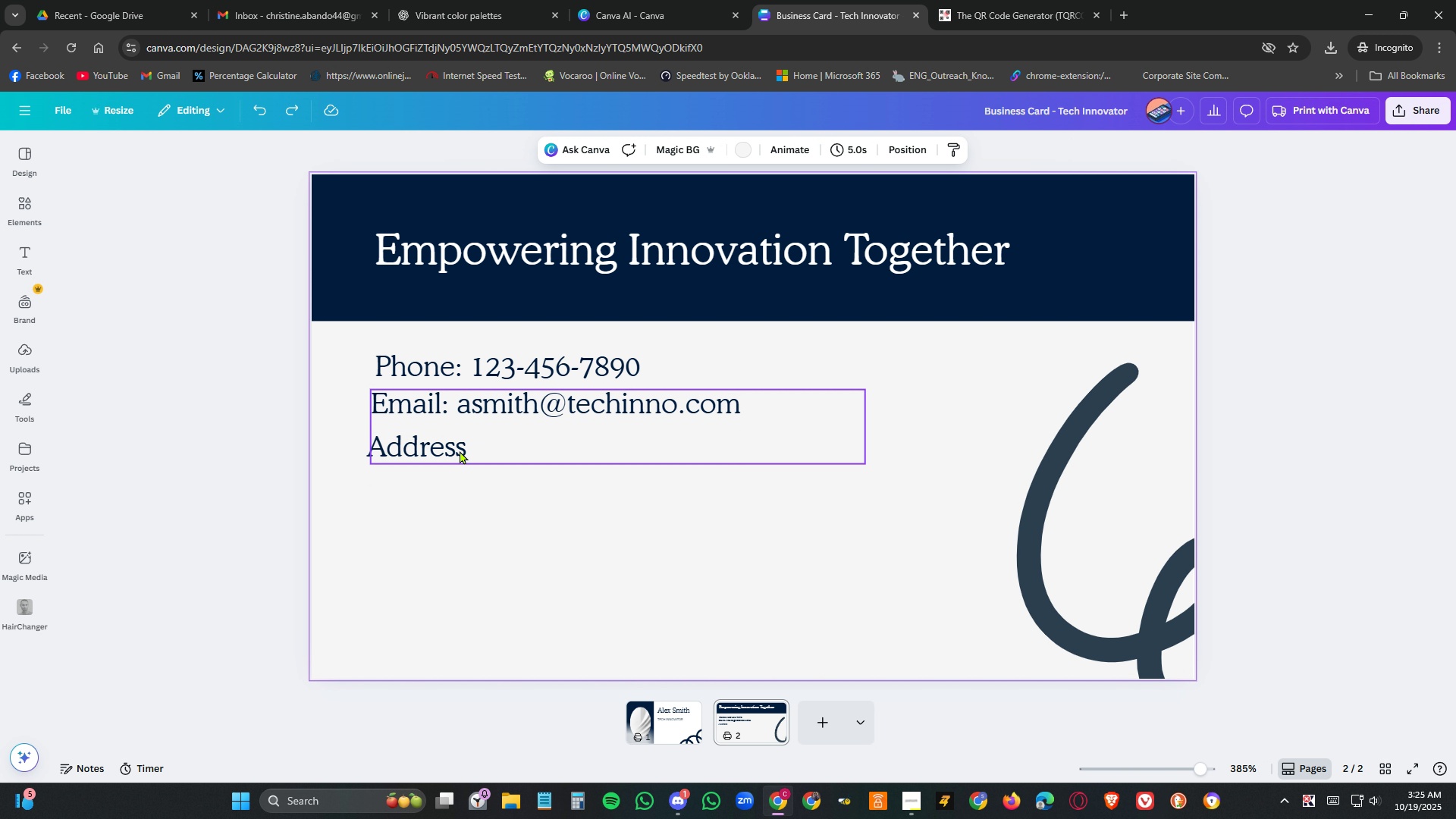 
left_click([460, 450])
 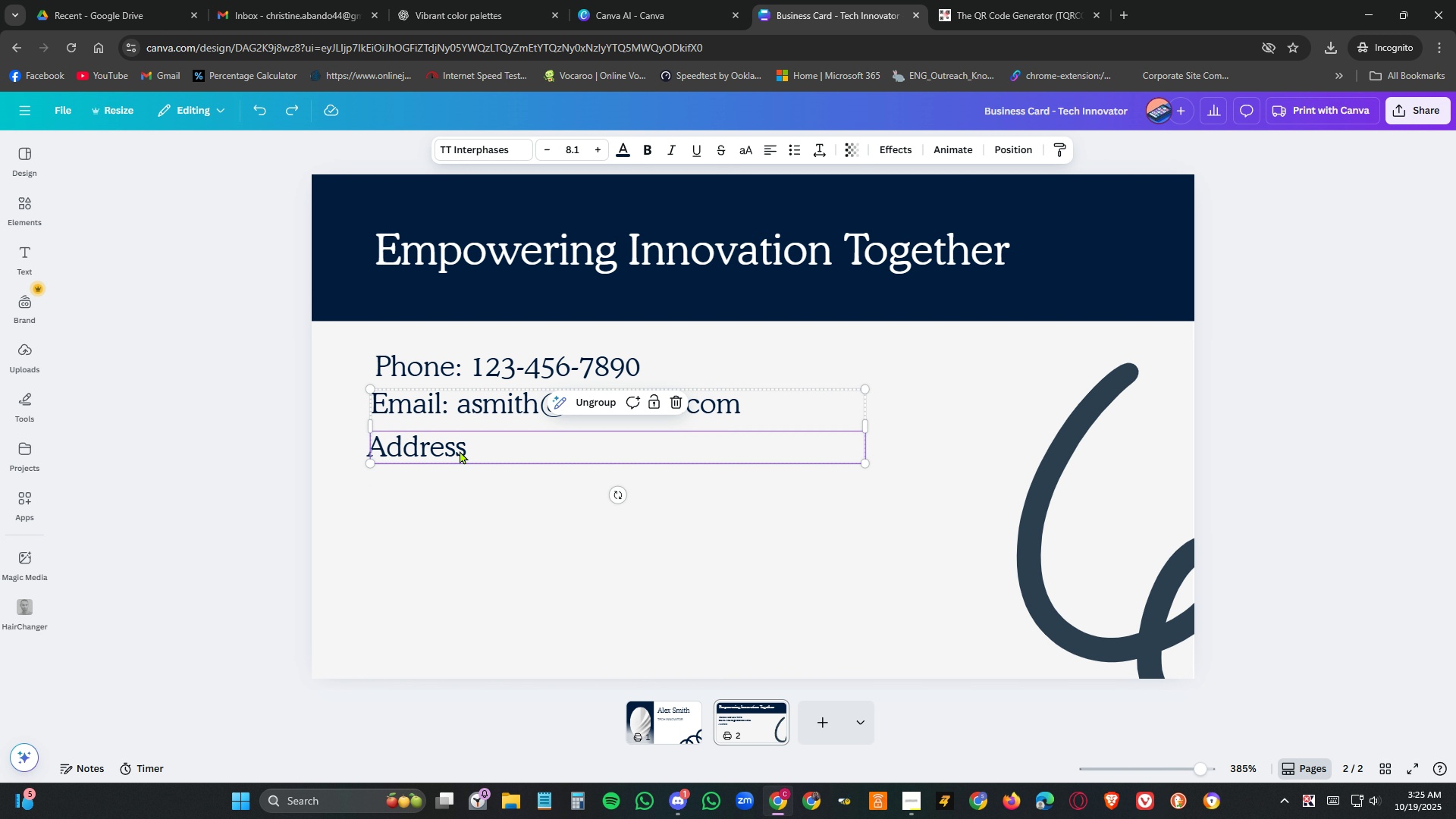 
key(Delete)
 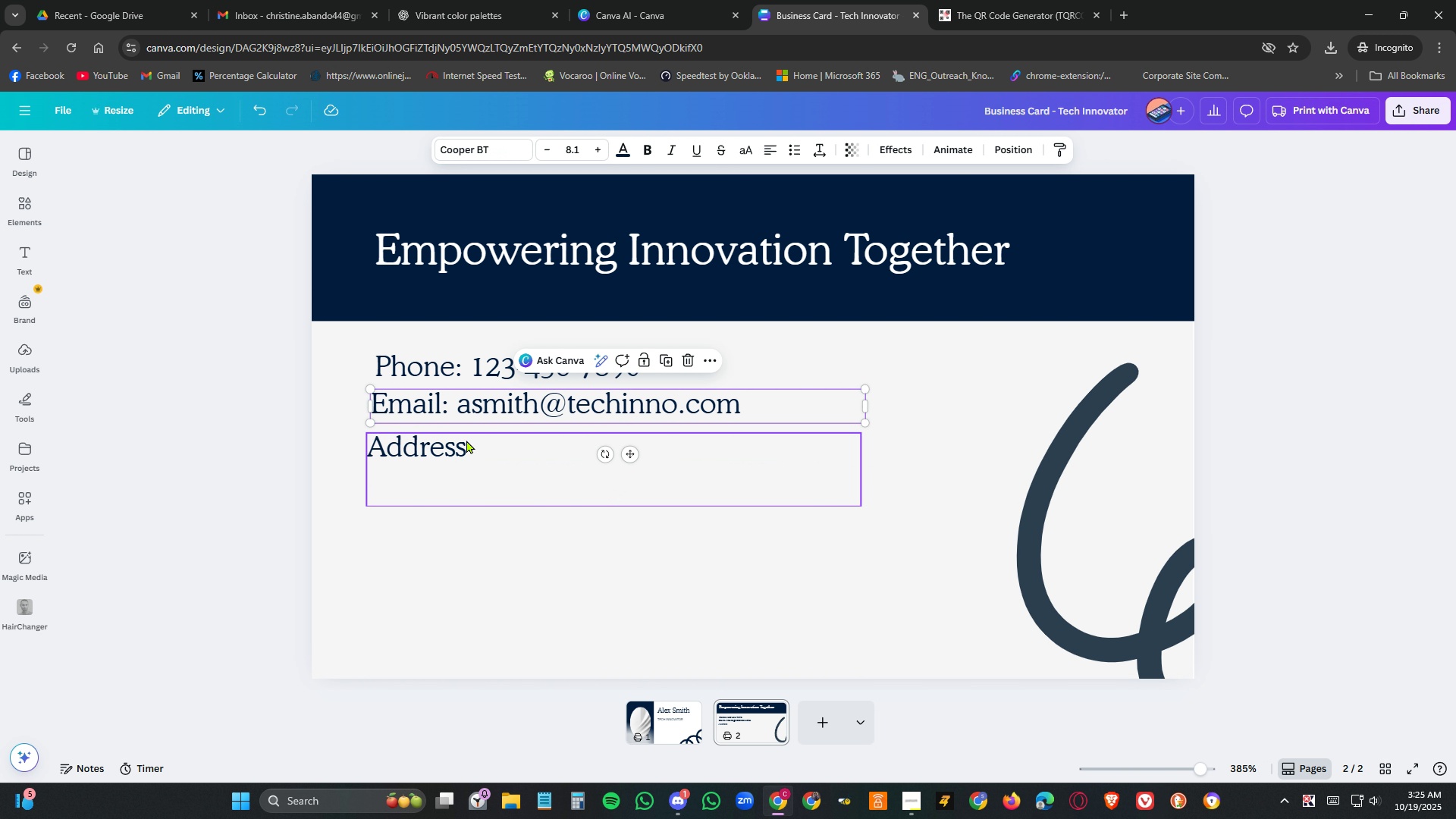 
left_click([469, 437])
 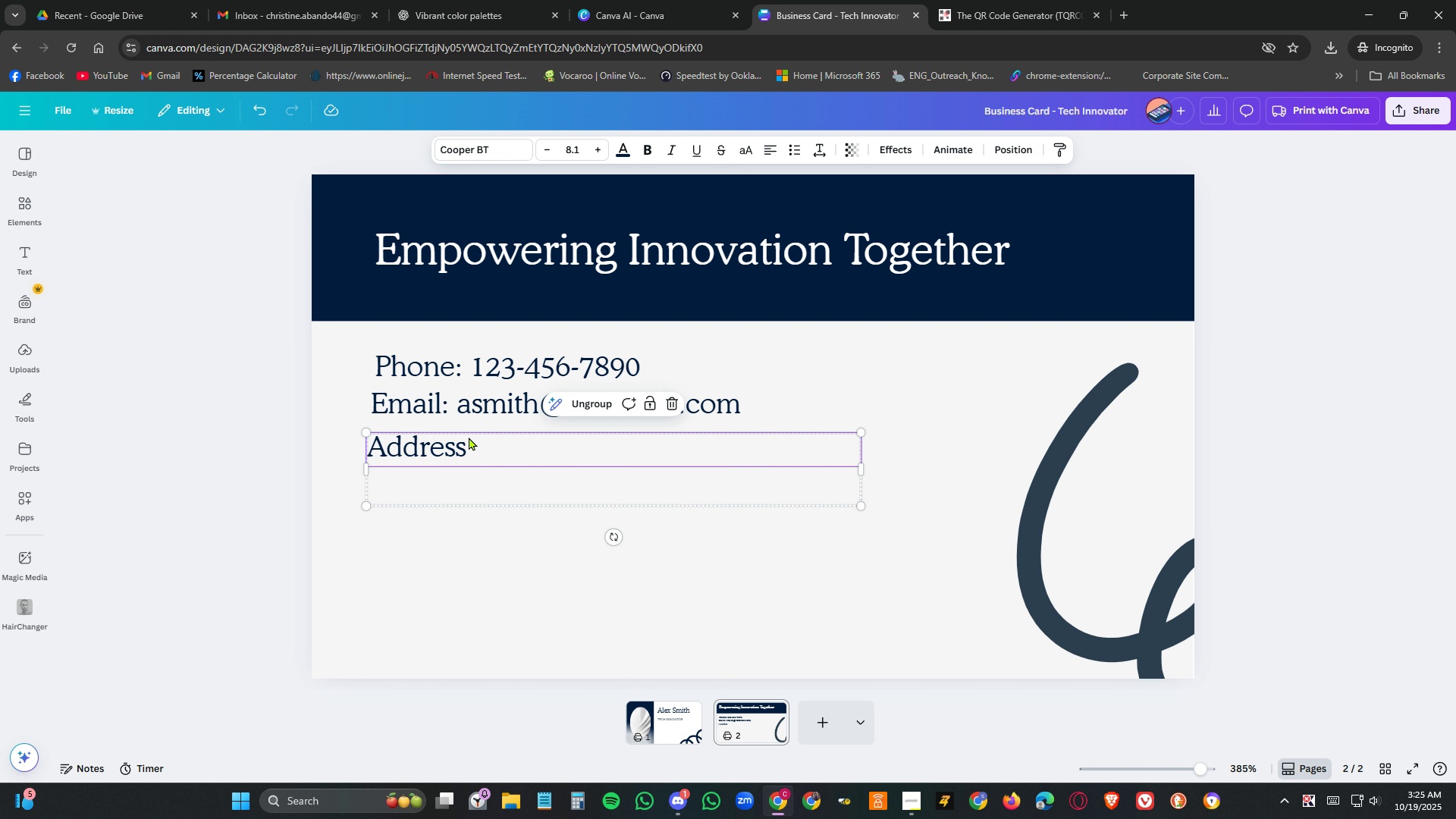 
key(Delete)
 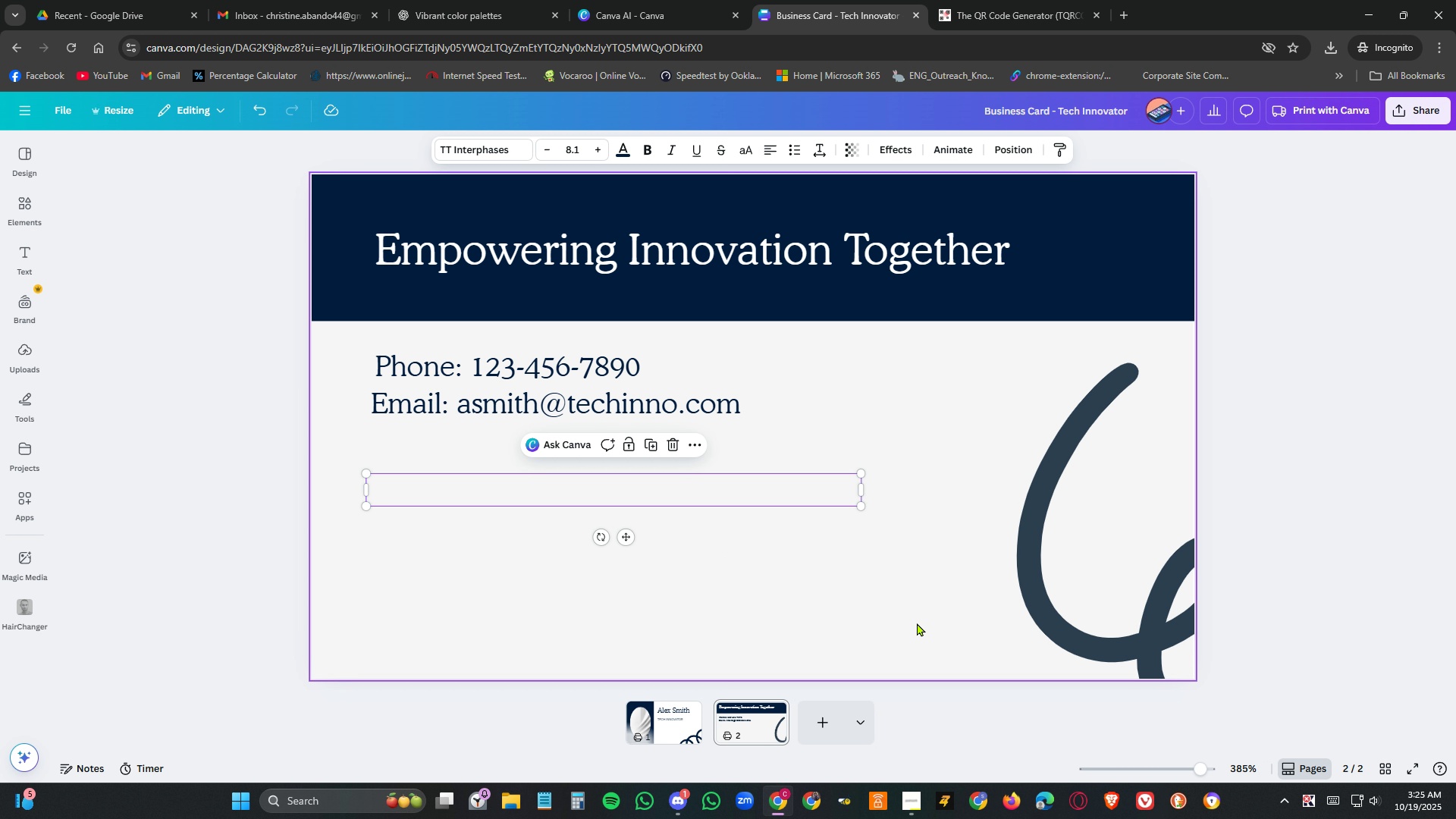 
left_click_drag(start_coordinate=[917, 623], to_coordinate=[918, 619])
 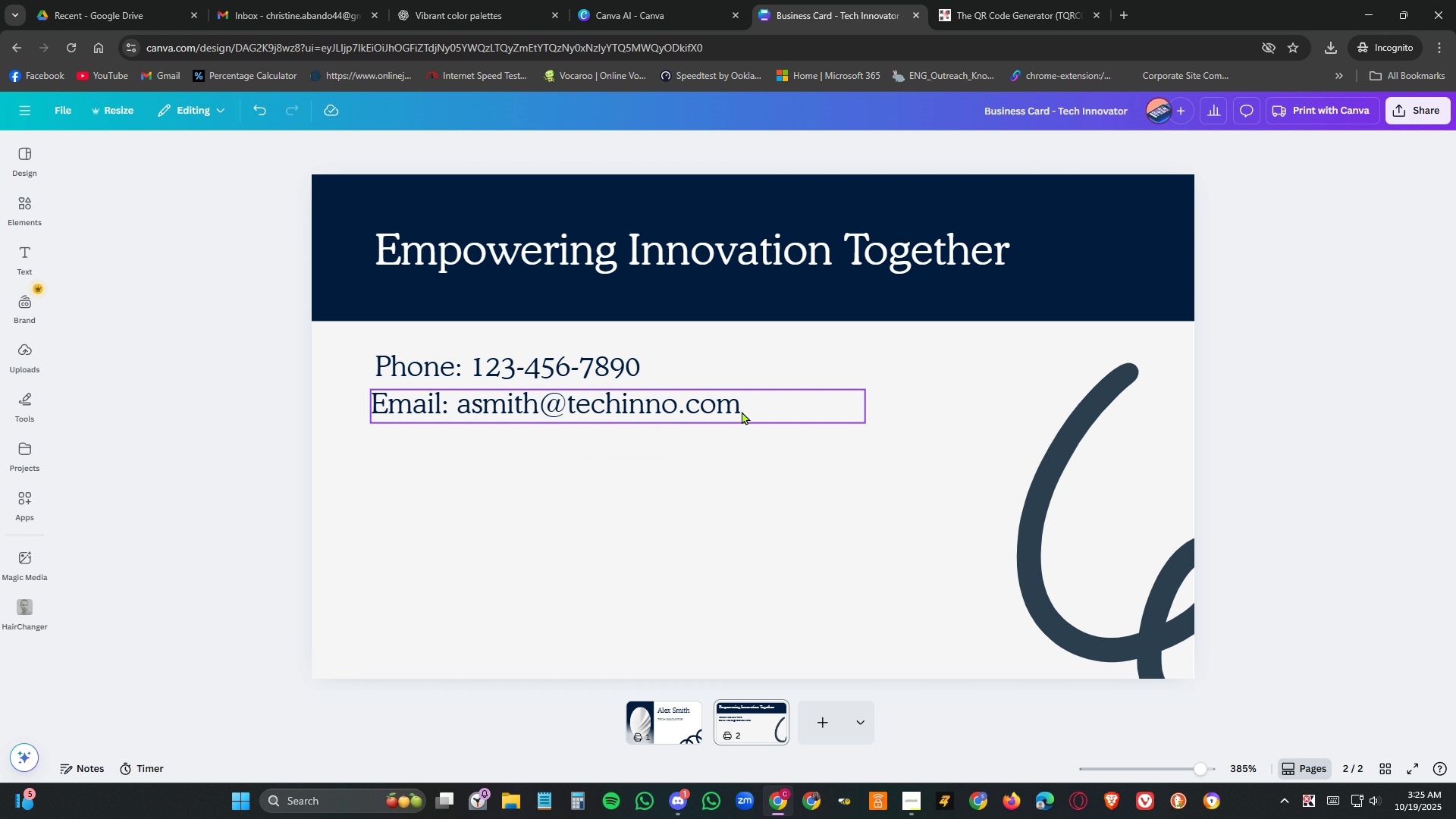 
left_click([742, 411])
 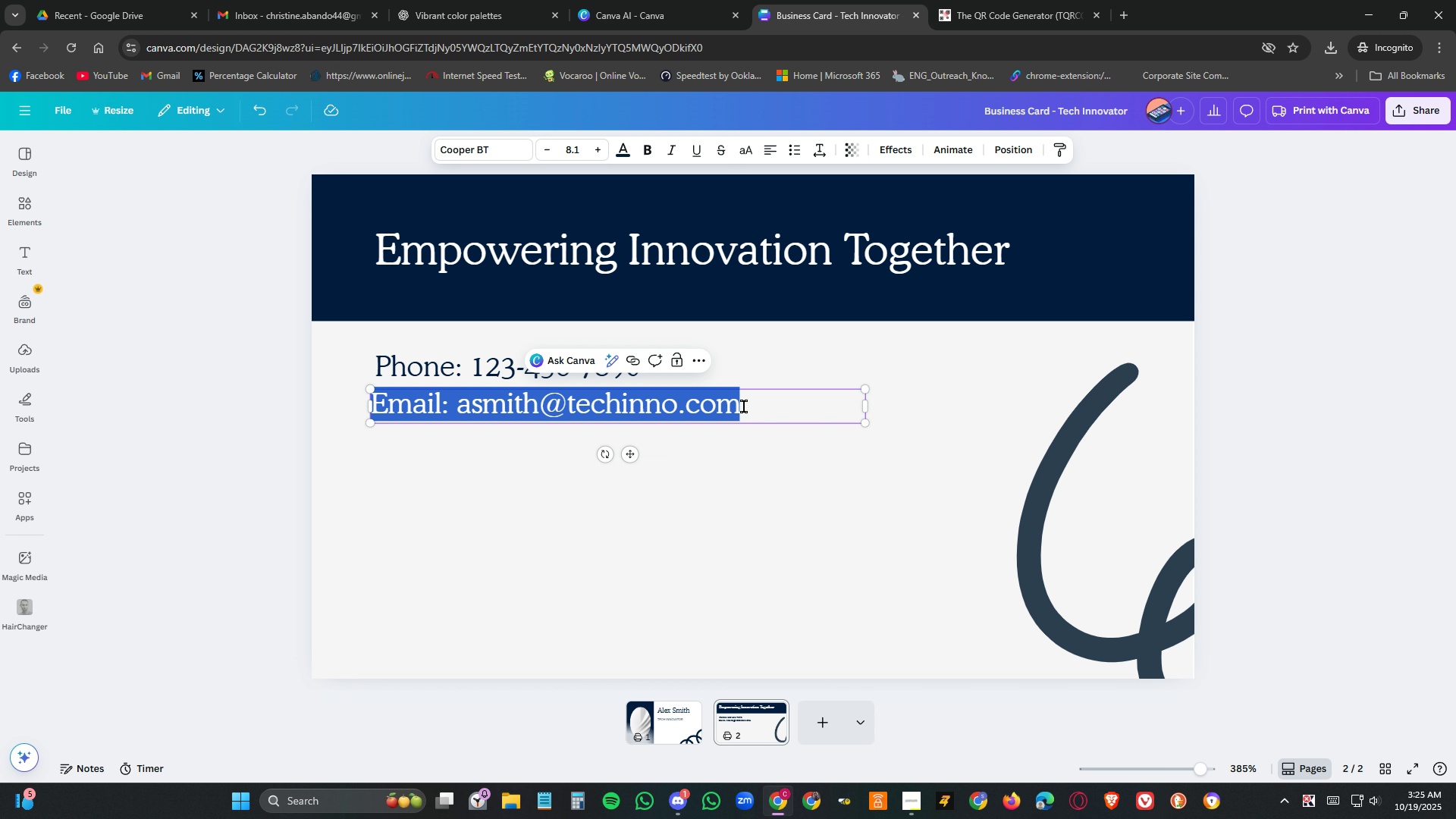 
double_click([744, 406])
 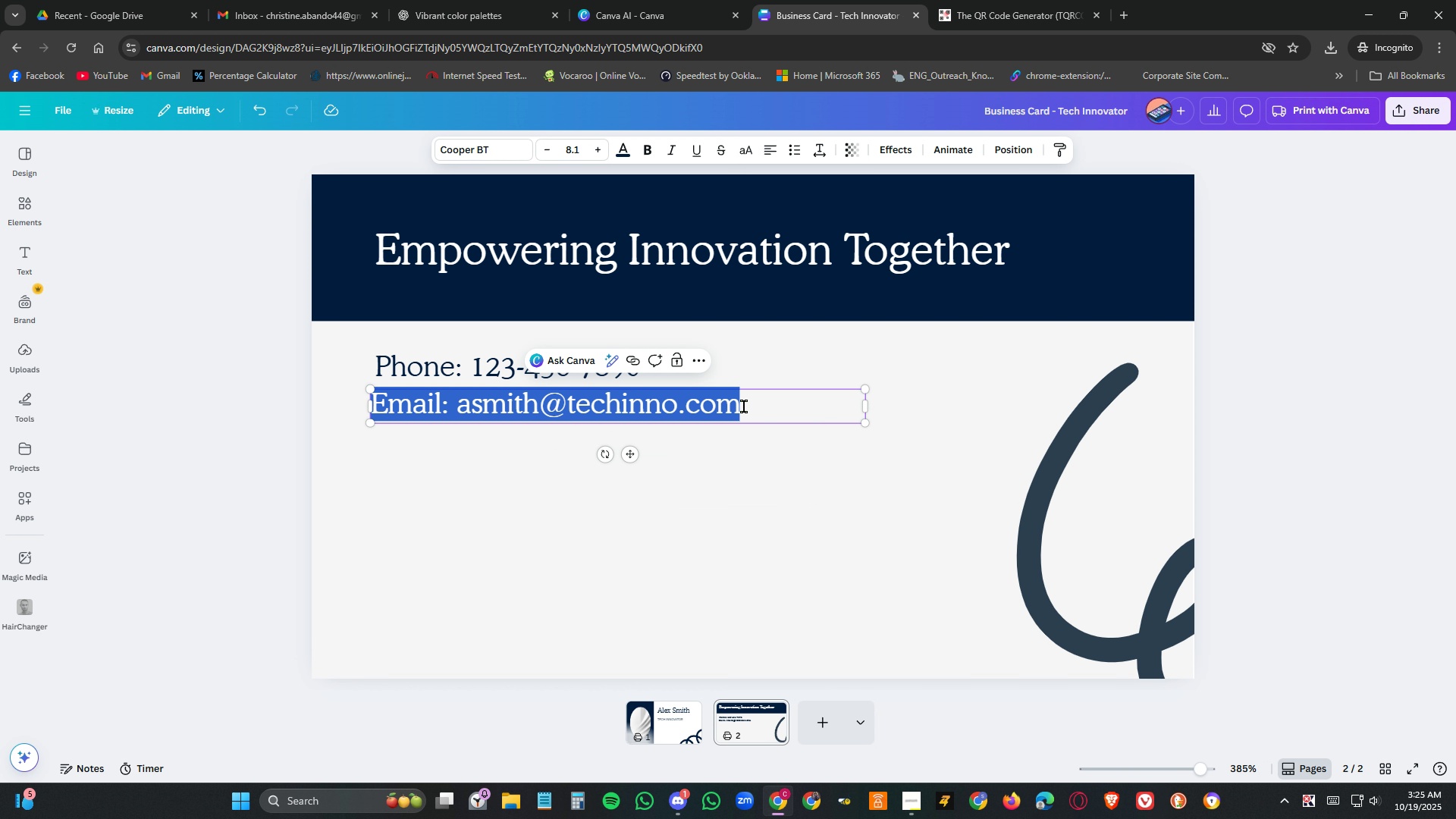 
left_click([744, 406])
 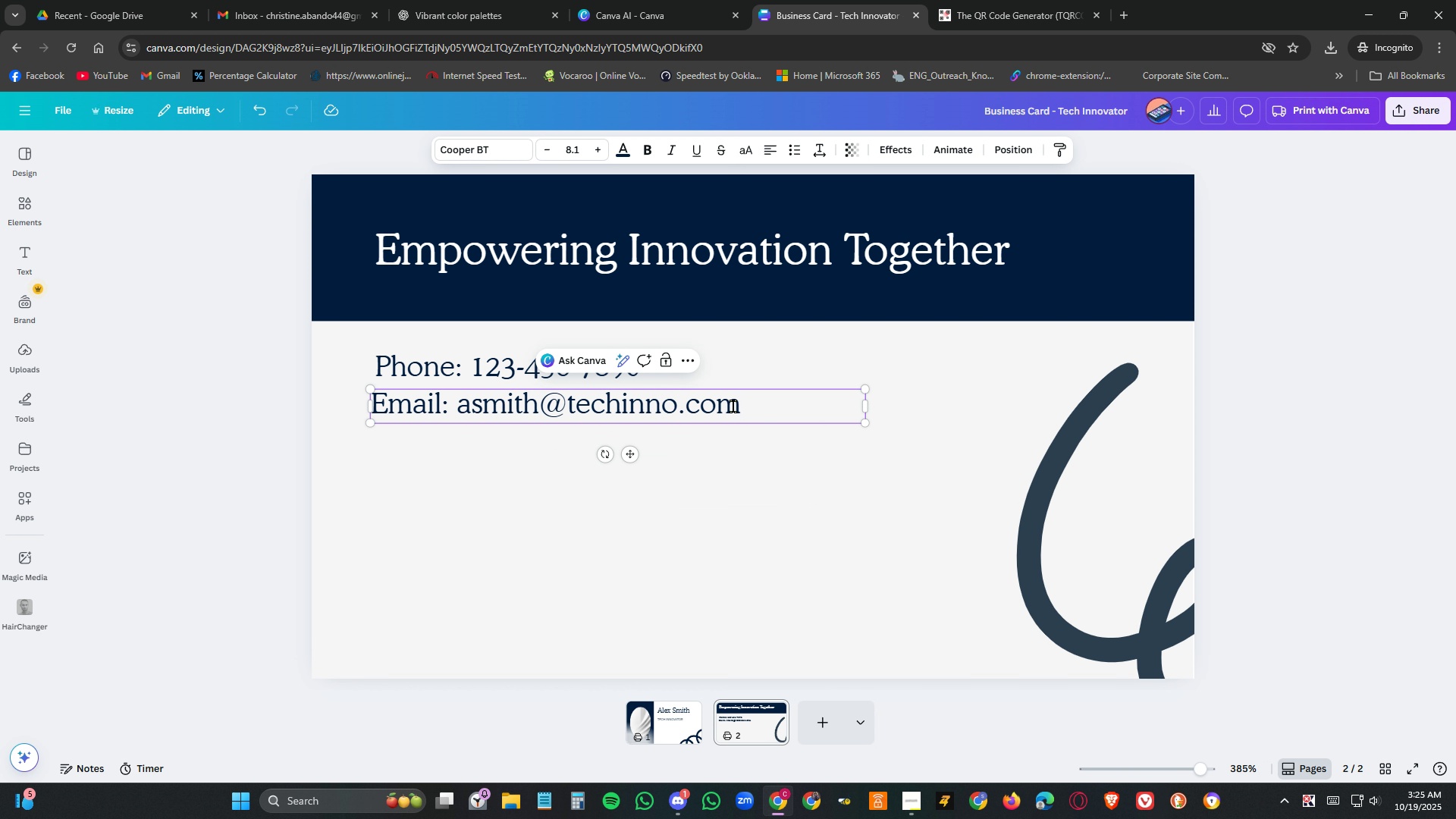 
key(NumpadEnter)
type(Addrr)
key(Backspace)
type(ess: )
 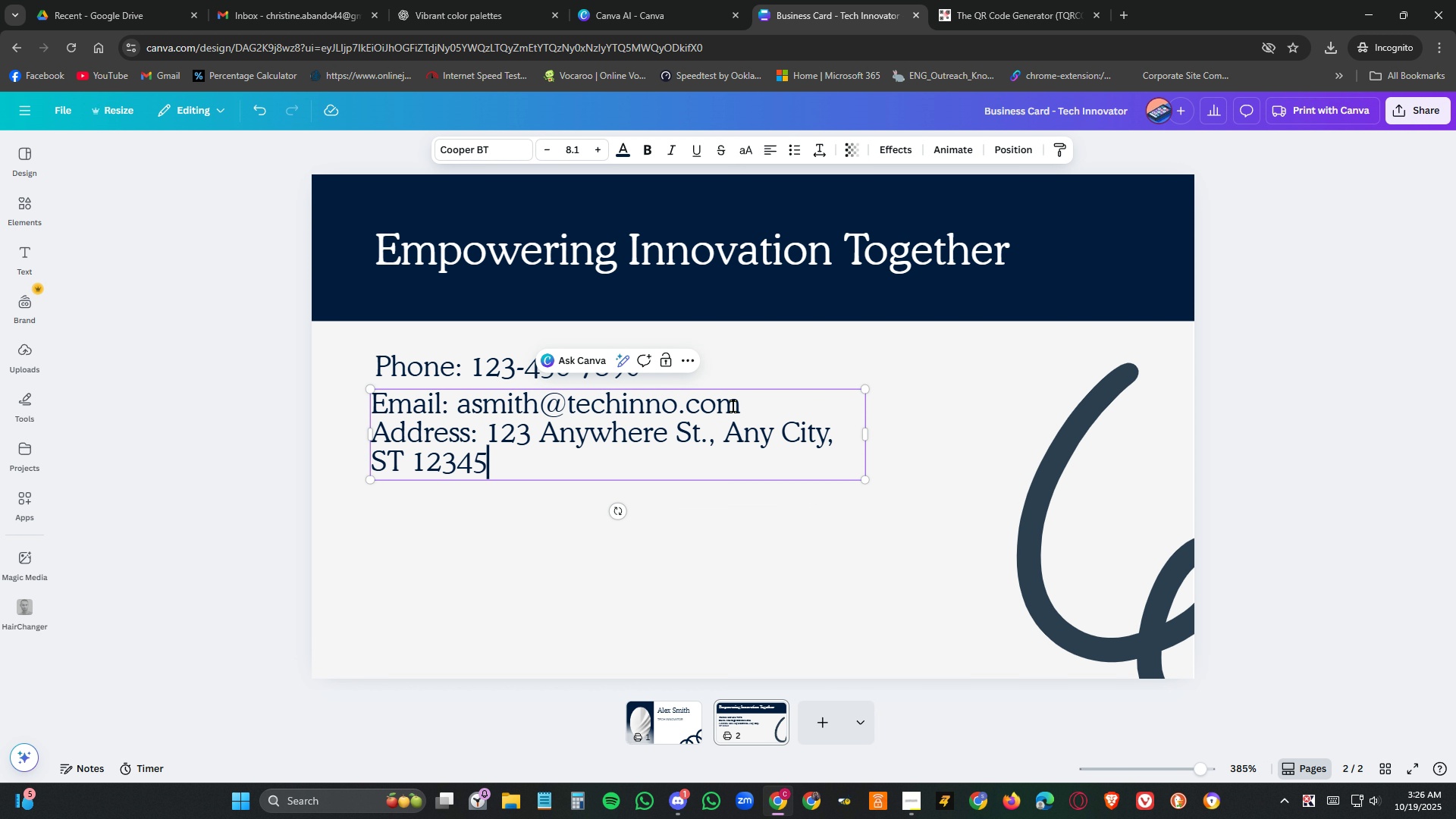 
key(Control+V)
 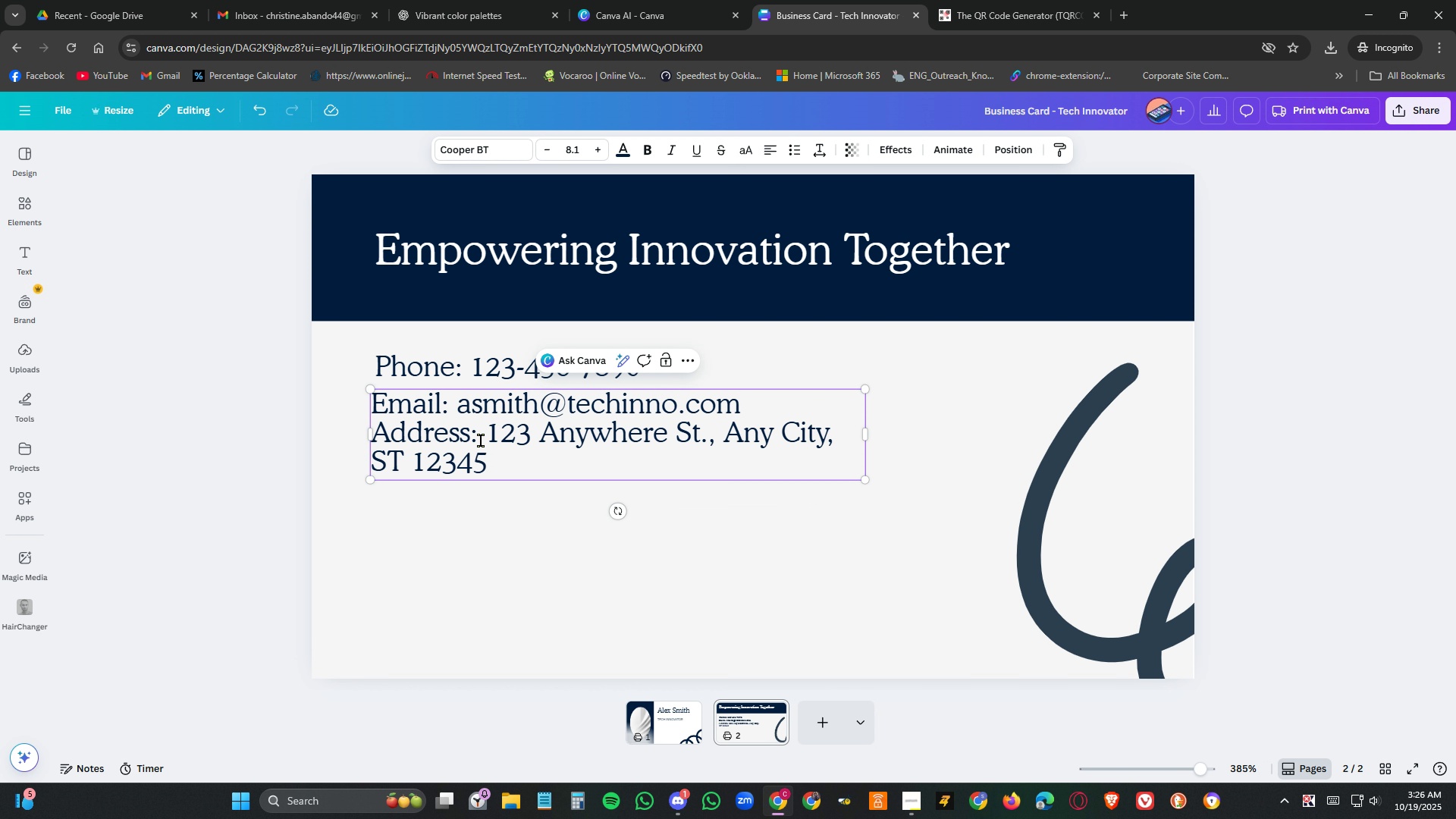 
left_click_drag(start_coordinate=[485, 437], to_coordinate=[576, 461])
 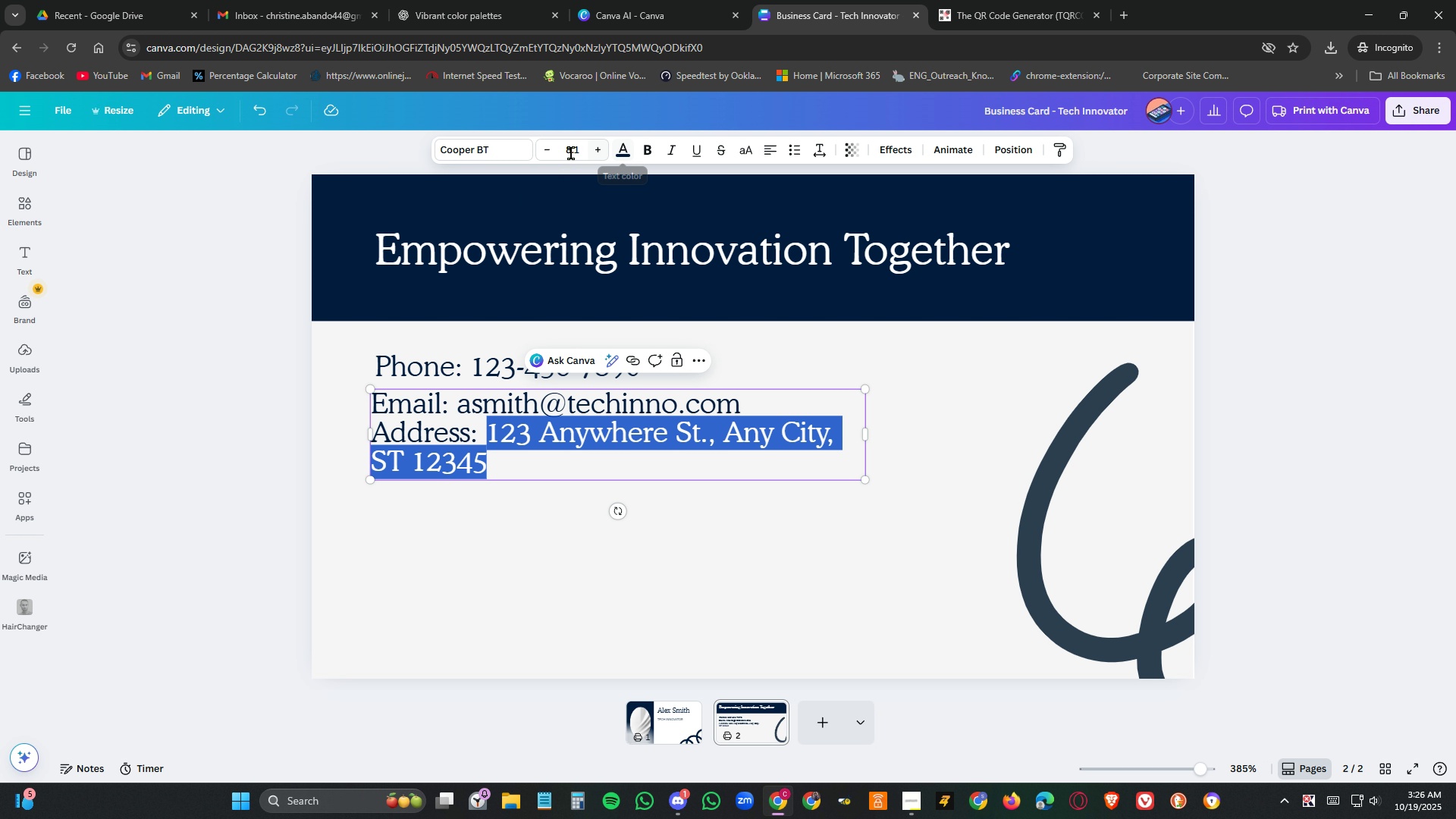 
left_click([548, 155])
 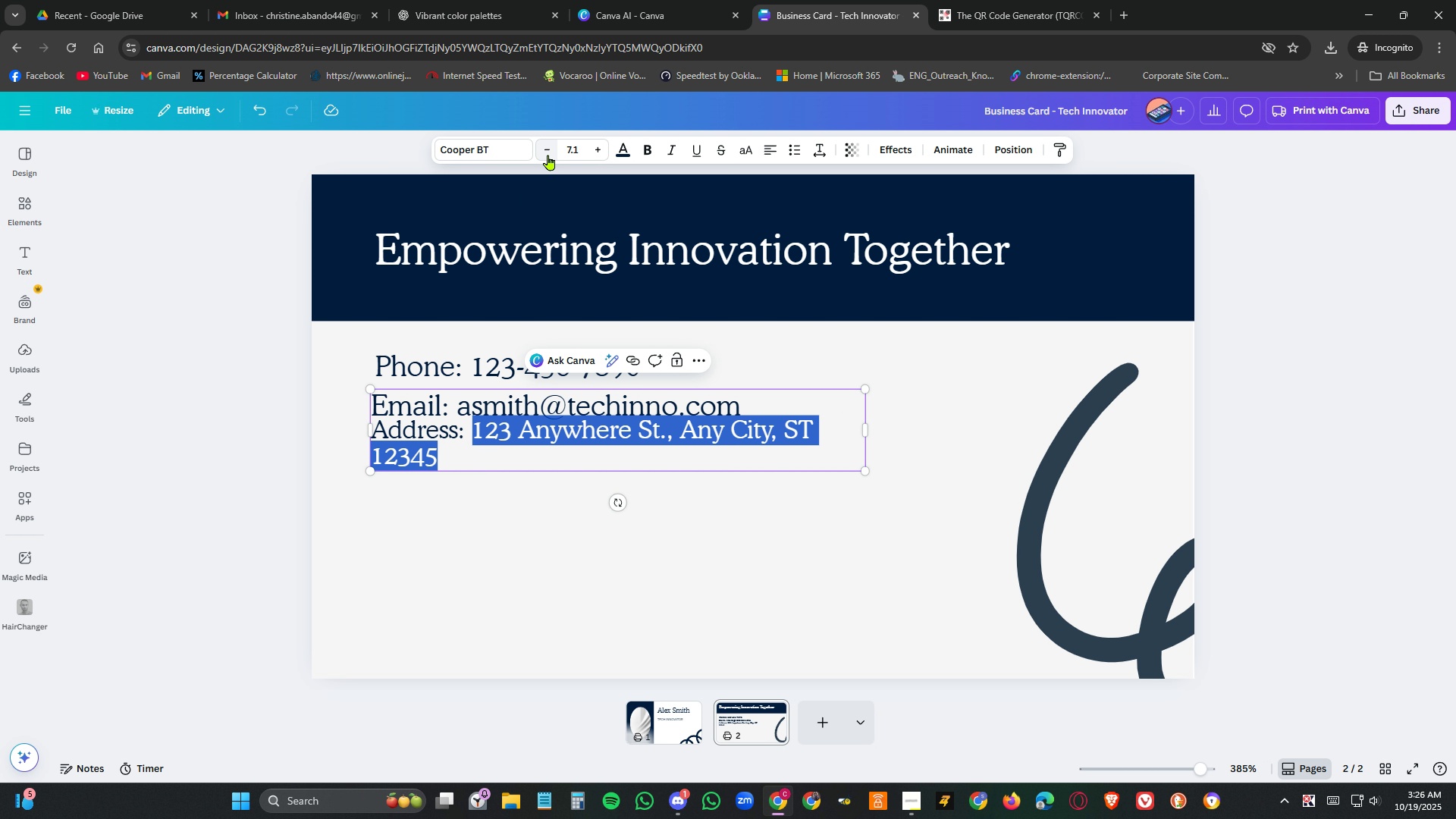 
left_click([548, 155])
 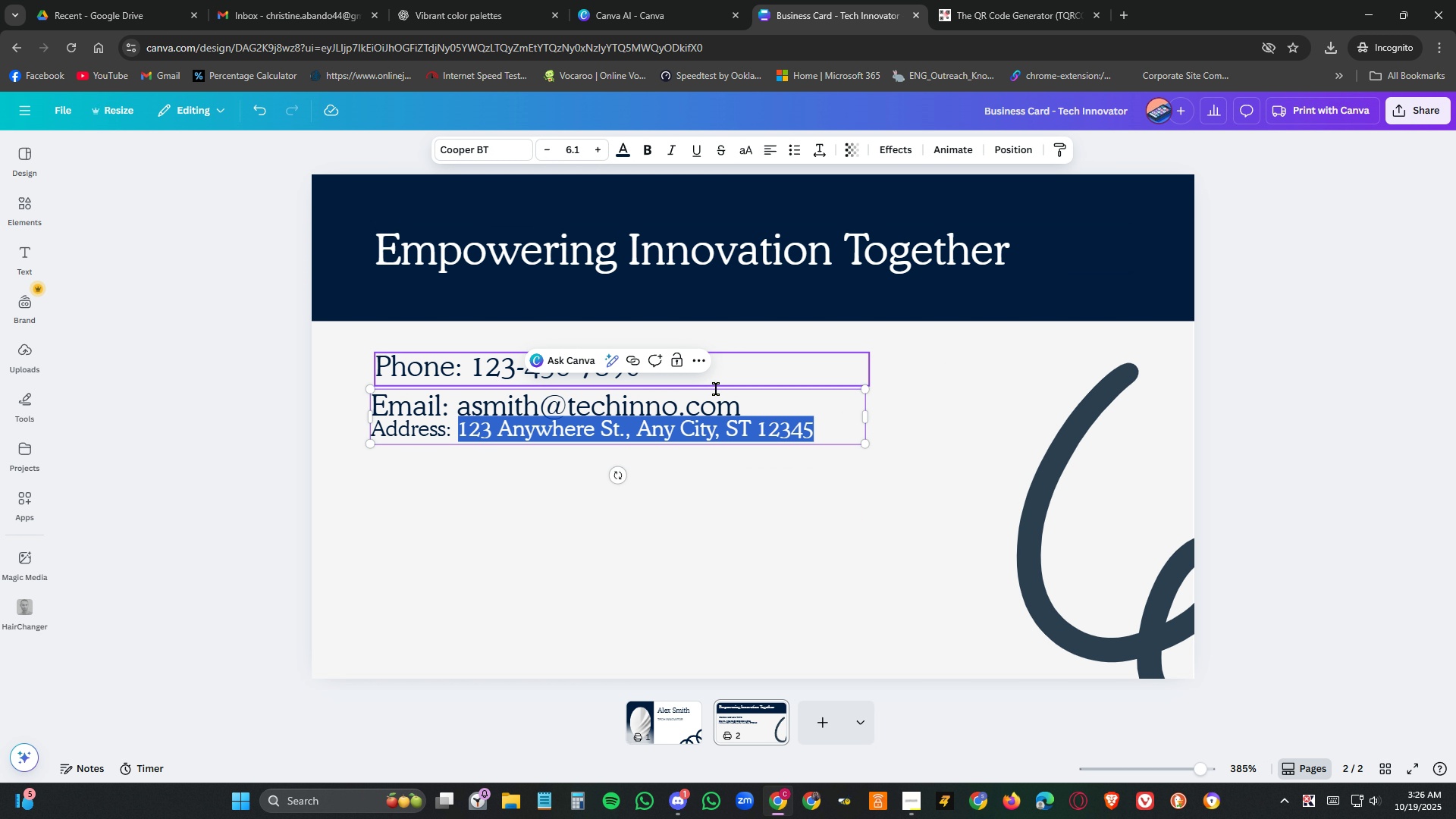 
left_click([714, 403])
 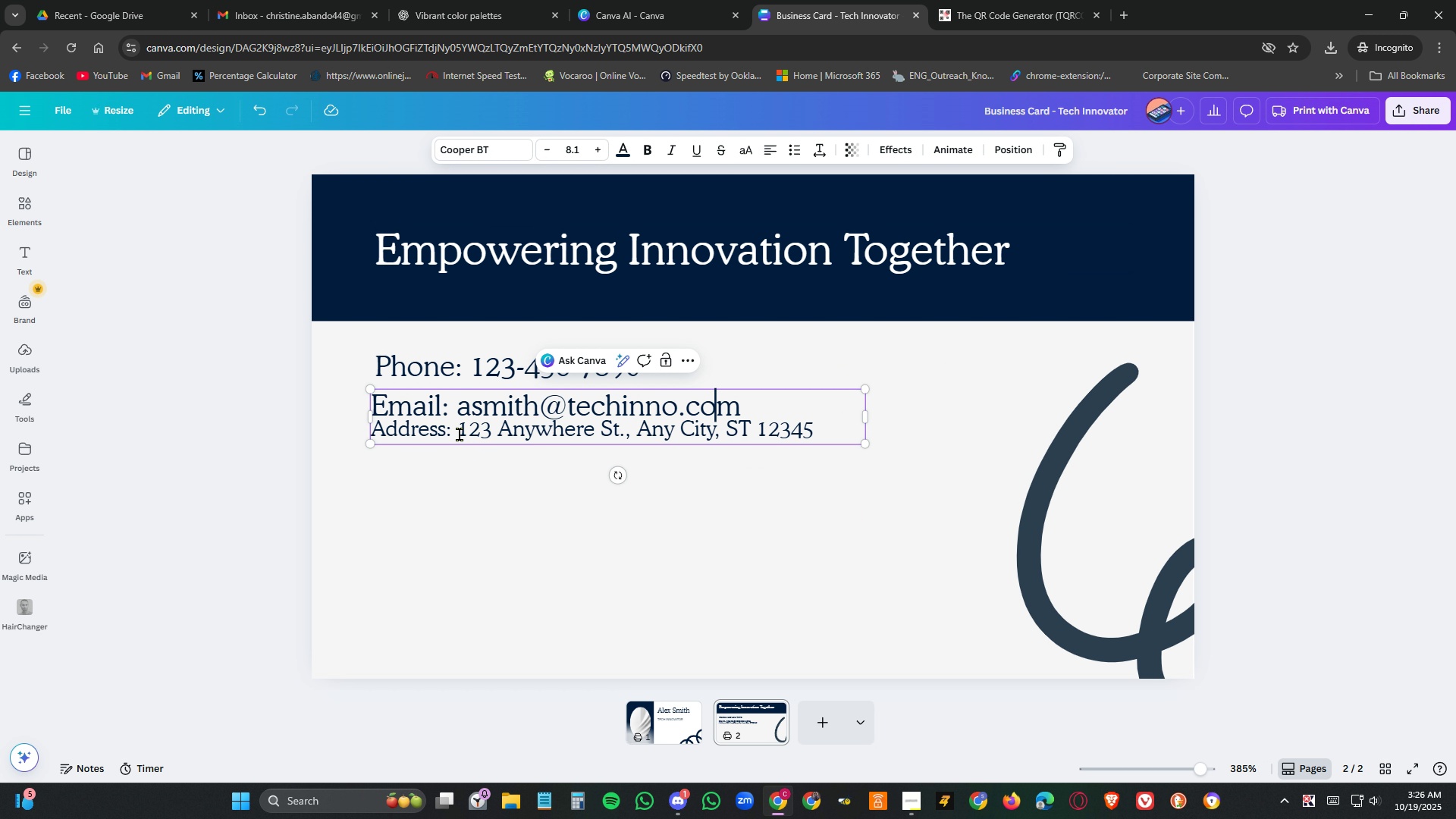 
left_click_drag(start_coordinate=[458, 431], to_coordinate=[824, 431])
 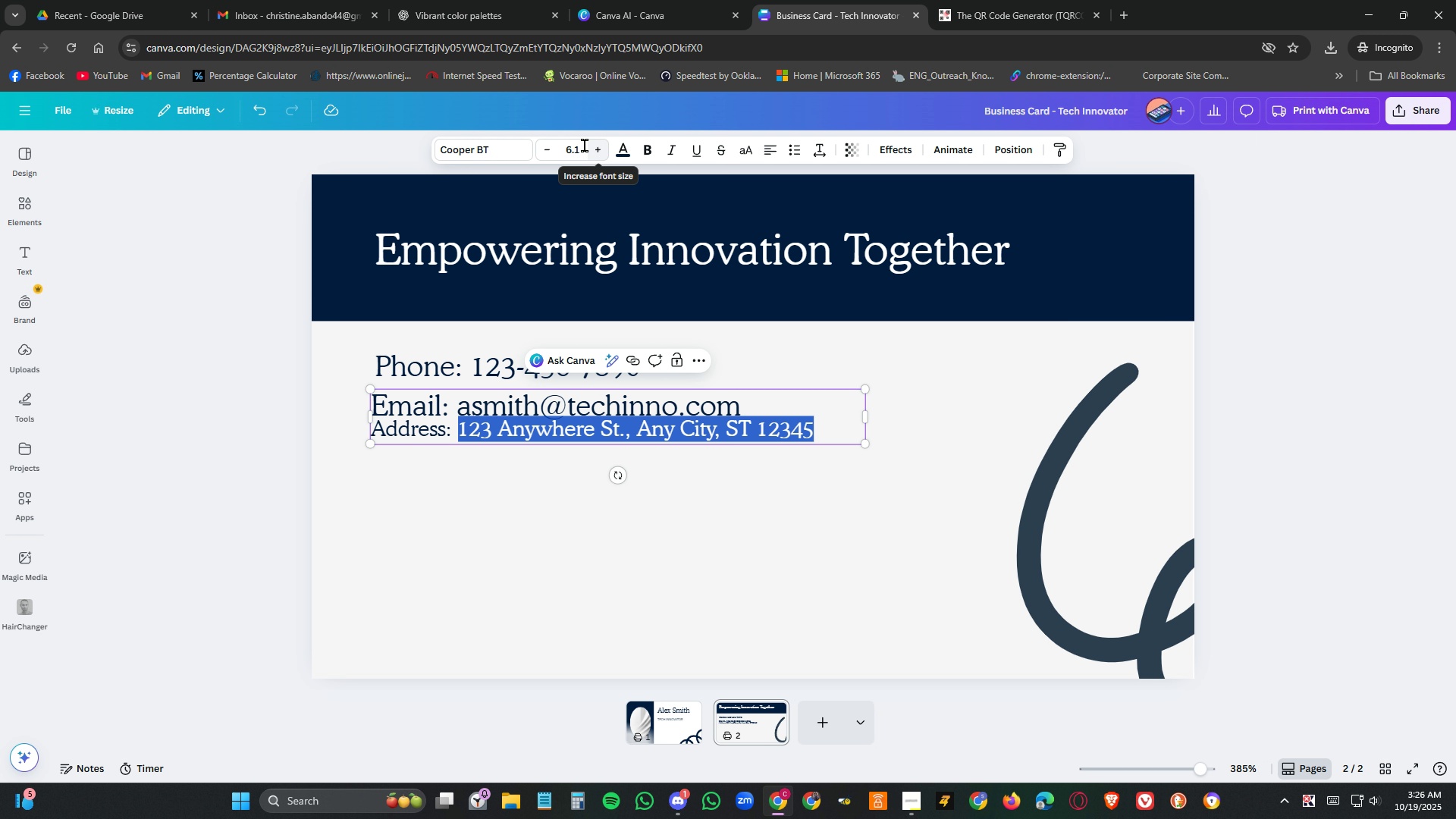 
left_click([579, 146])
 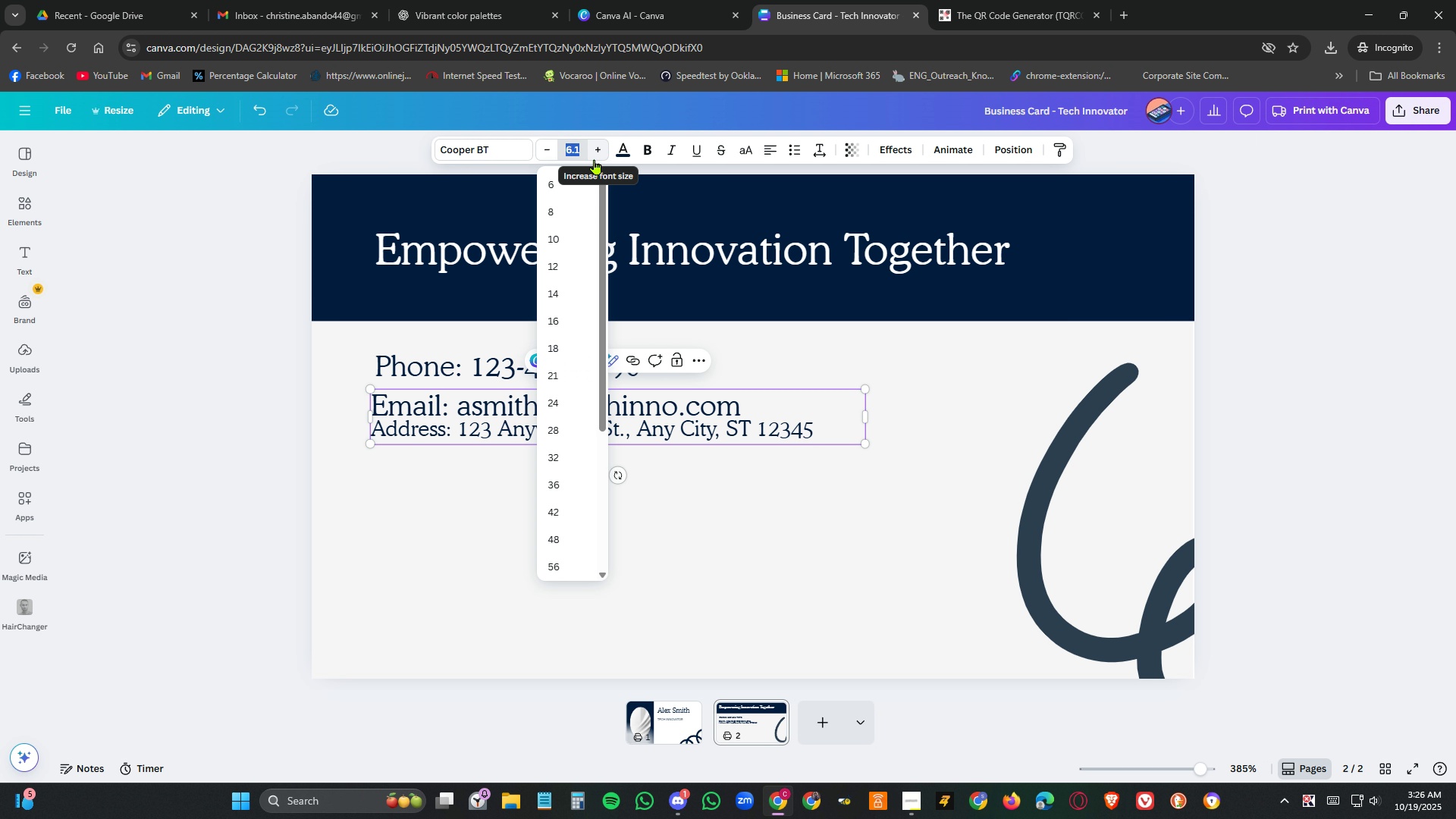 
key(Numpad8)
 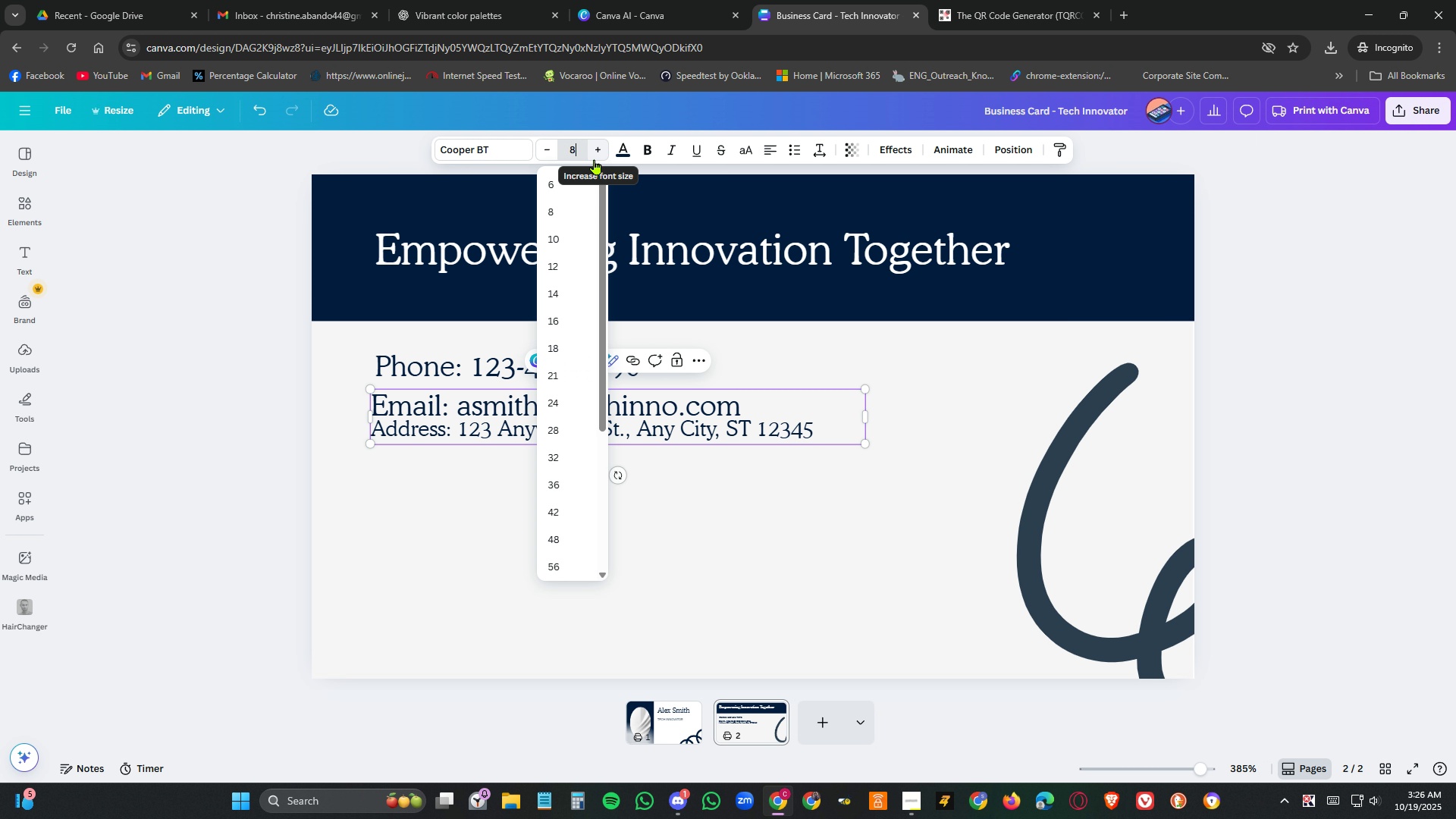 
key(NumpadDecimal)
 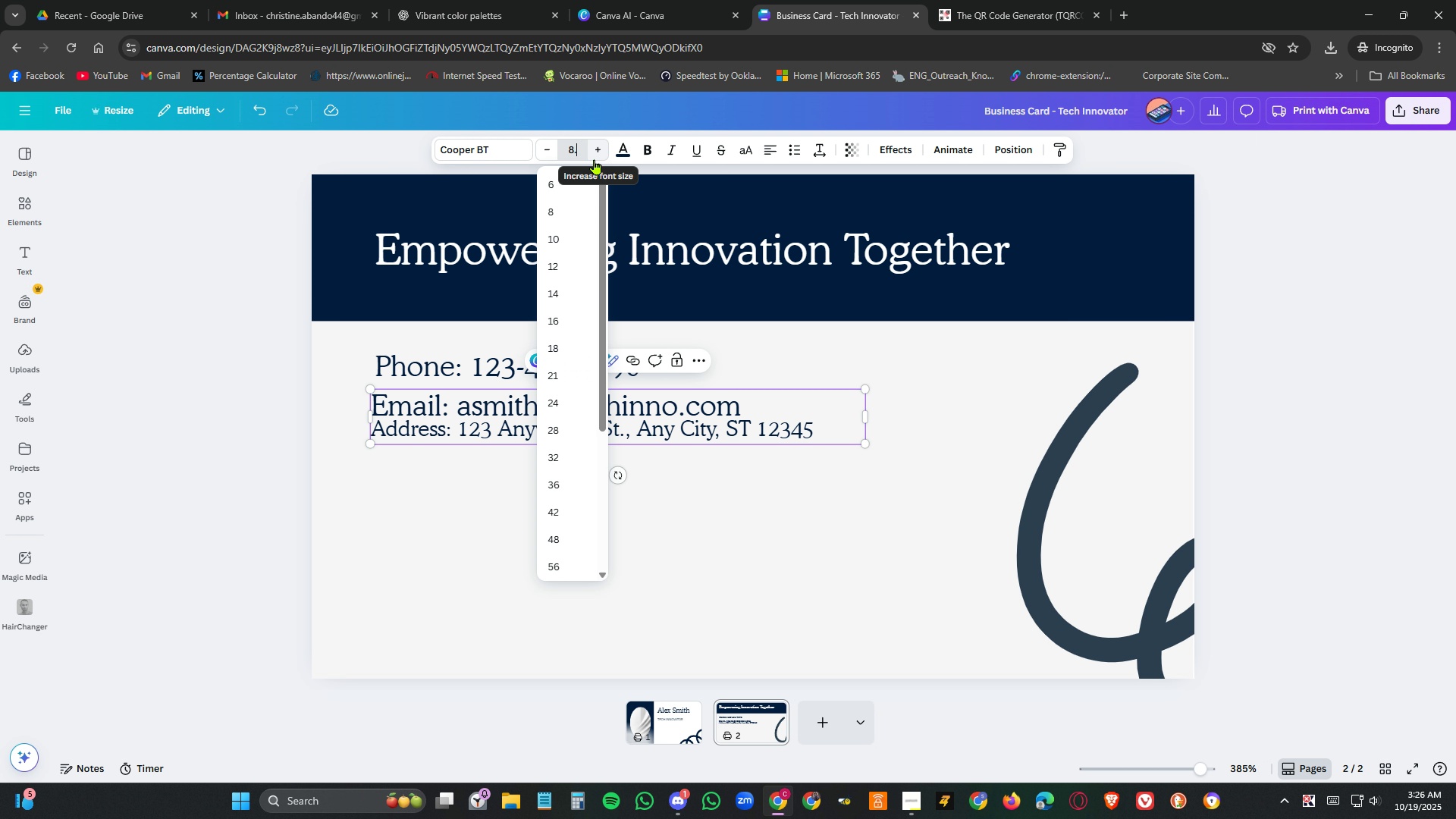 
key(Numpad1)
 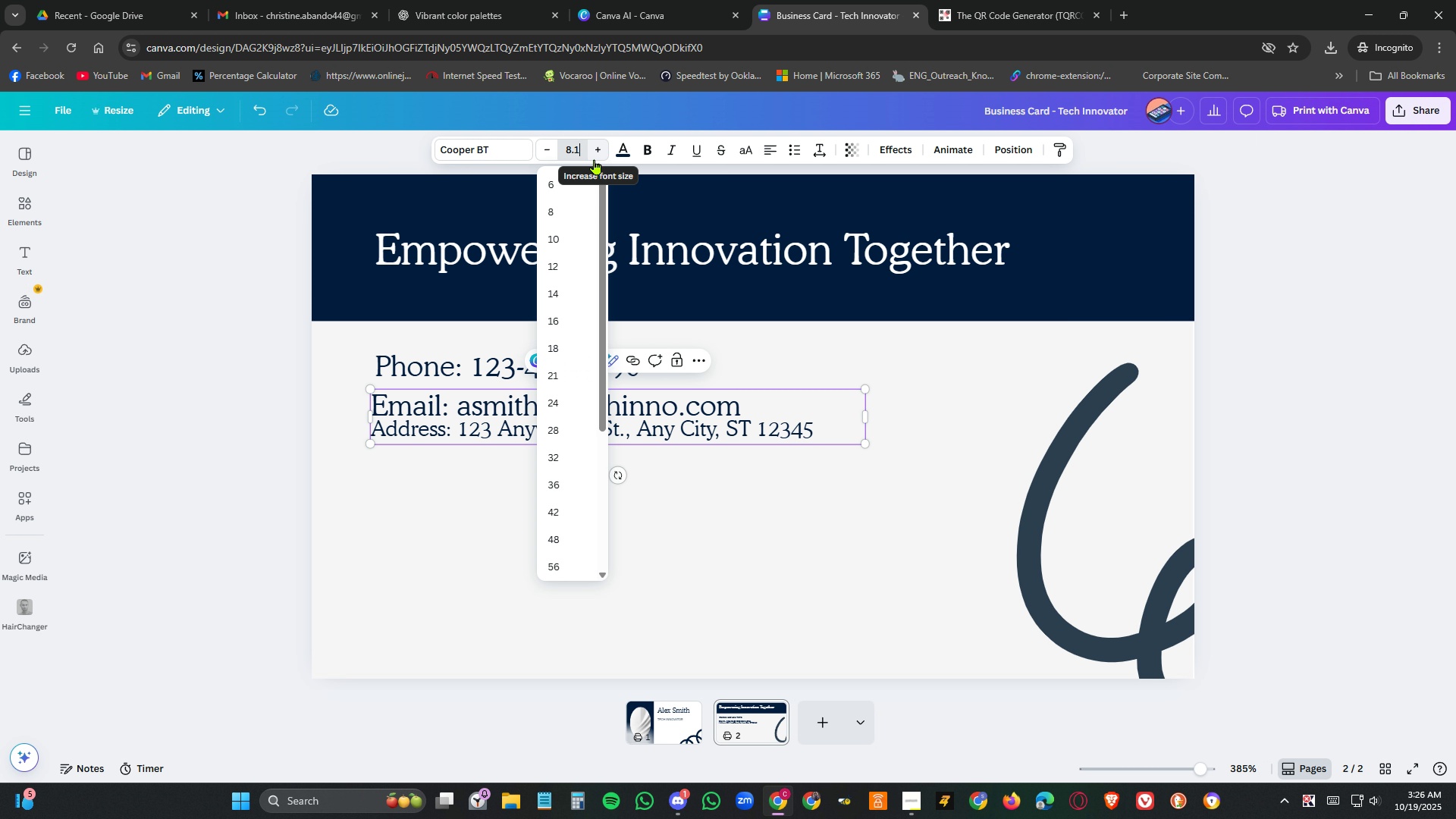 
key(NumpadEnter)
 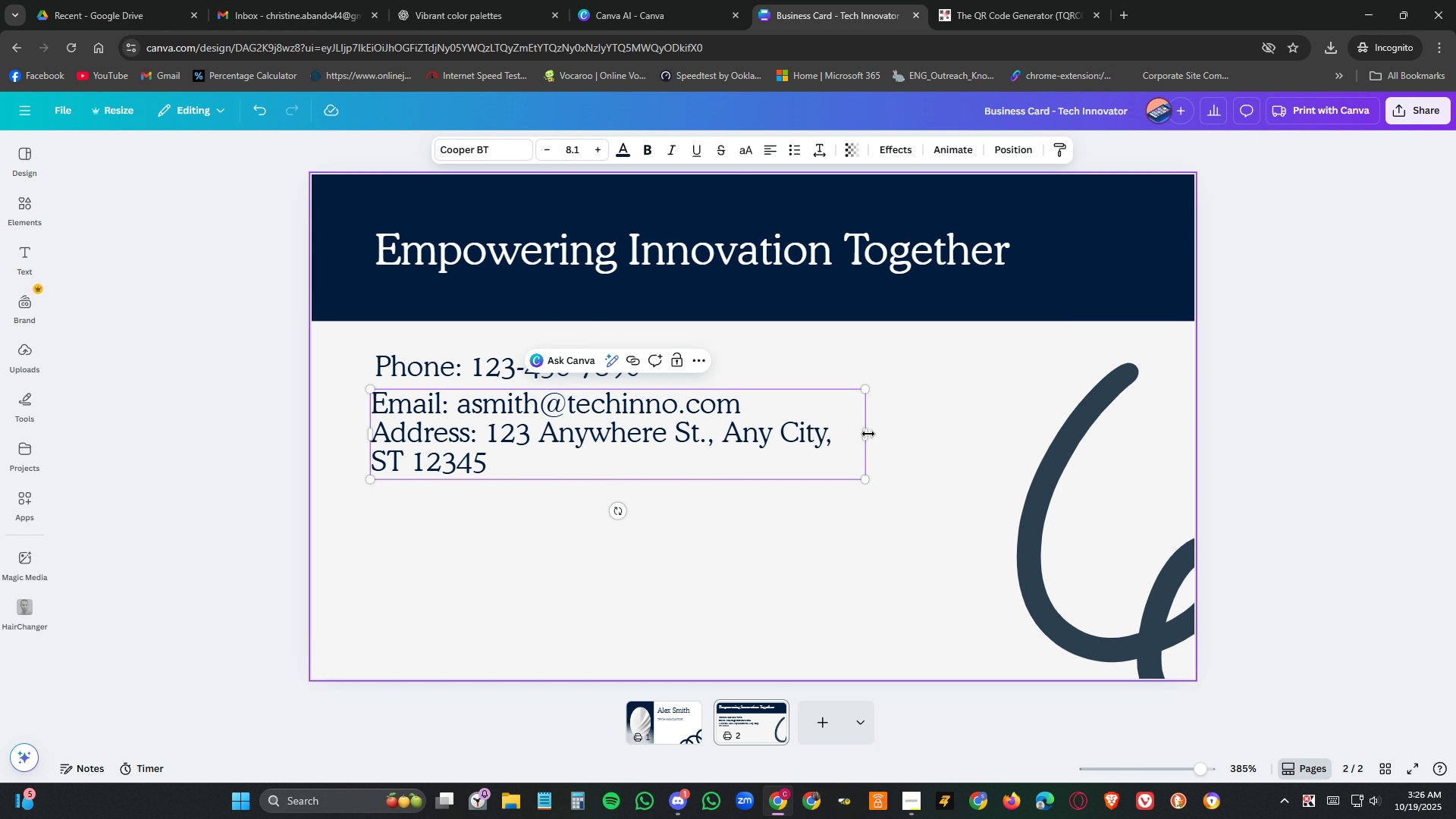 
left_click_drag(start_coordinate=[865, 434], to_coordinate=[972, 444])
 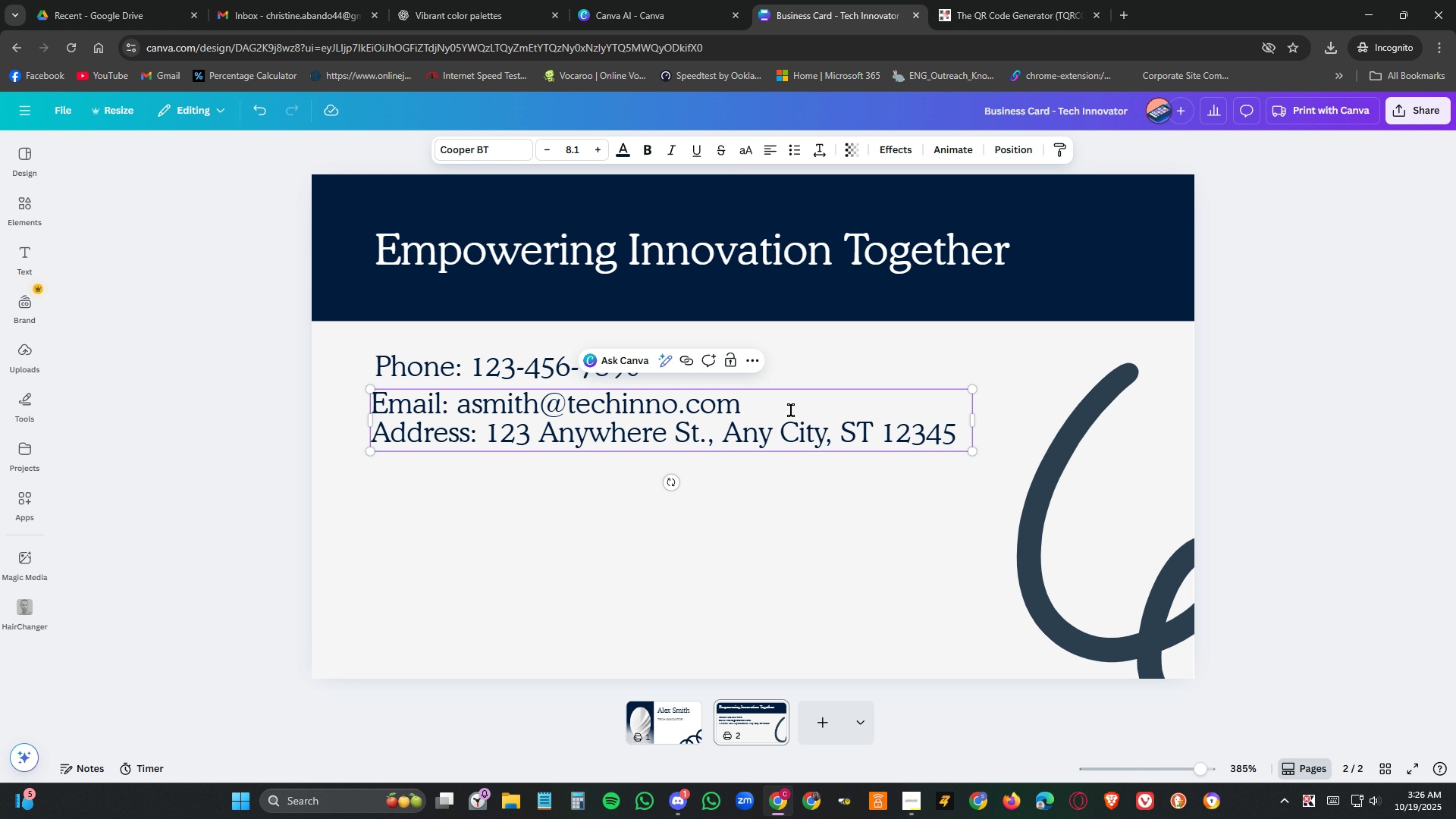 
left_click([784, 403])
 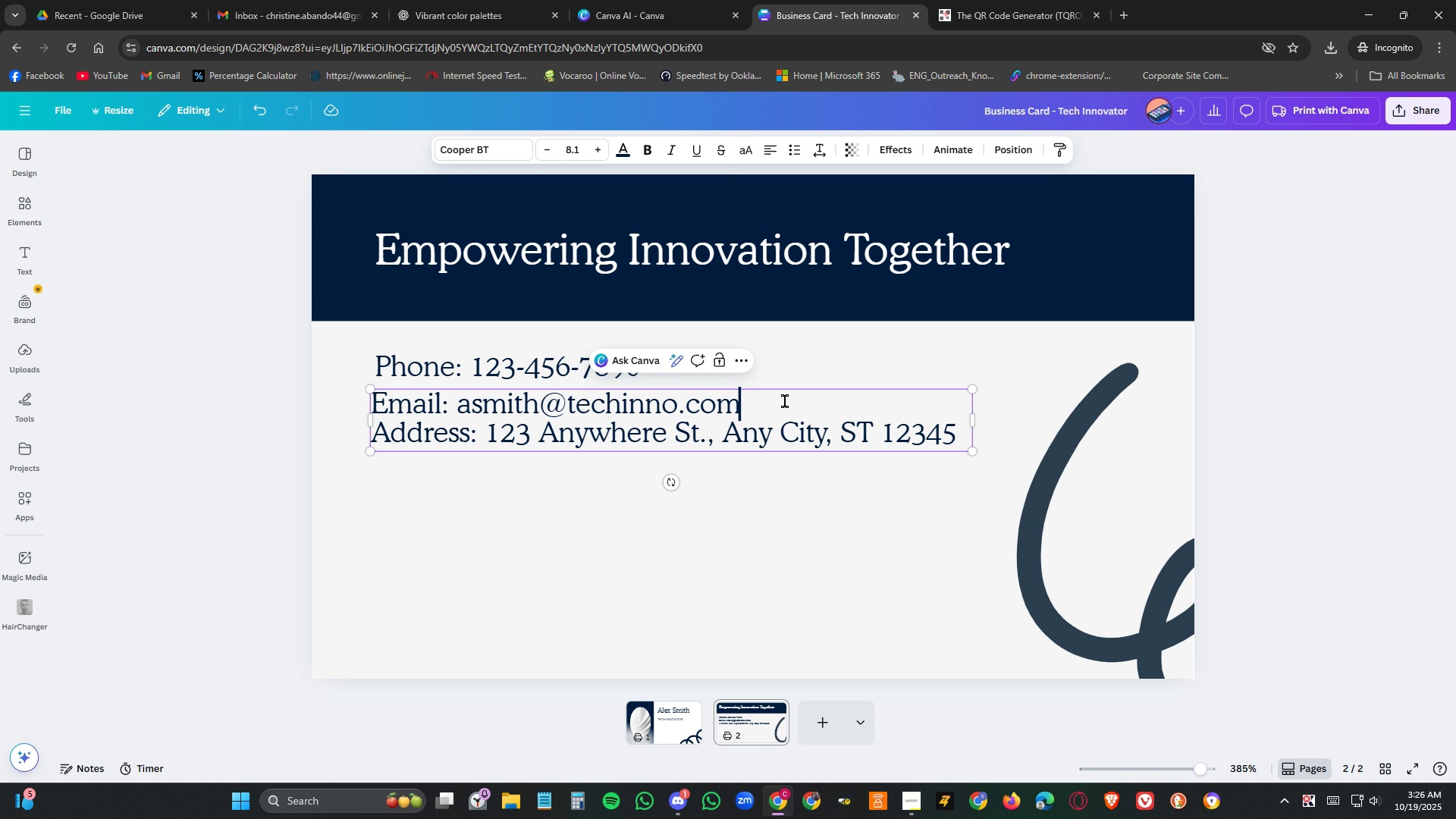 
key(NumpadEnter)
 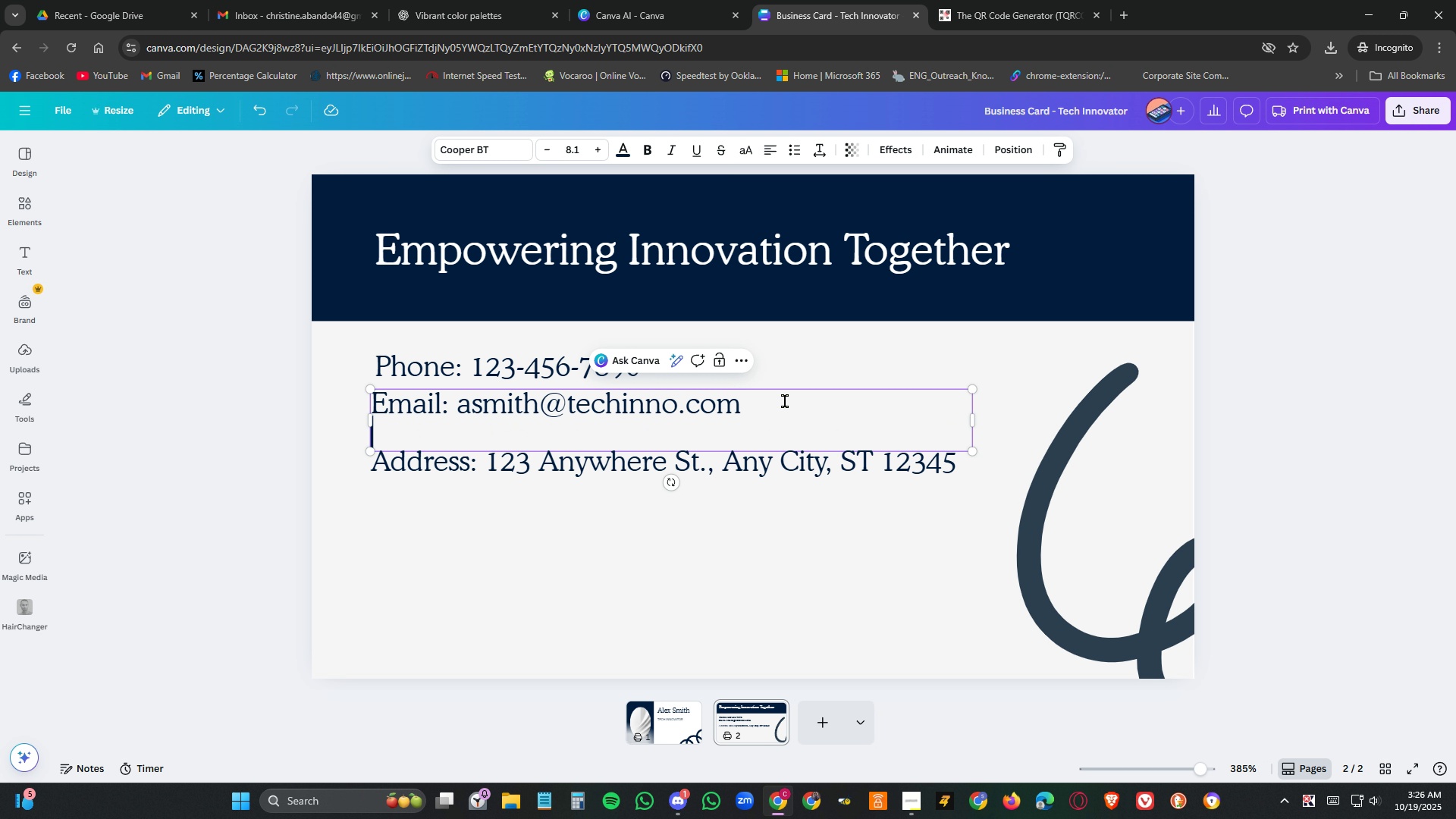 
key(Control+Z)
 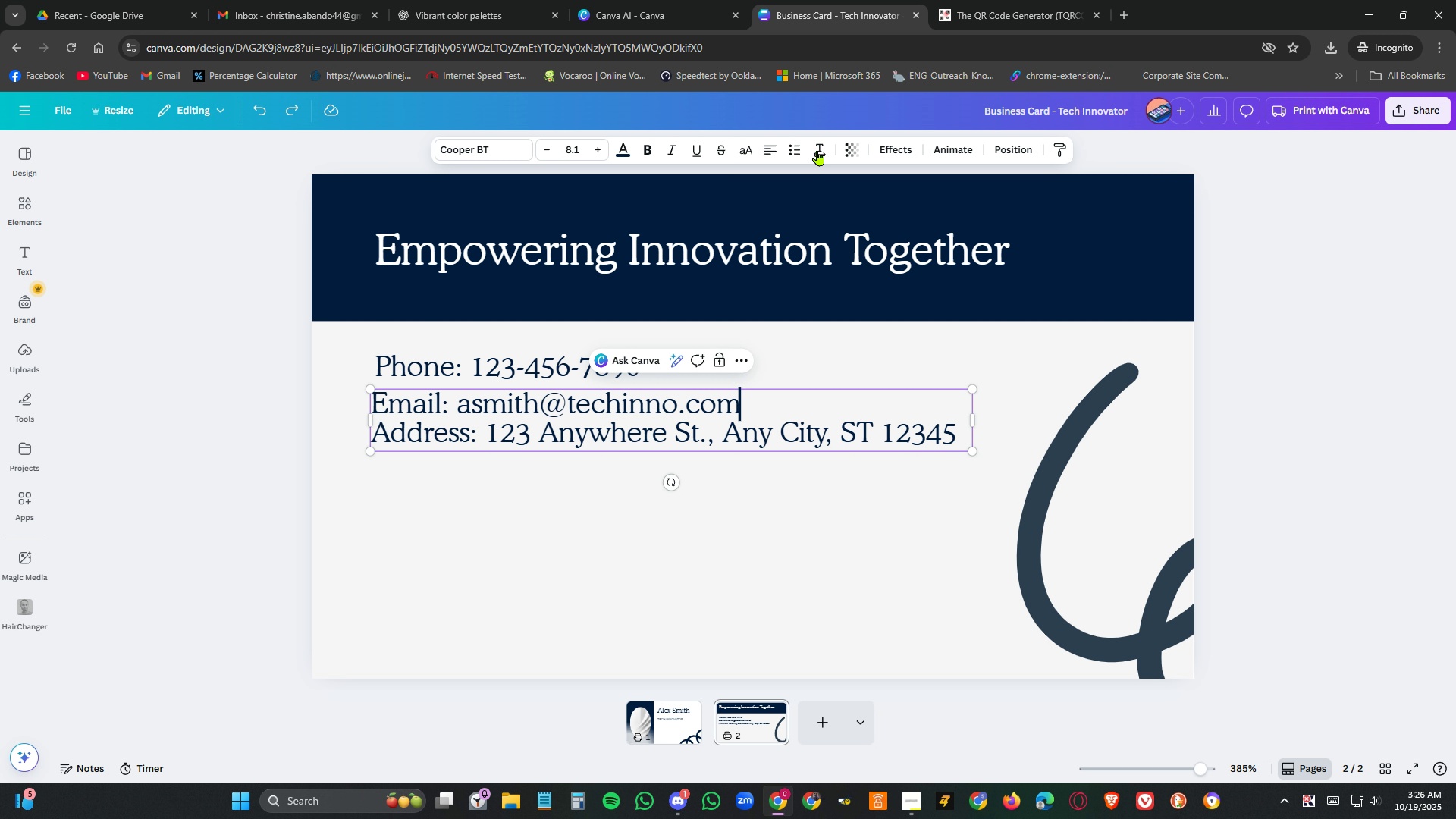 
left_click([819, 148])
 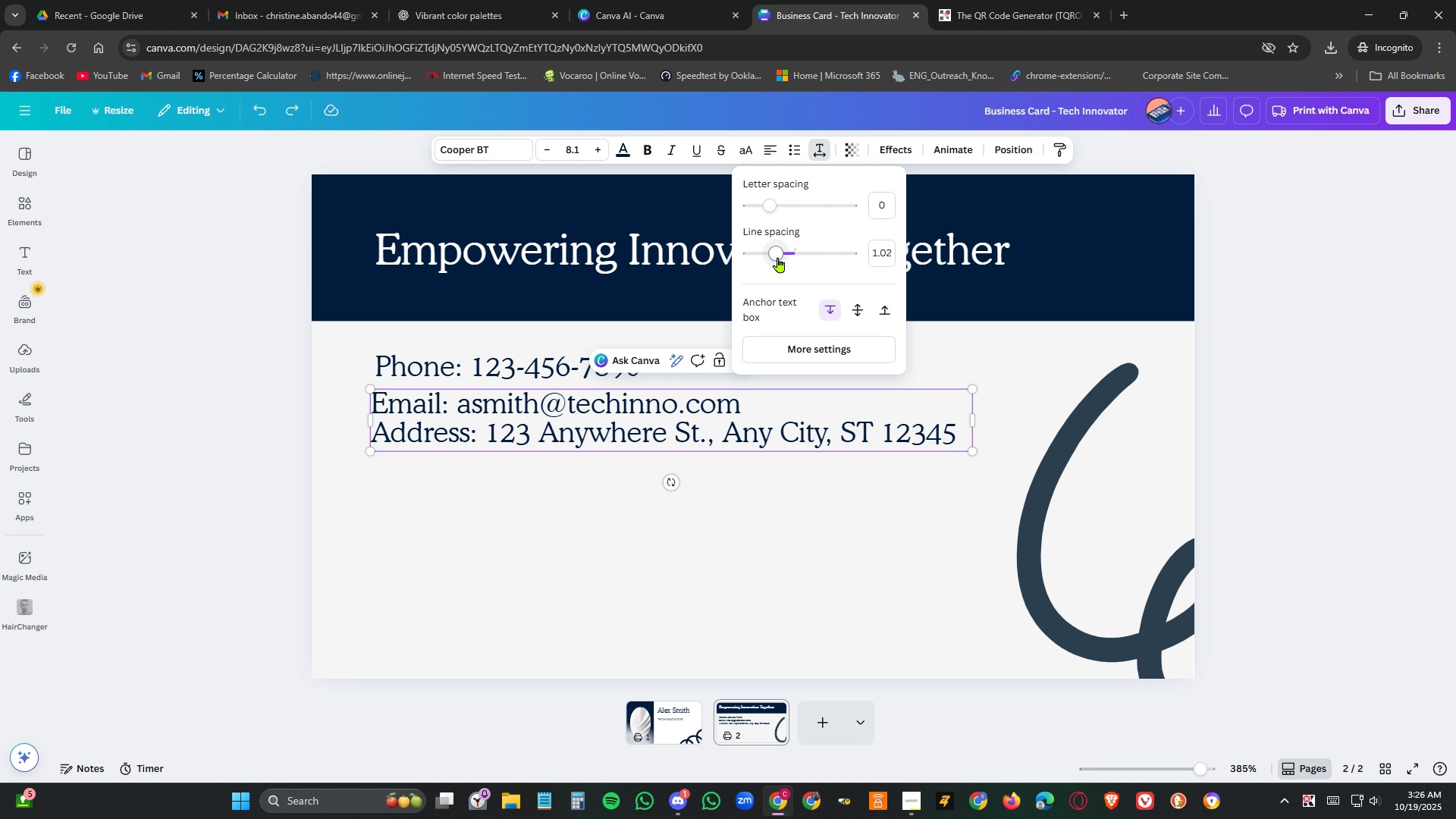 
left_click_drag(start_coordinate=[778, 257], to_coordinate=[795, 256])
 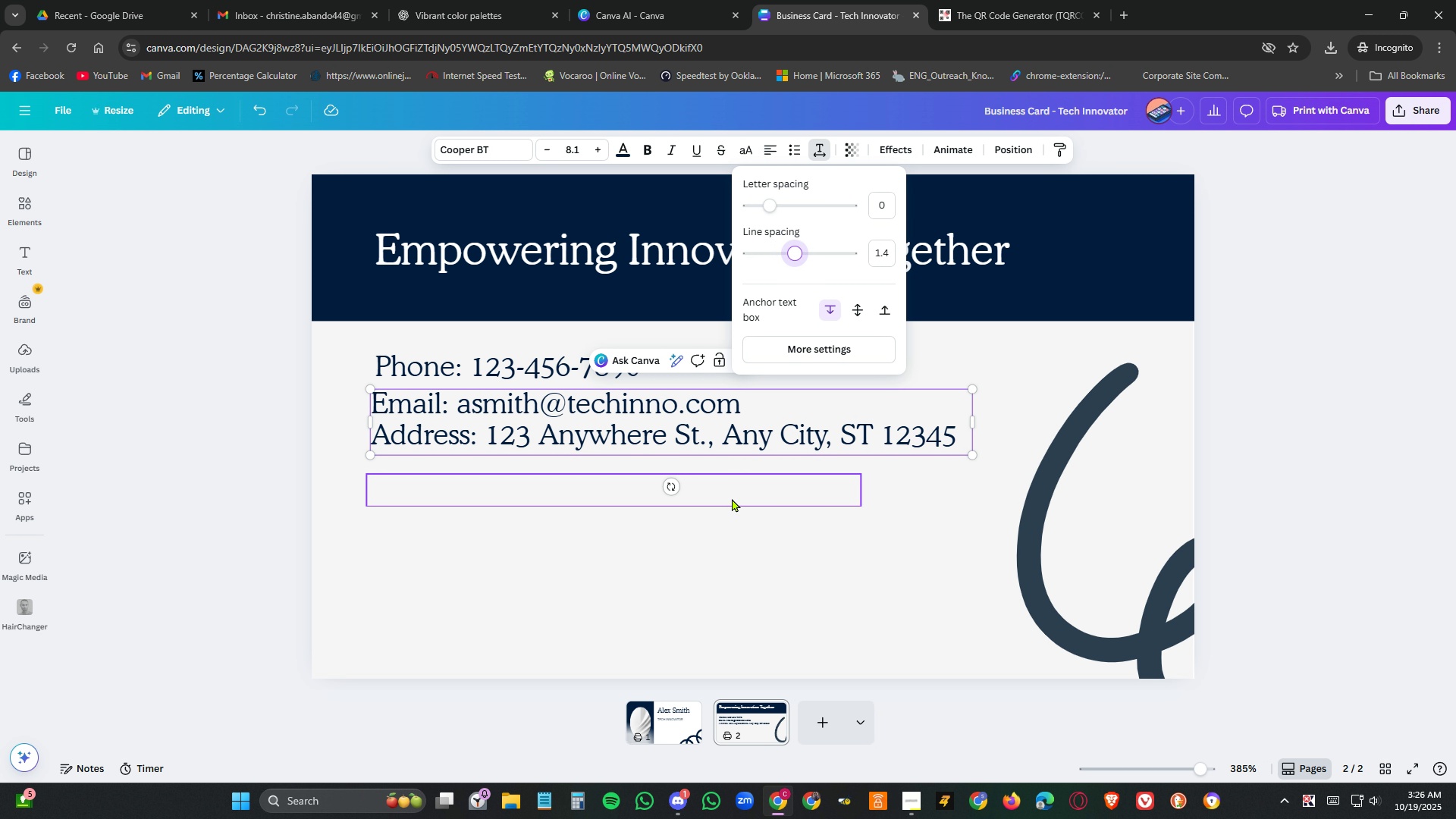 
left_click([733, 498])
 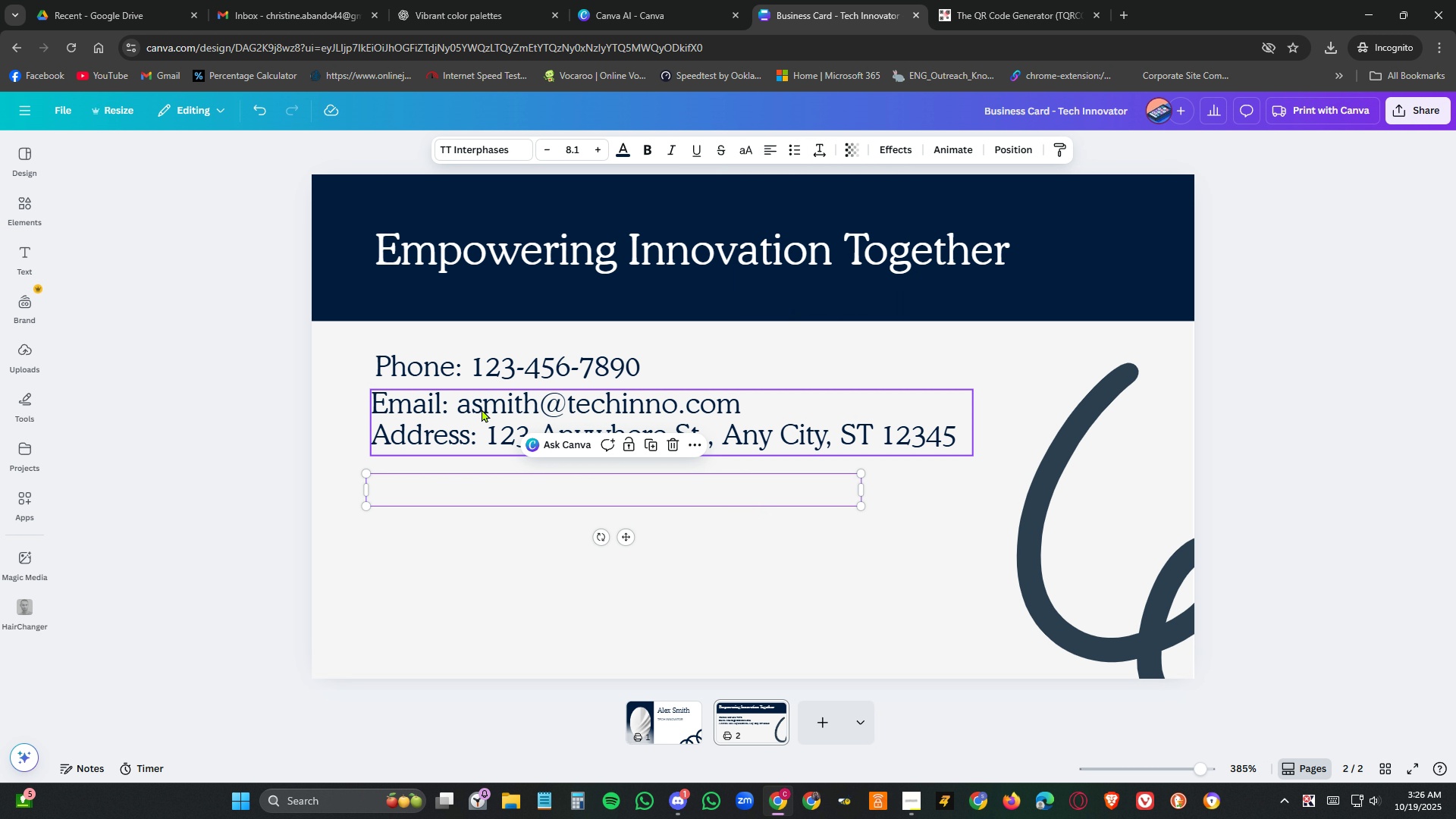 
left_click([482, 409])
 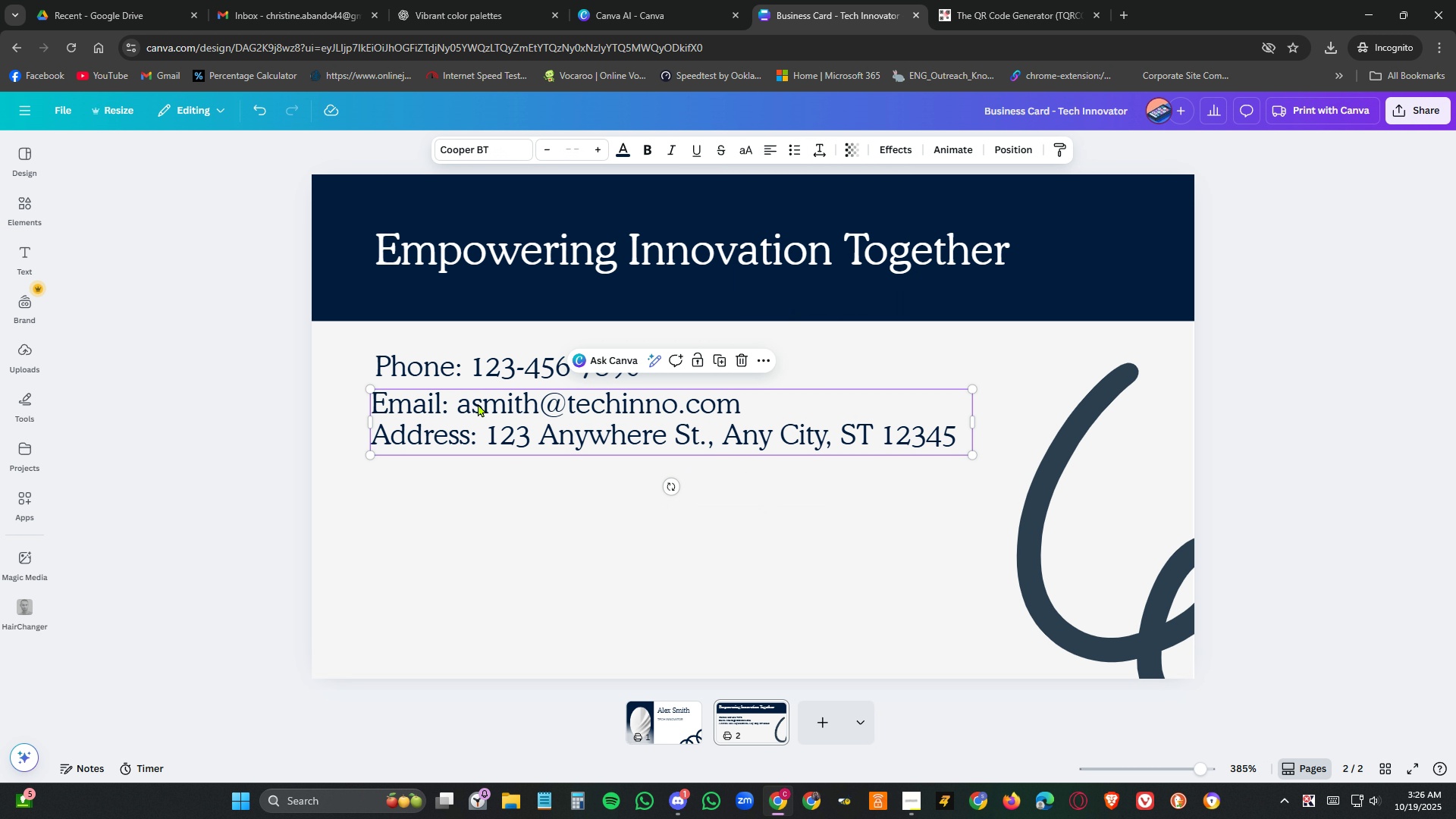 
left_click_drag(start_coordinate=[478, 403], to_coordinate=[480, 396])
 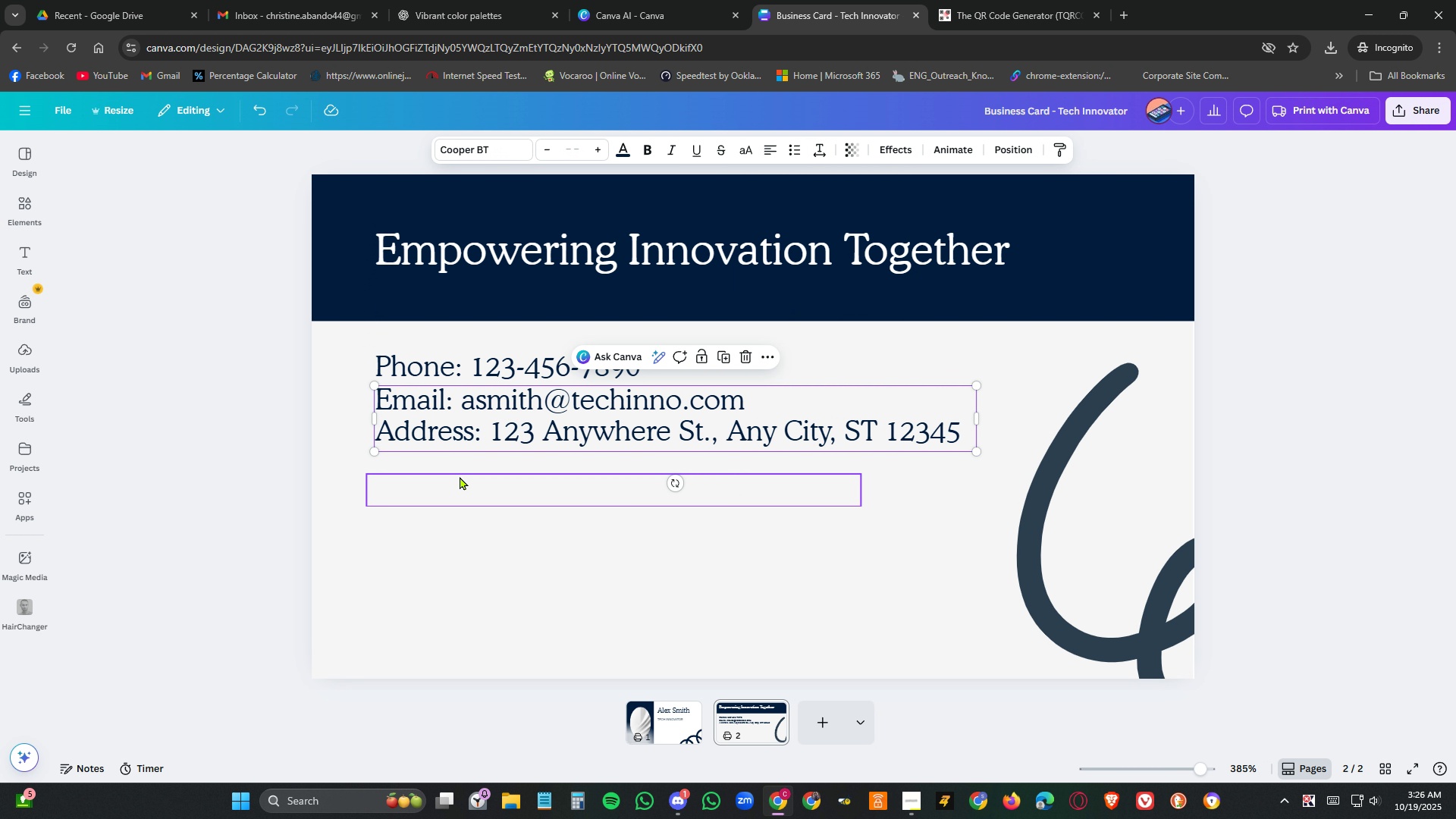 
left_click_drag(start_coordinate=[460, 476], to_coordinate=[463, 472])
 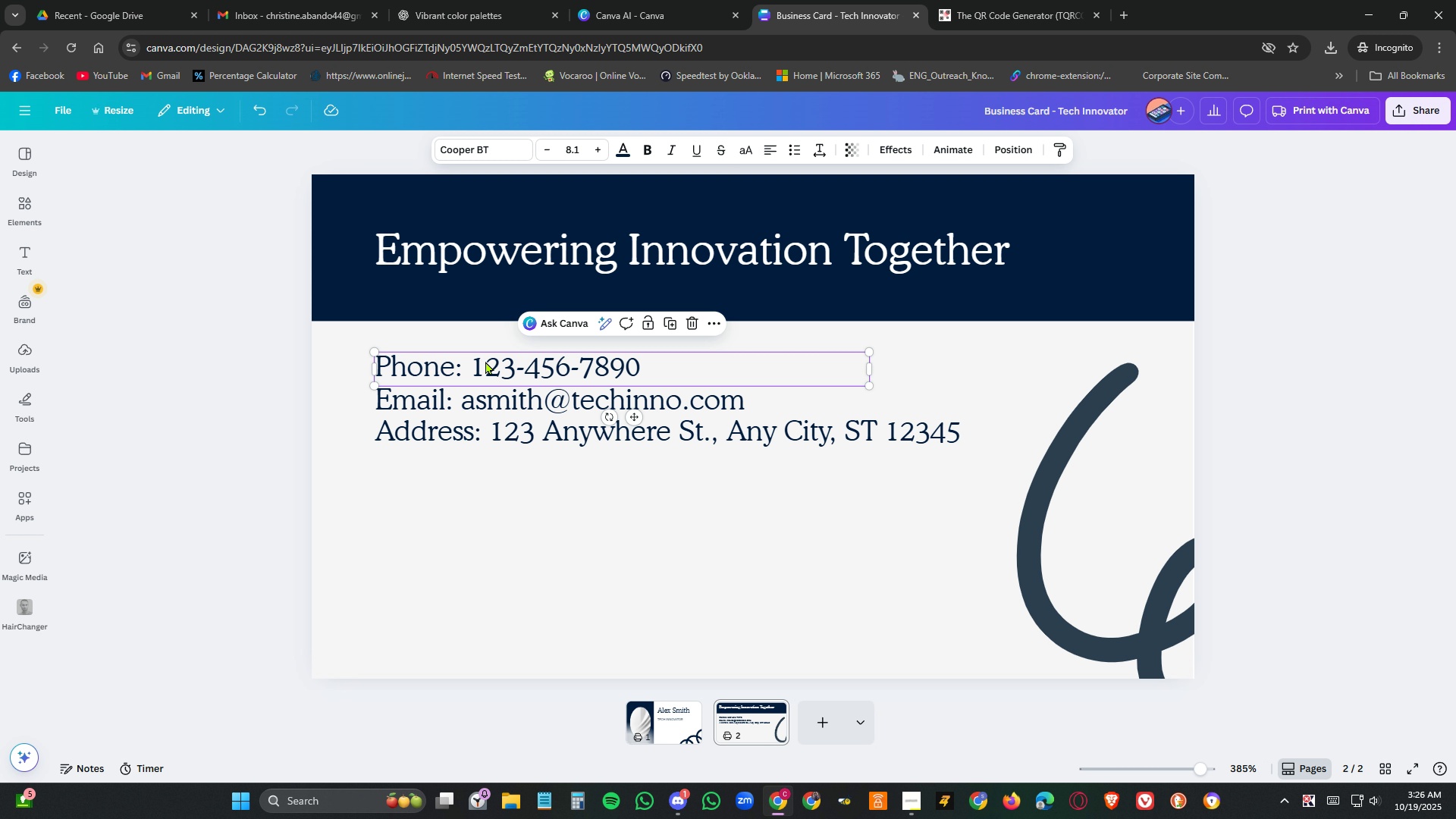 
double_click([485, 361])
 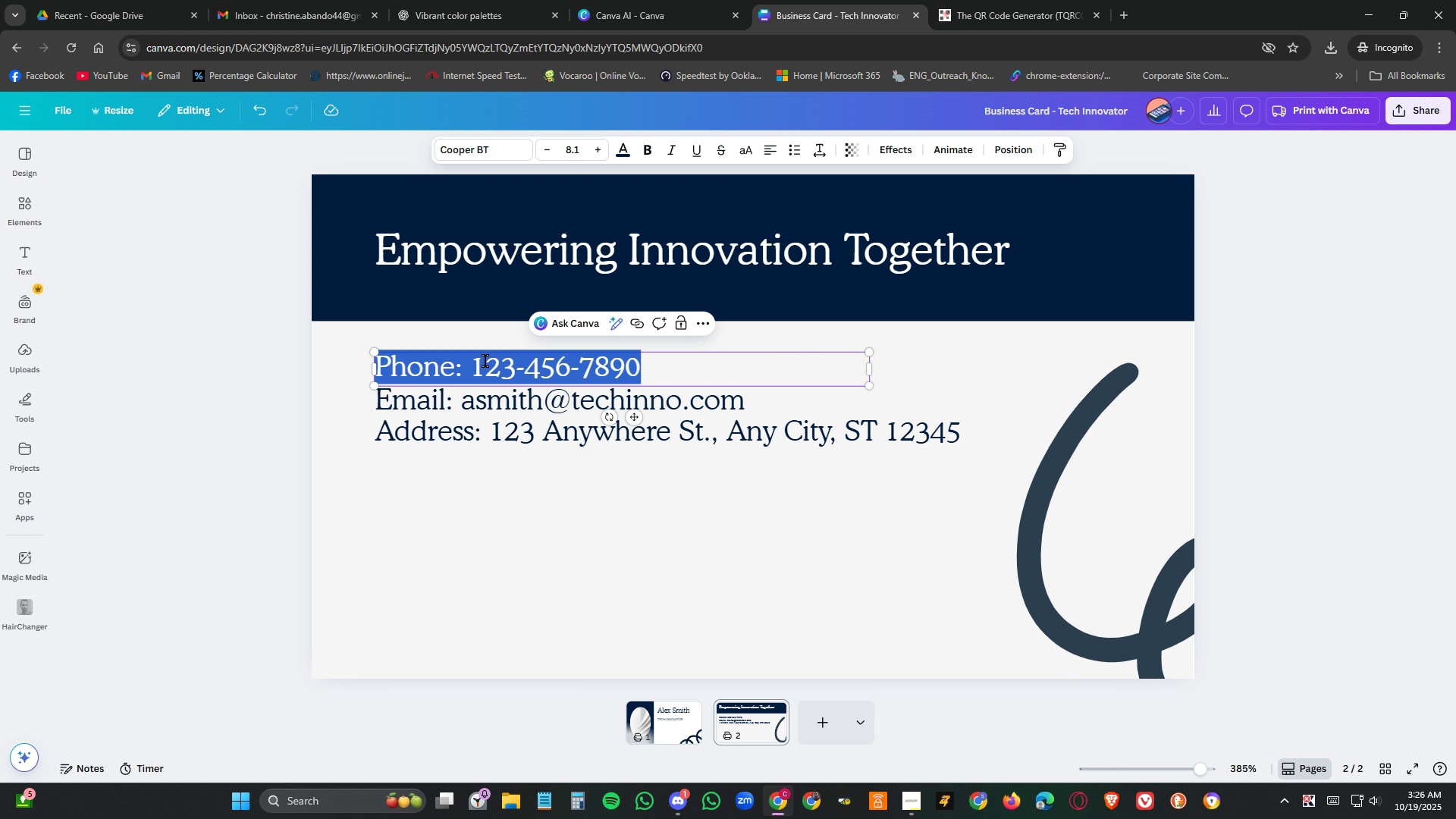 
triple_click([485, 361])
 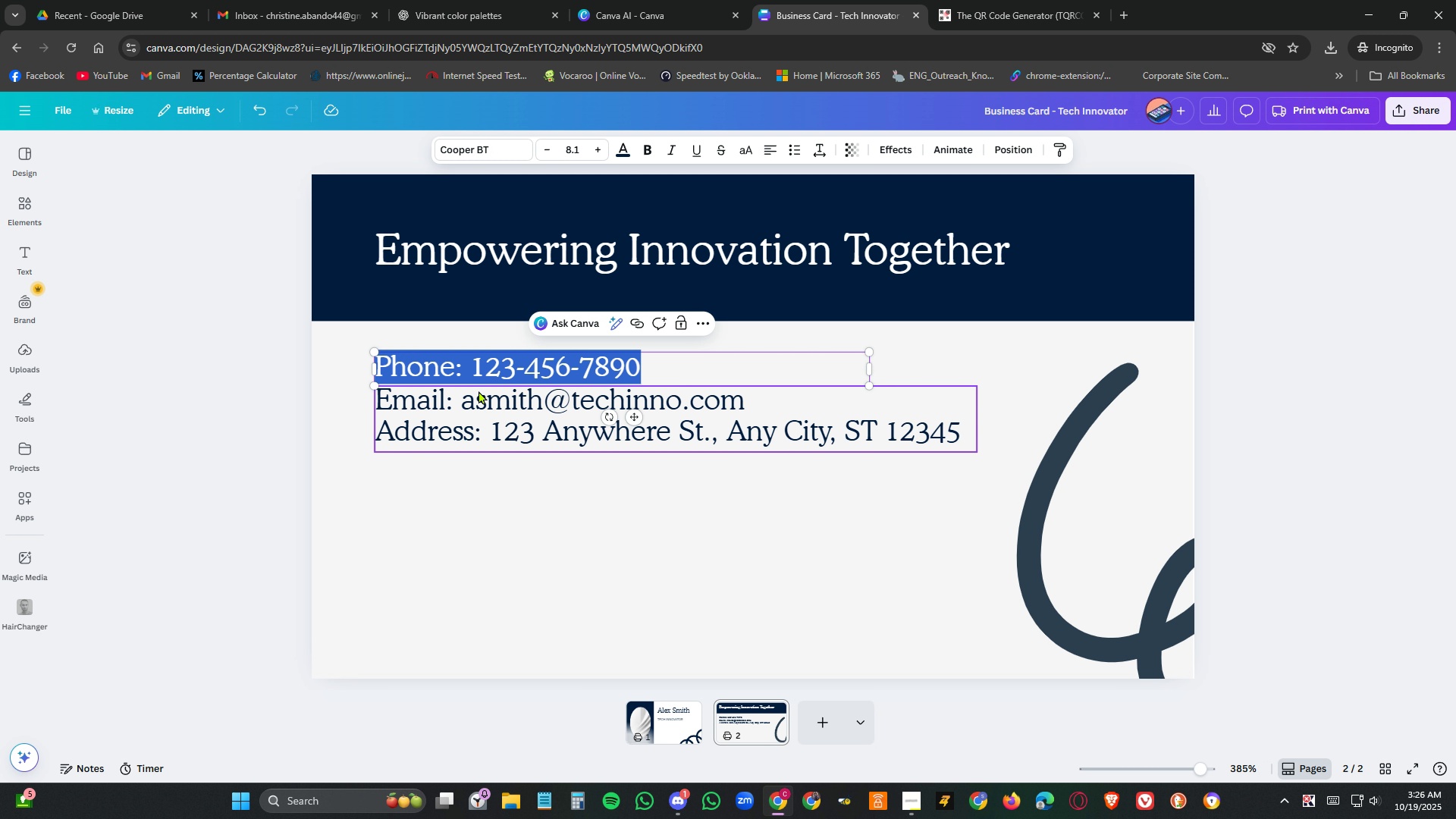 
double_click([479, 391])
 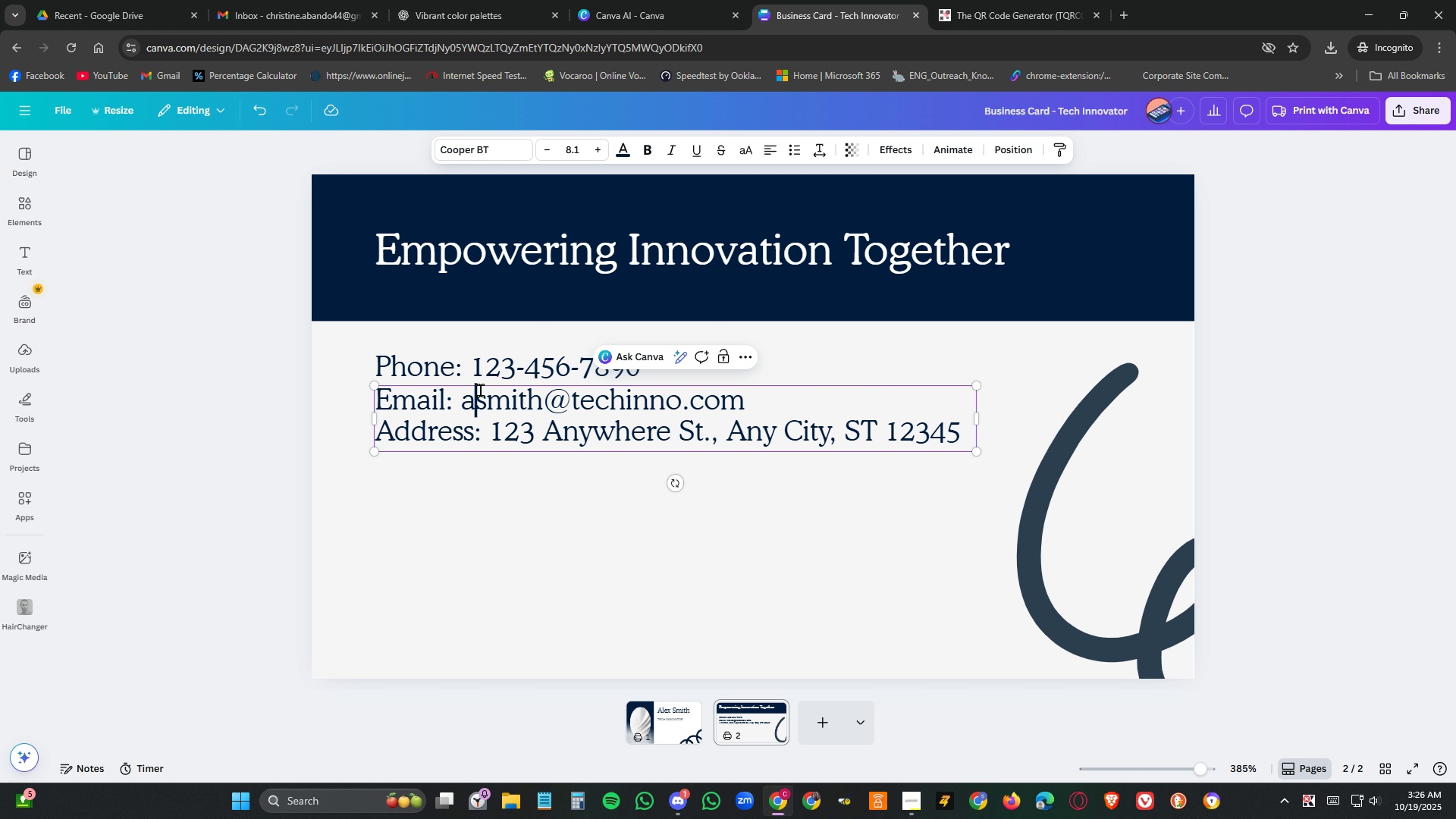 
triple_click([481, 391])
 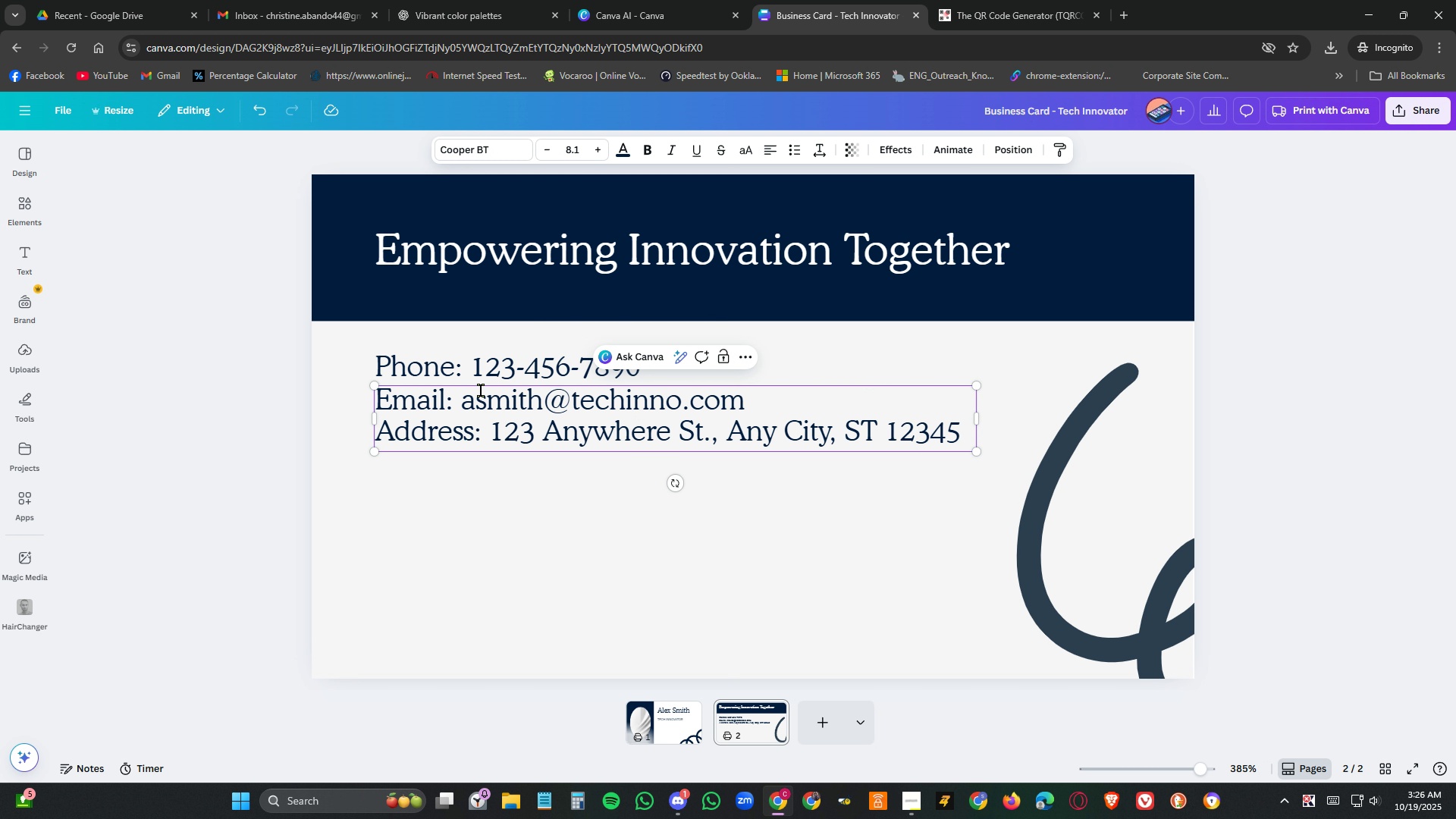 
left_click([481, 391])
 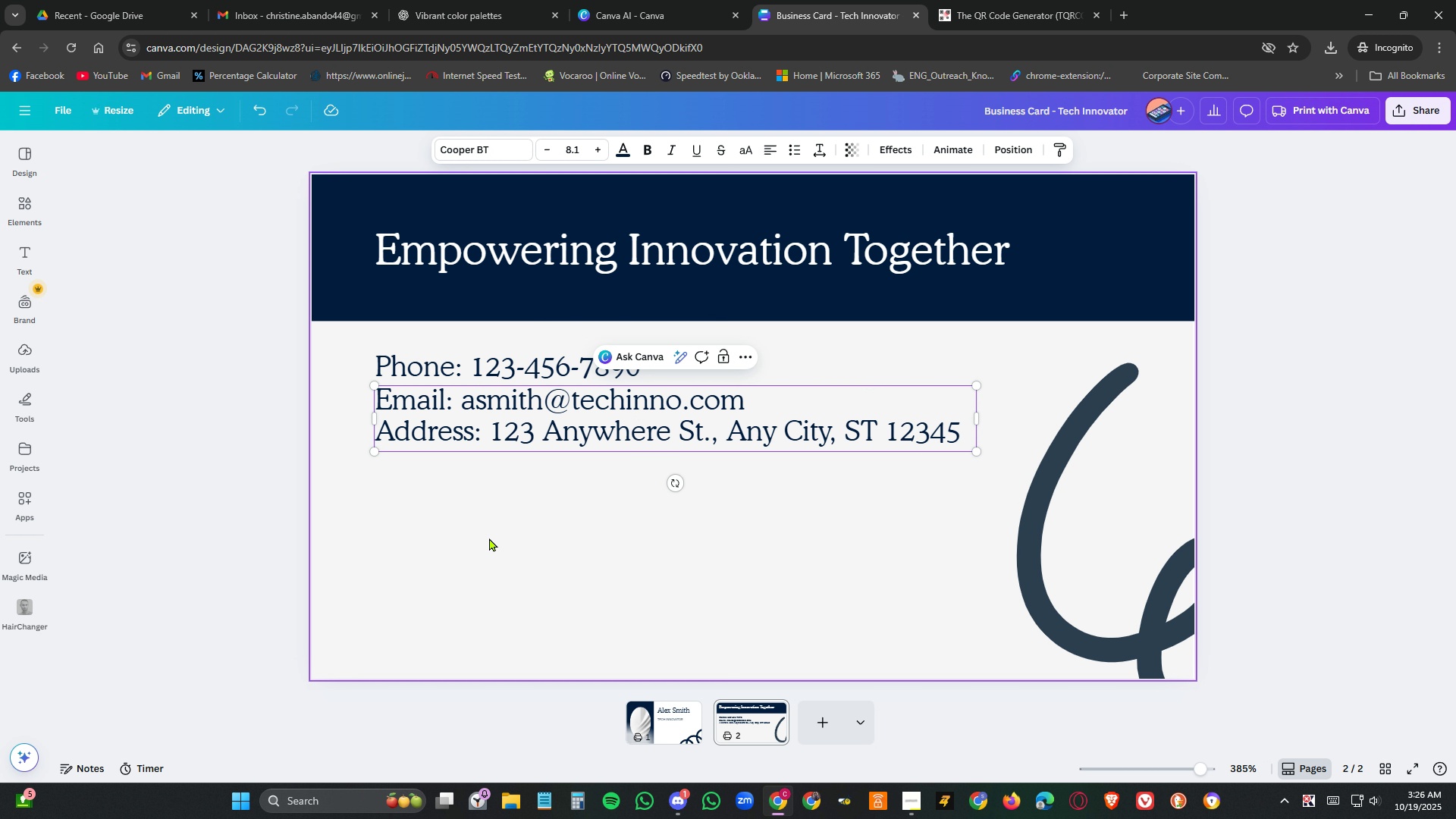 
left_click([489, 538])
 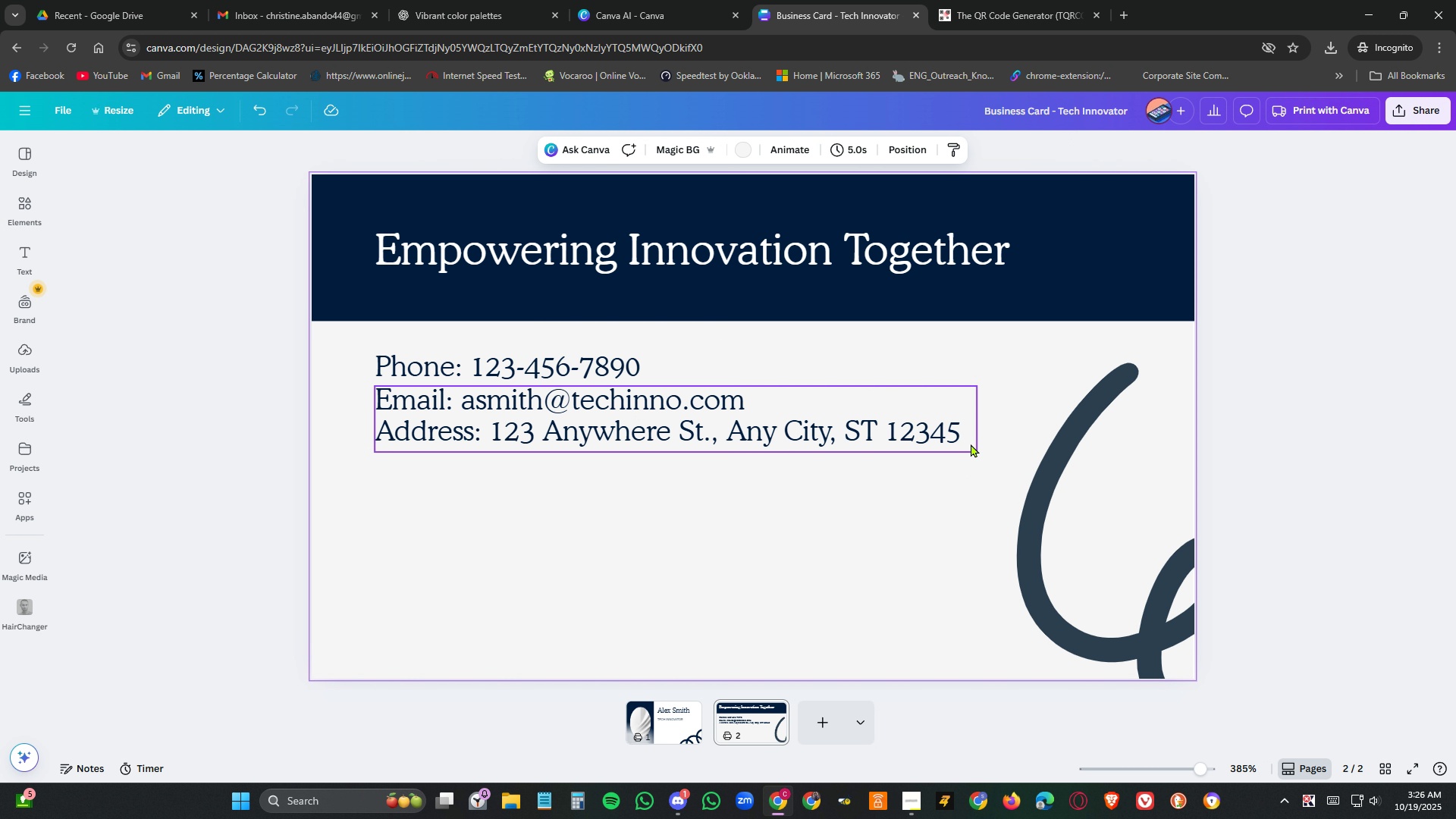 
left_click([778, 520])
 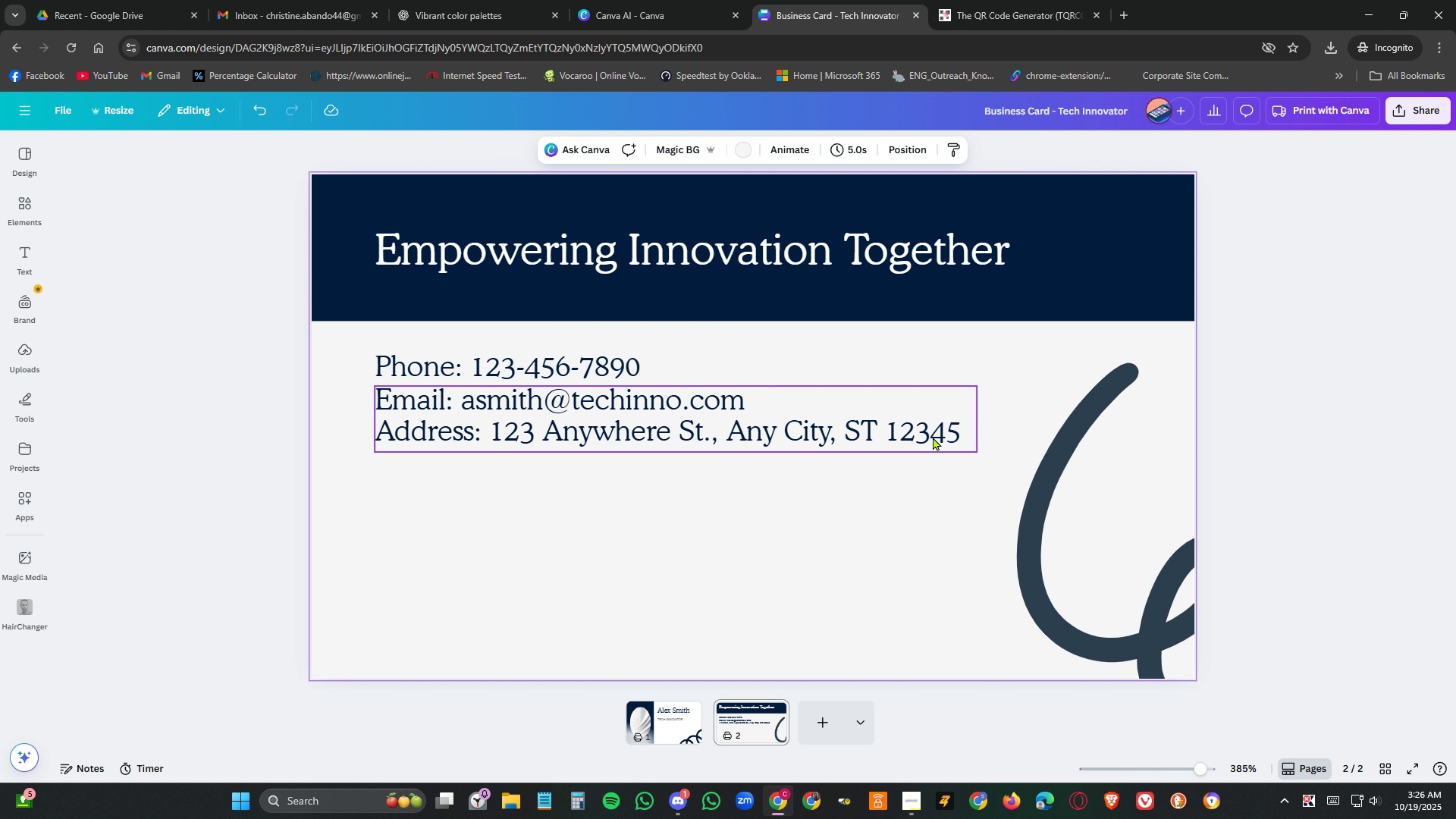 
left_click([933, 437])
 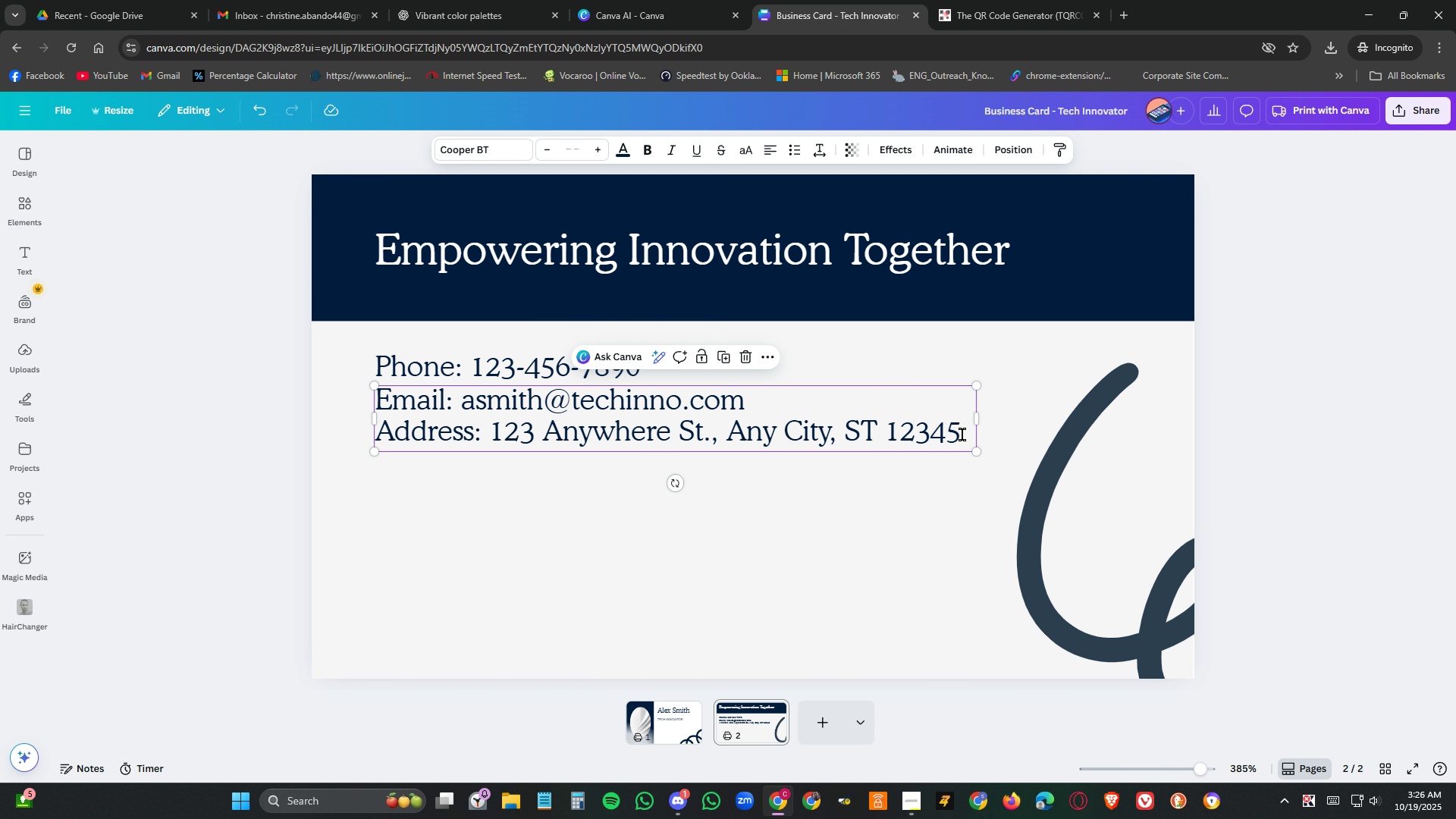 
double_click([962, 435])
 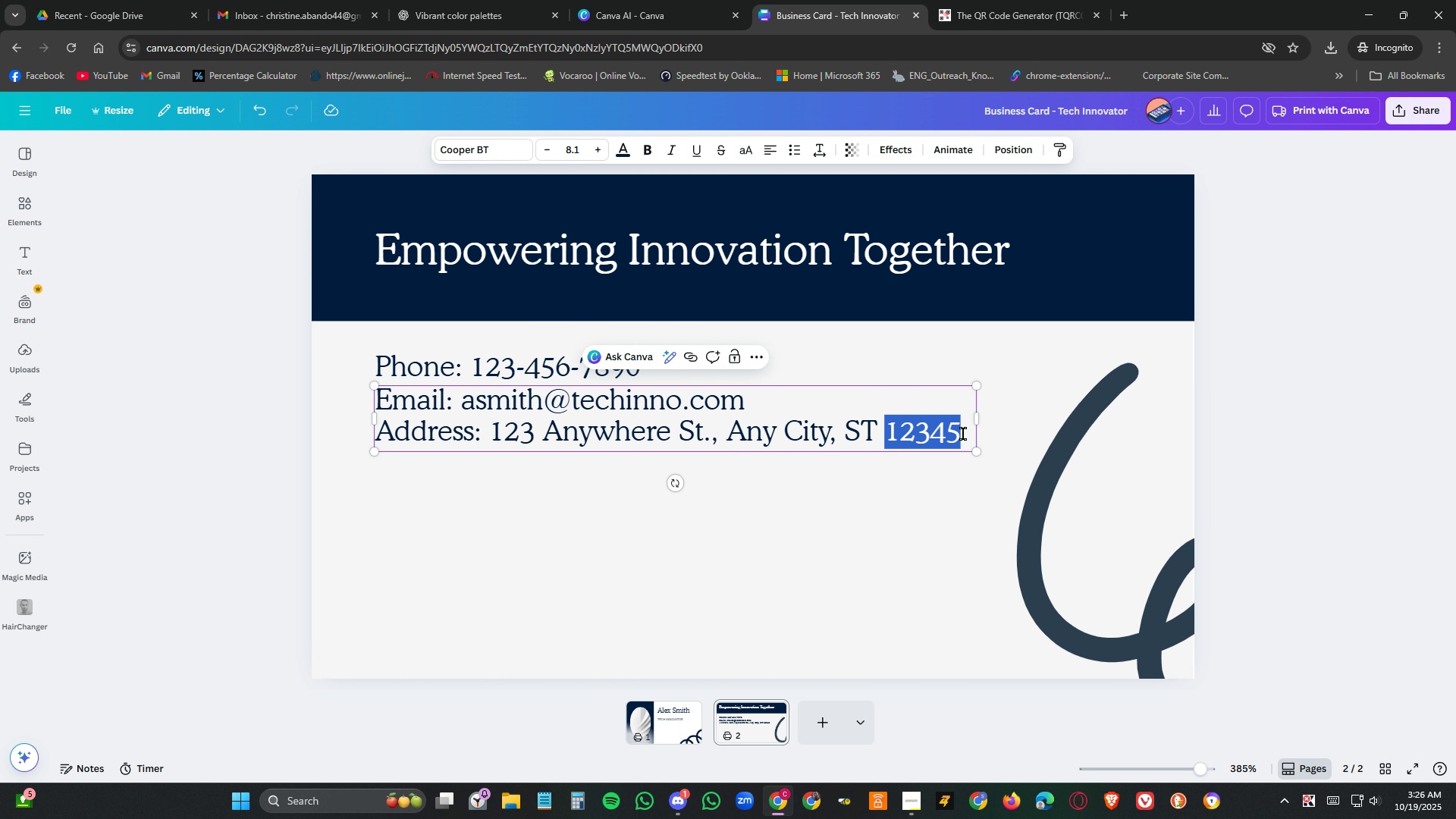 
left_click([963, 434])
 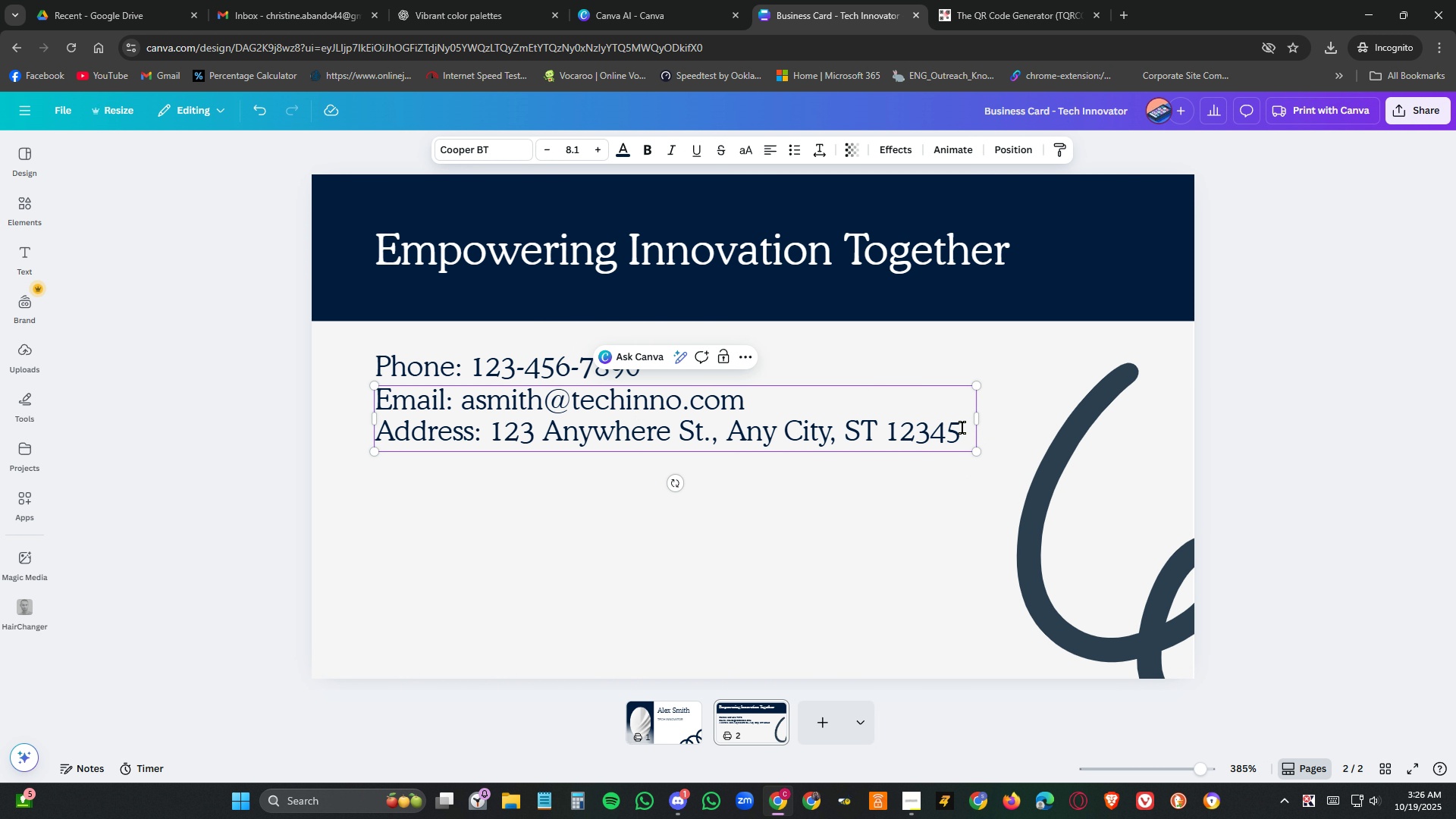 
key(NumpadEnter)
 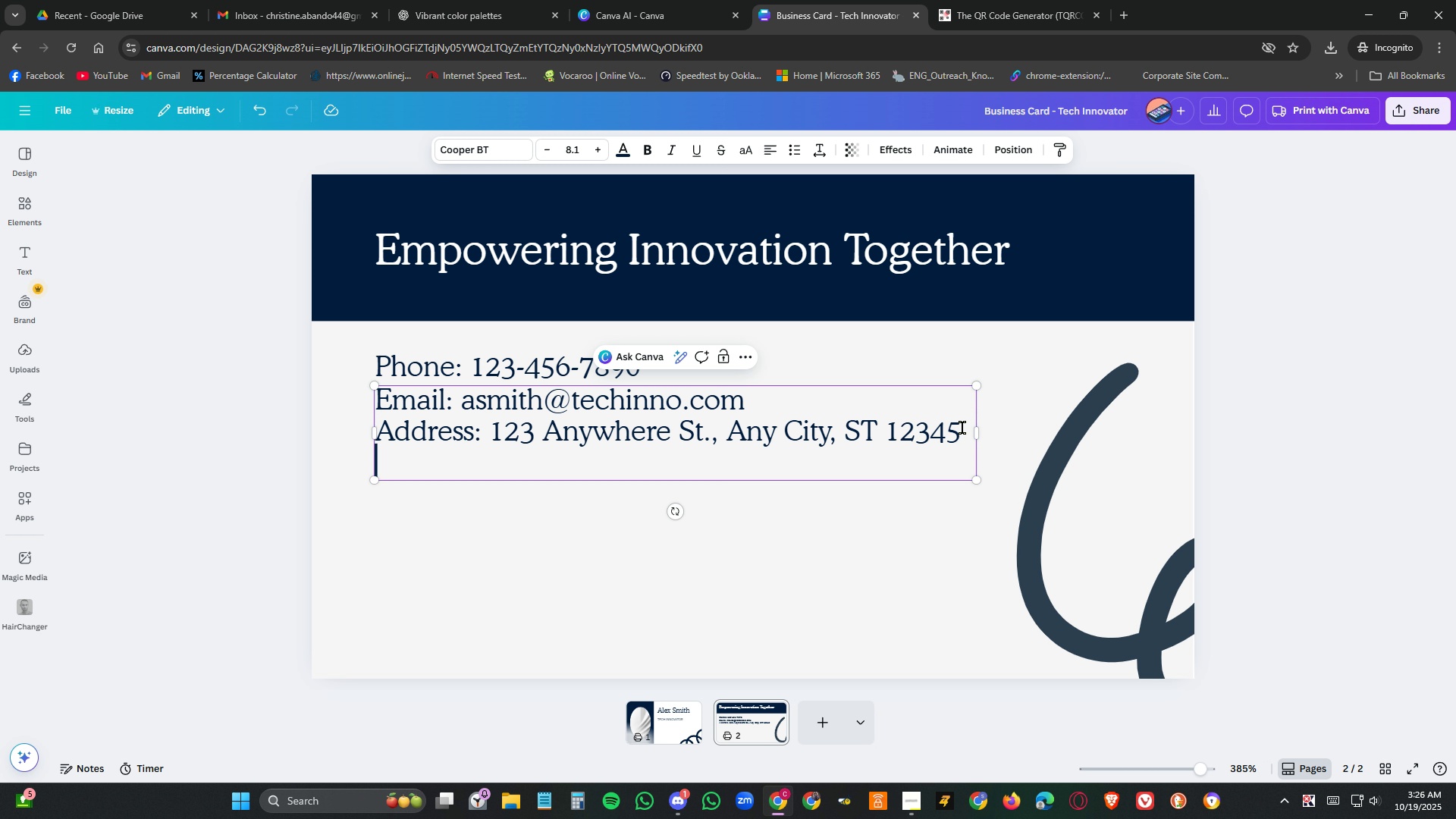 
key(NumpadEnter)
 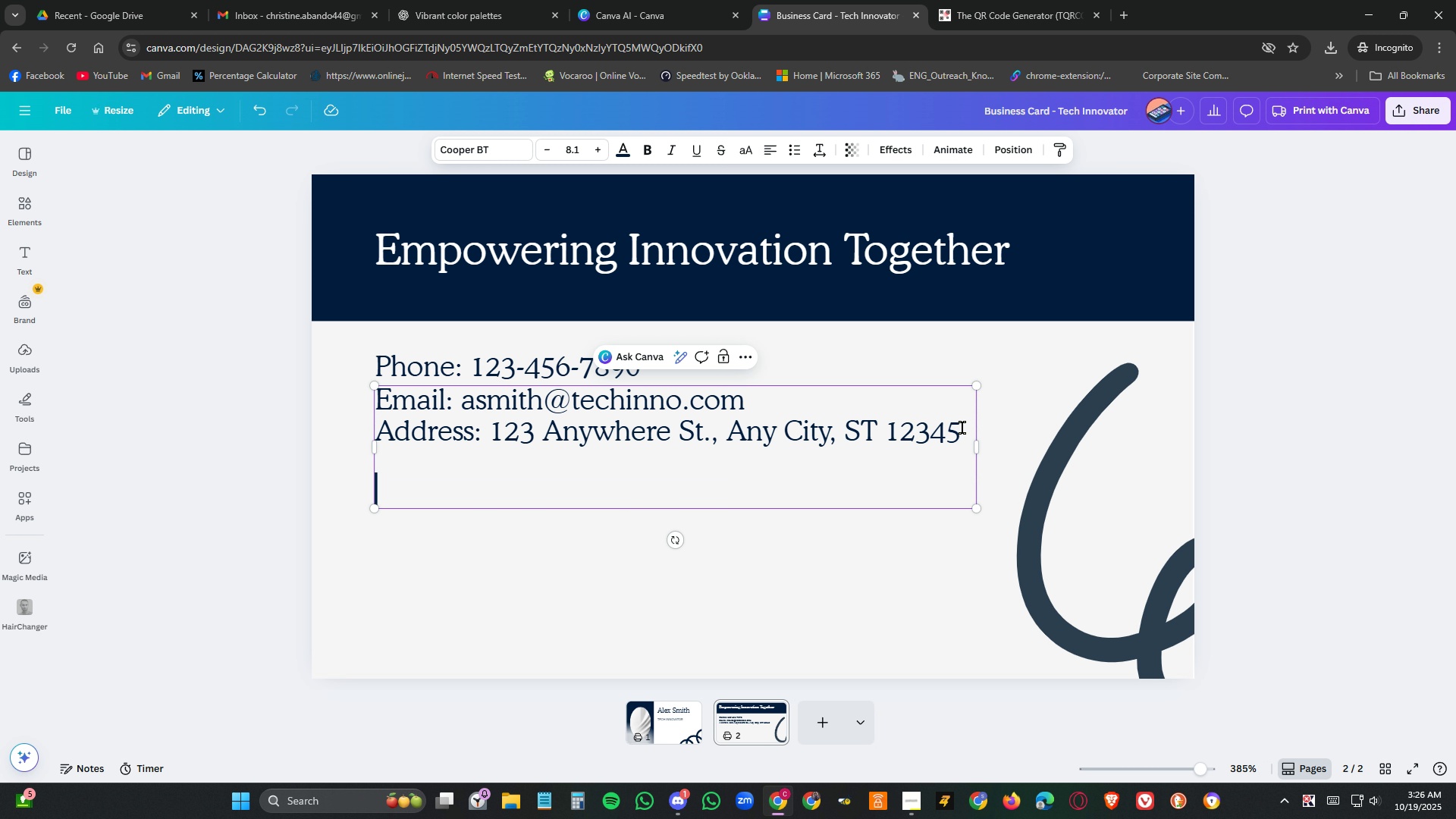 
key(NumpadEnter)
 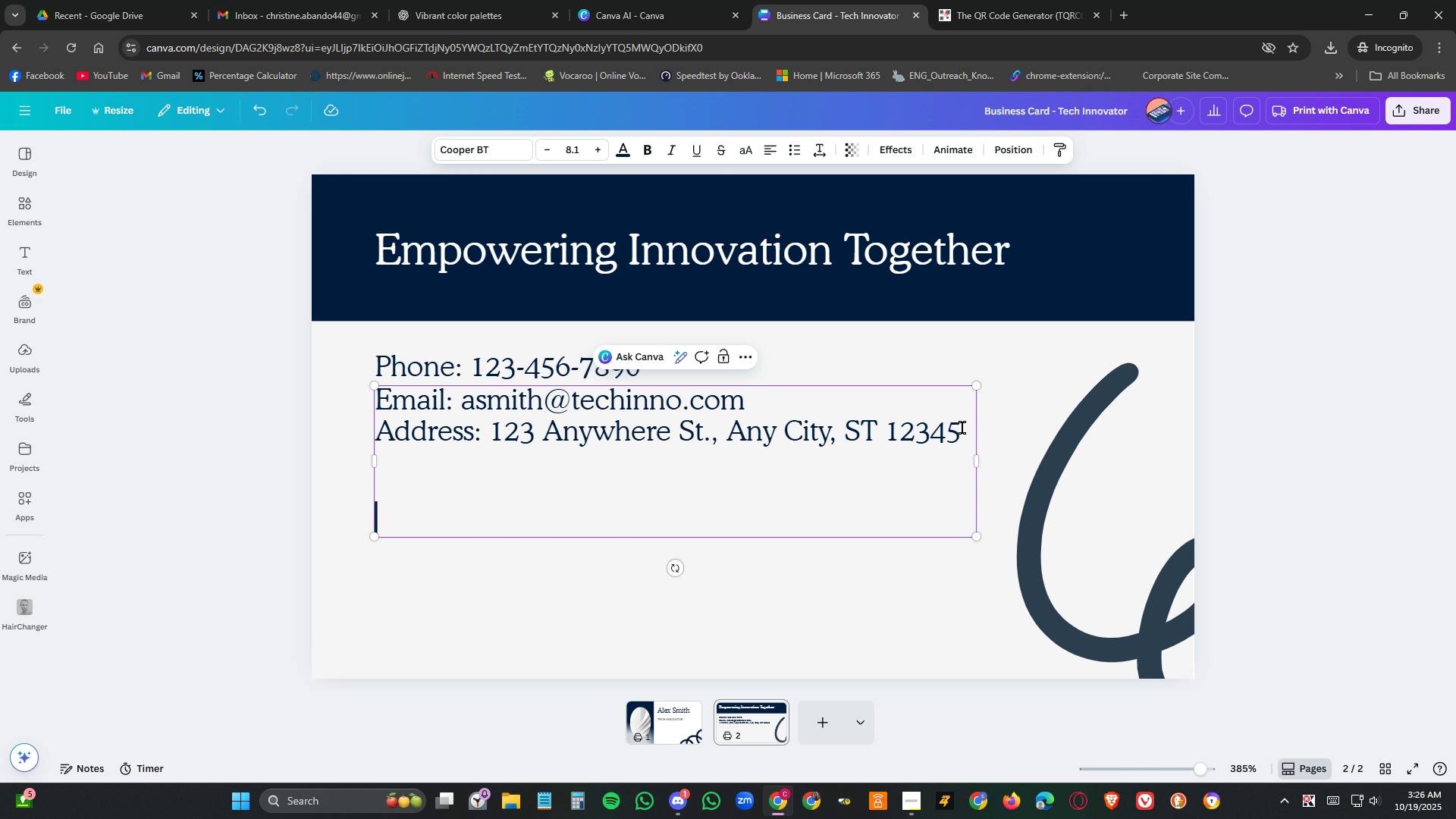 
key(NumpadEnter)
 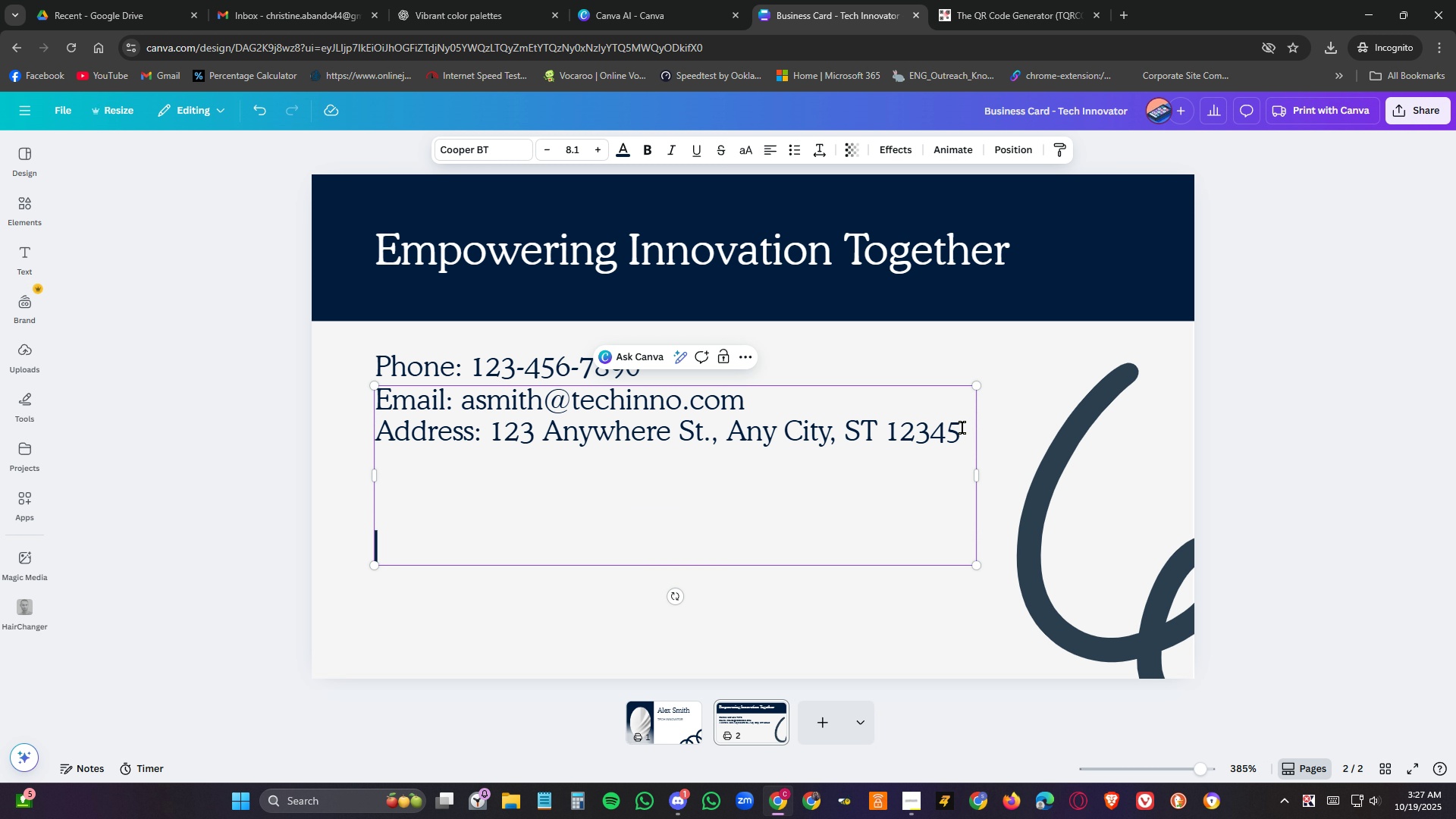 
wait(6.3)
 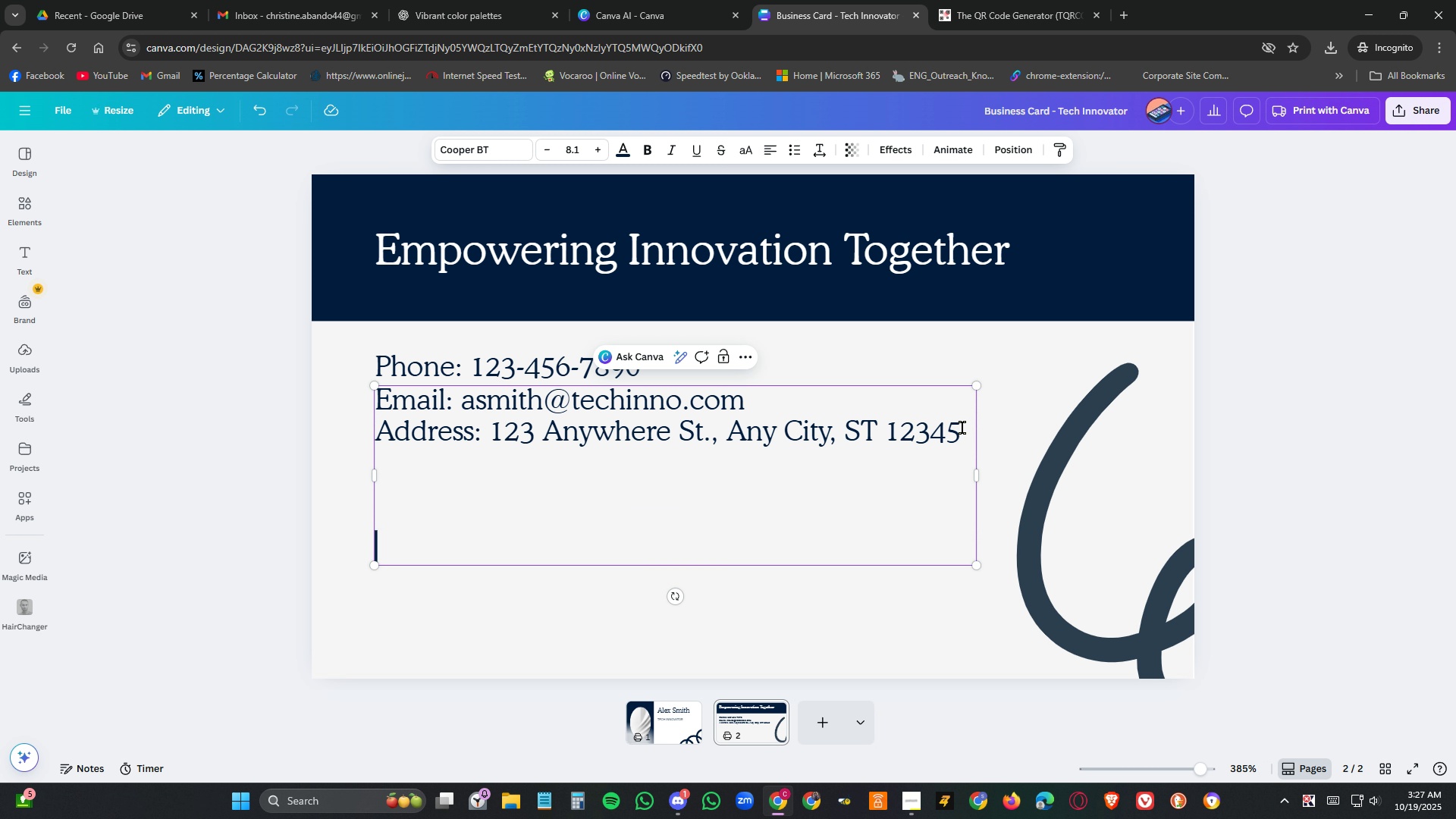 
key(ArrowUp)
 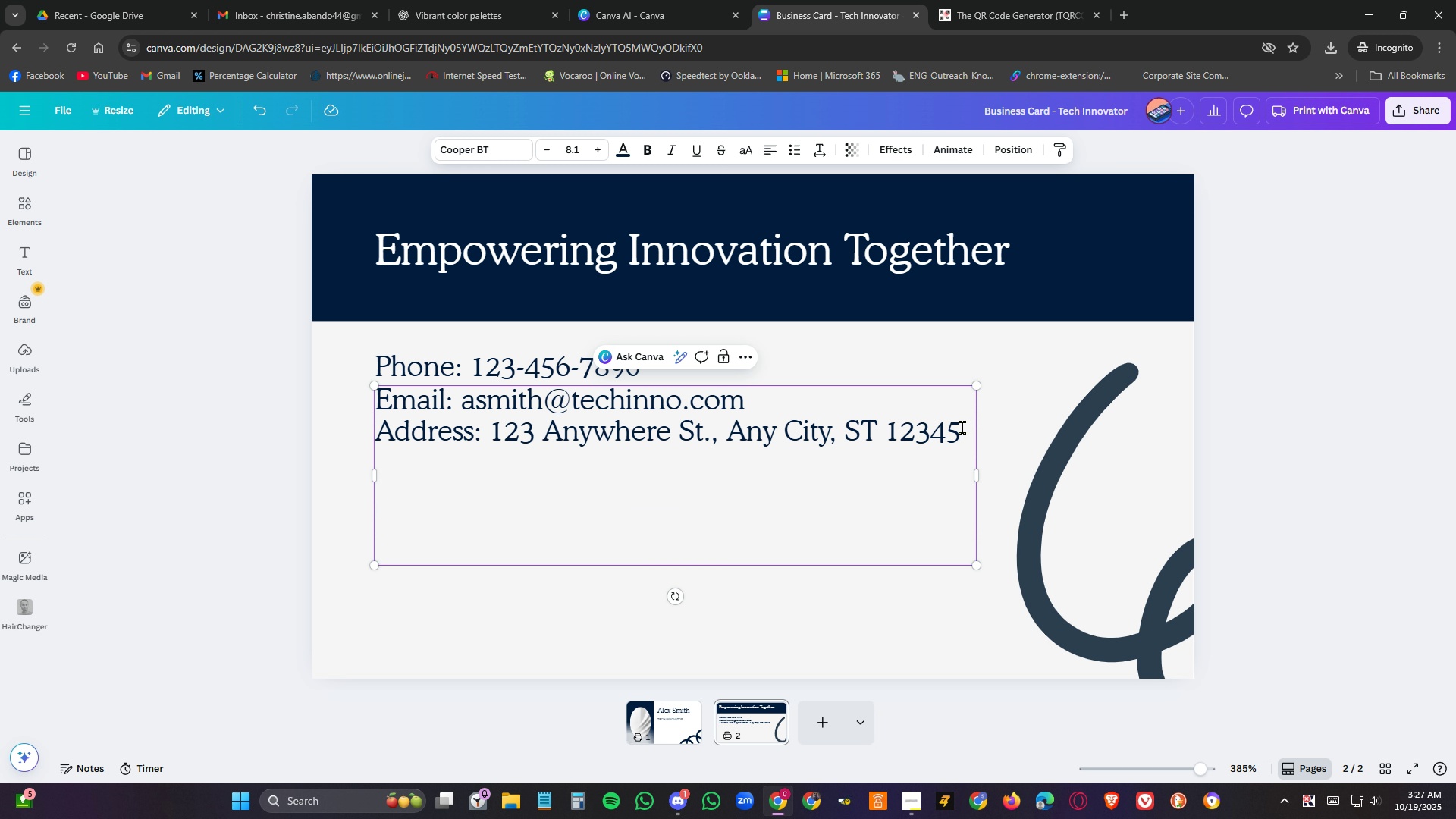 
type(www.techinnocation.com)
 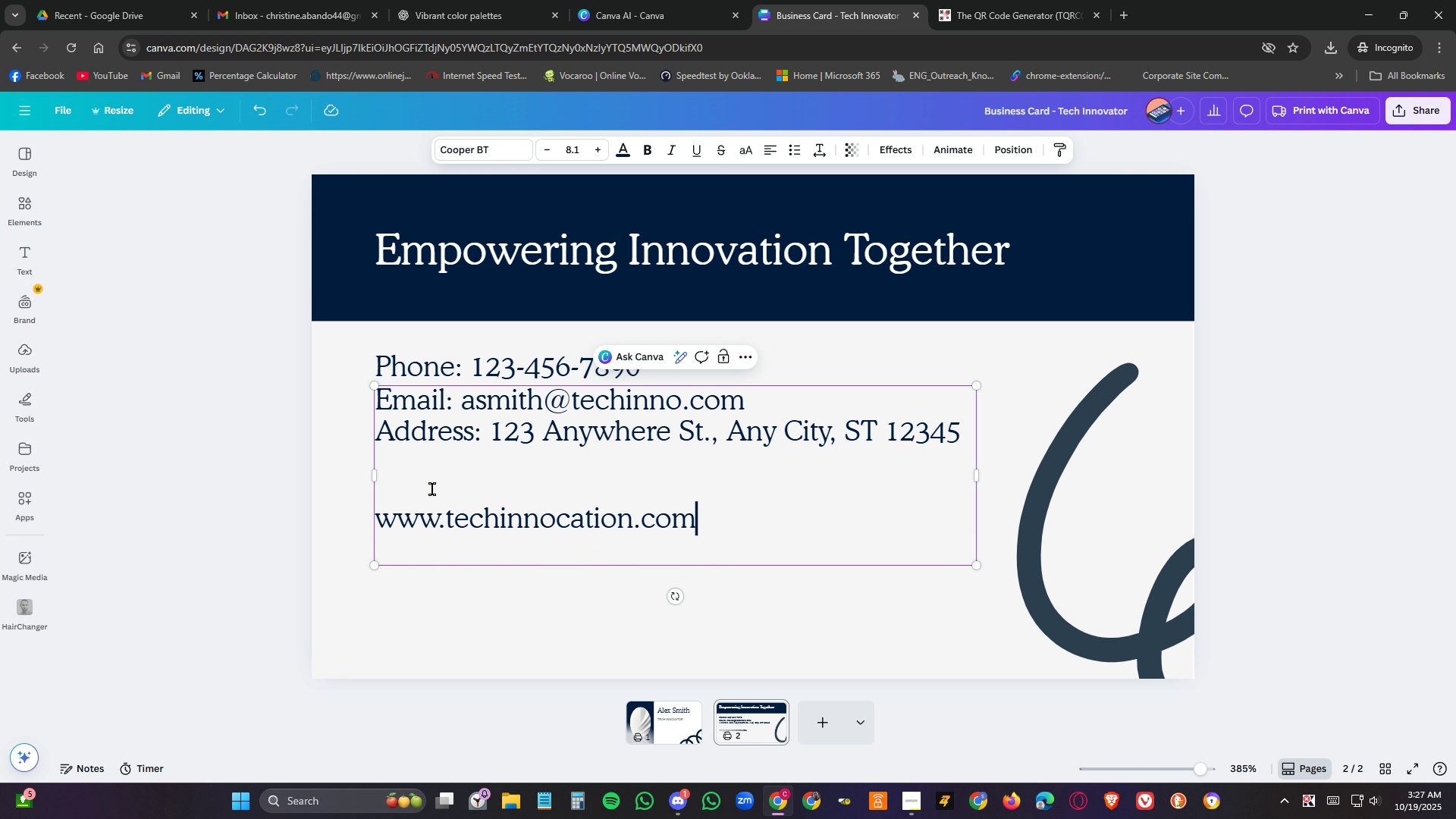 
left_click([33, 211])
 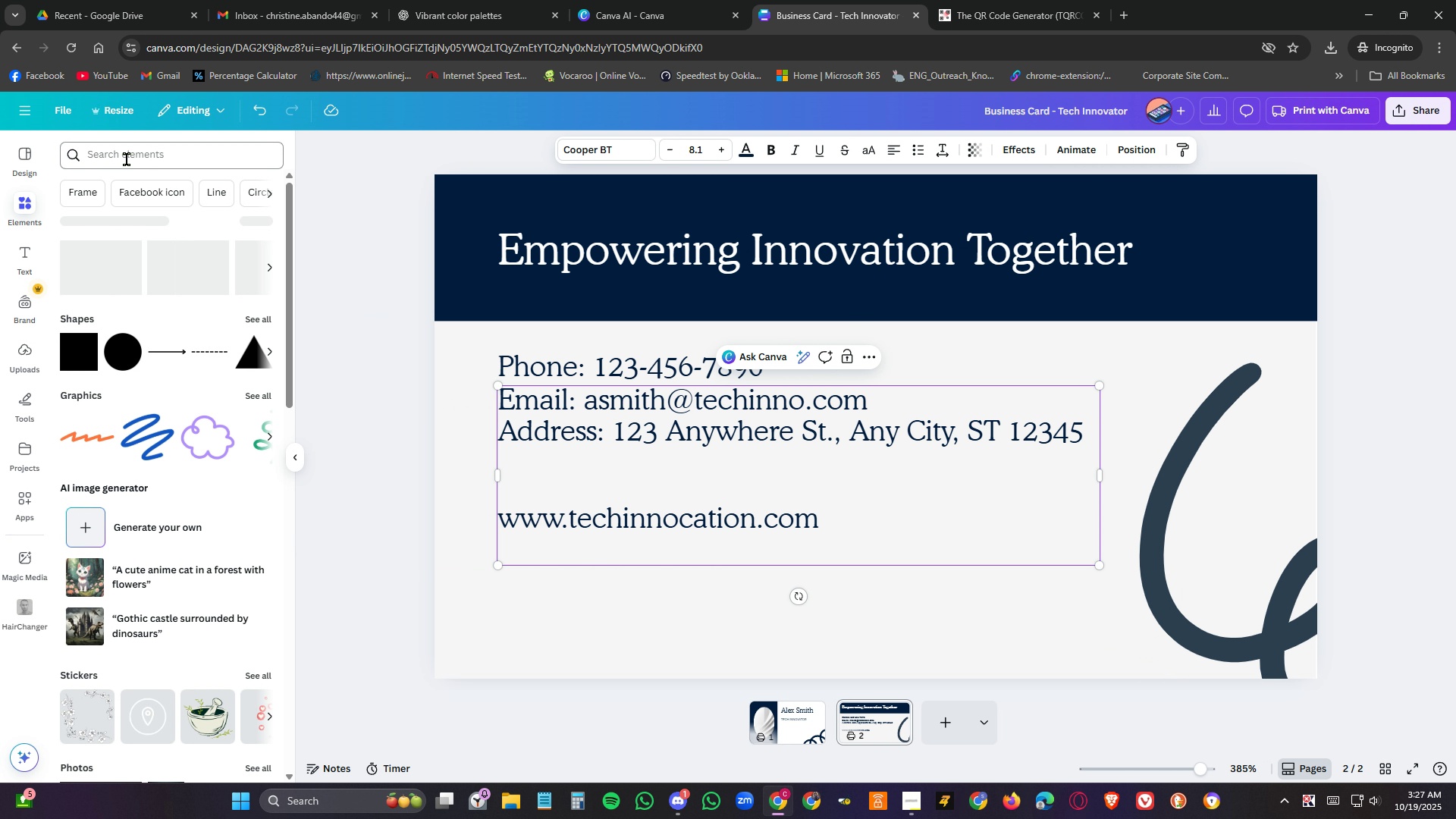 
left_click([127, 159])
 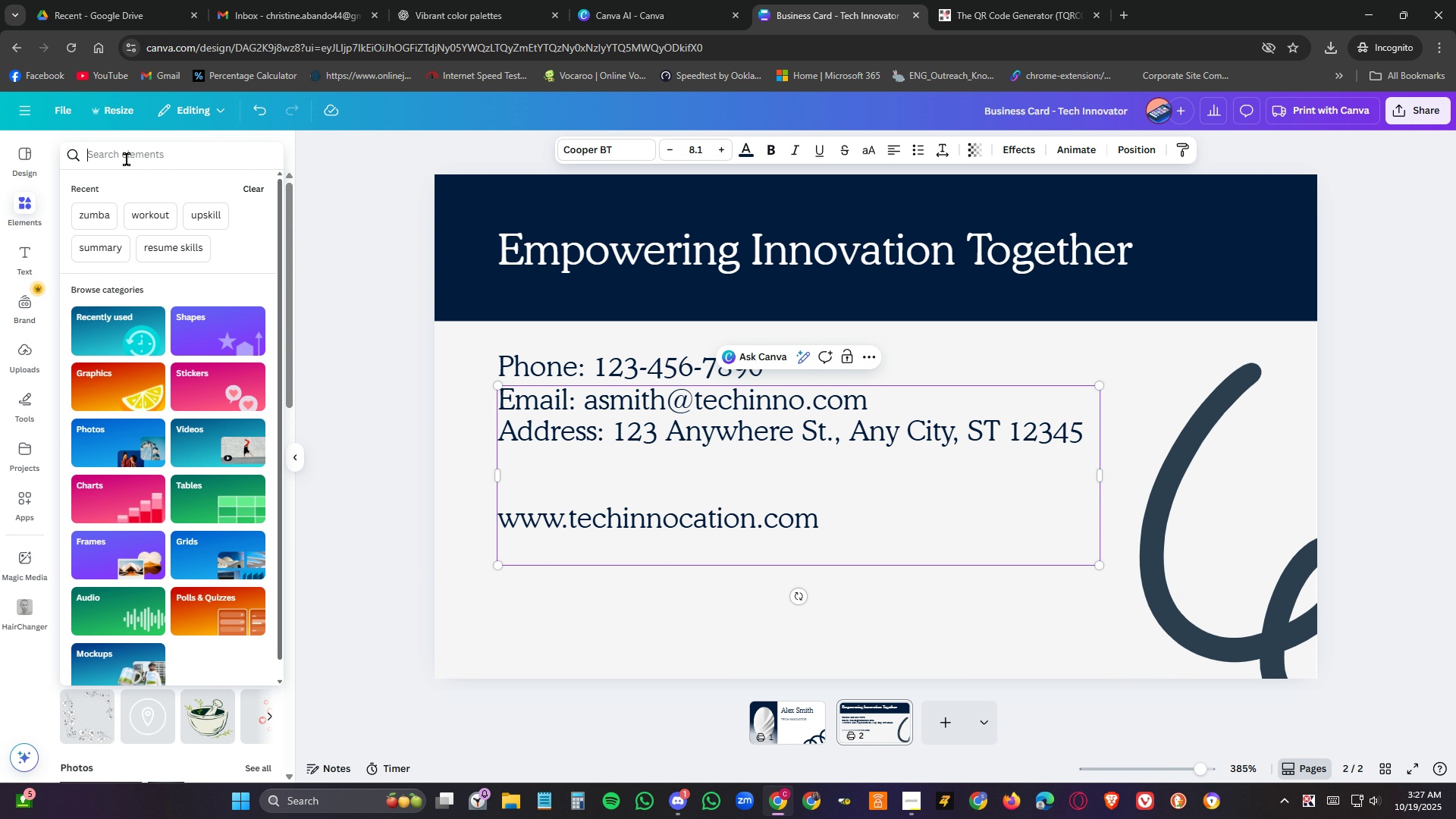 
type(globe)
 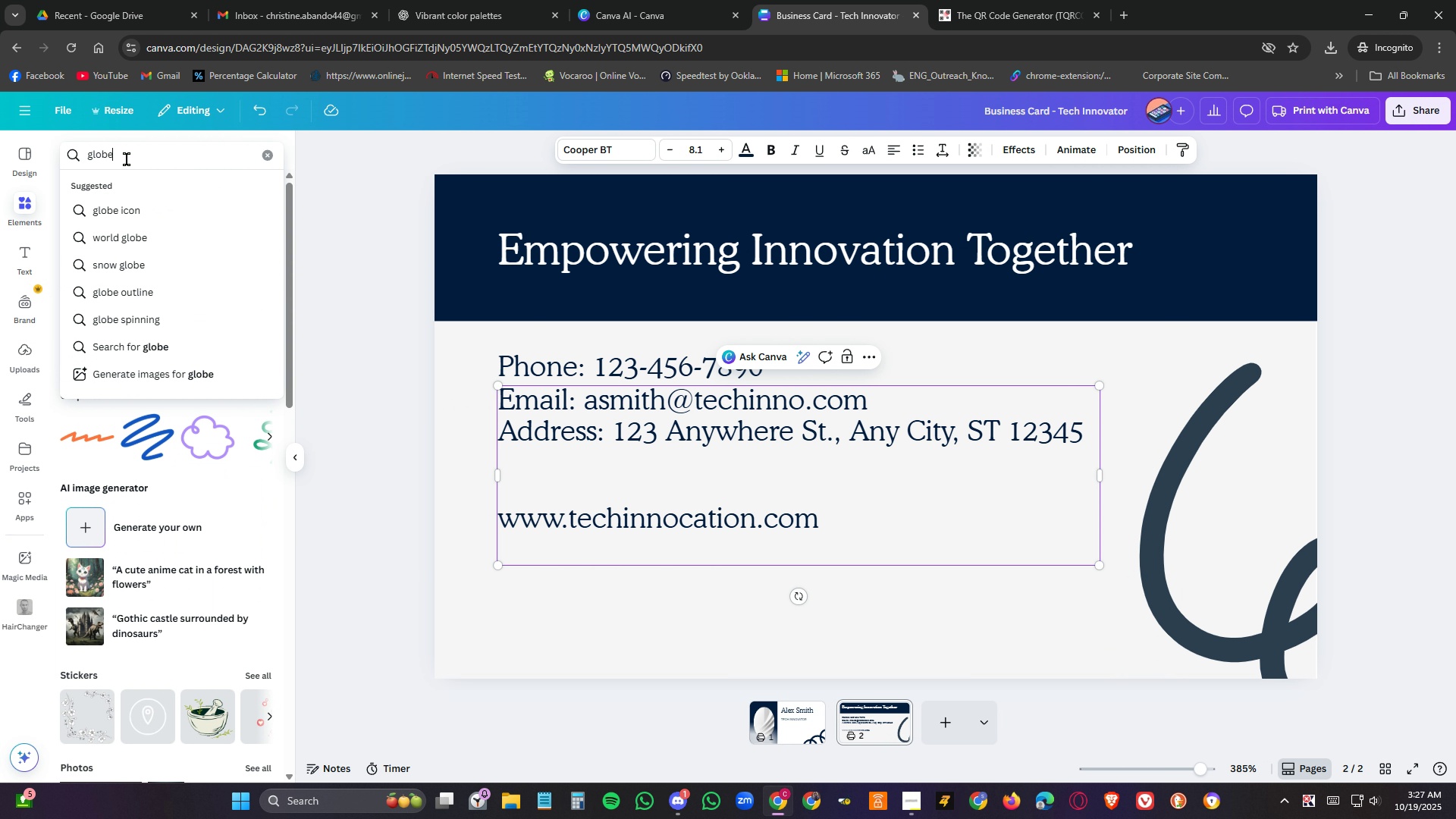 
key(Enter)
 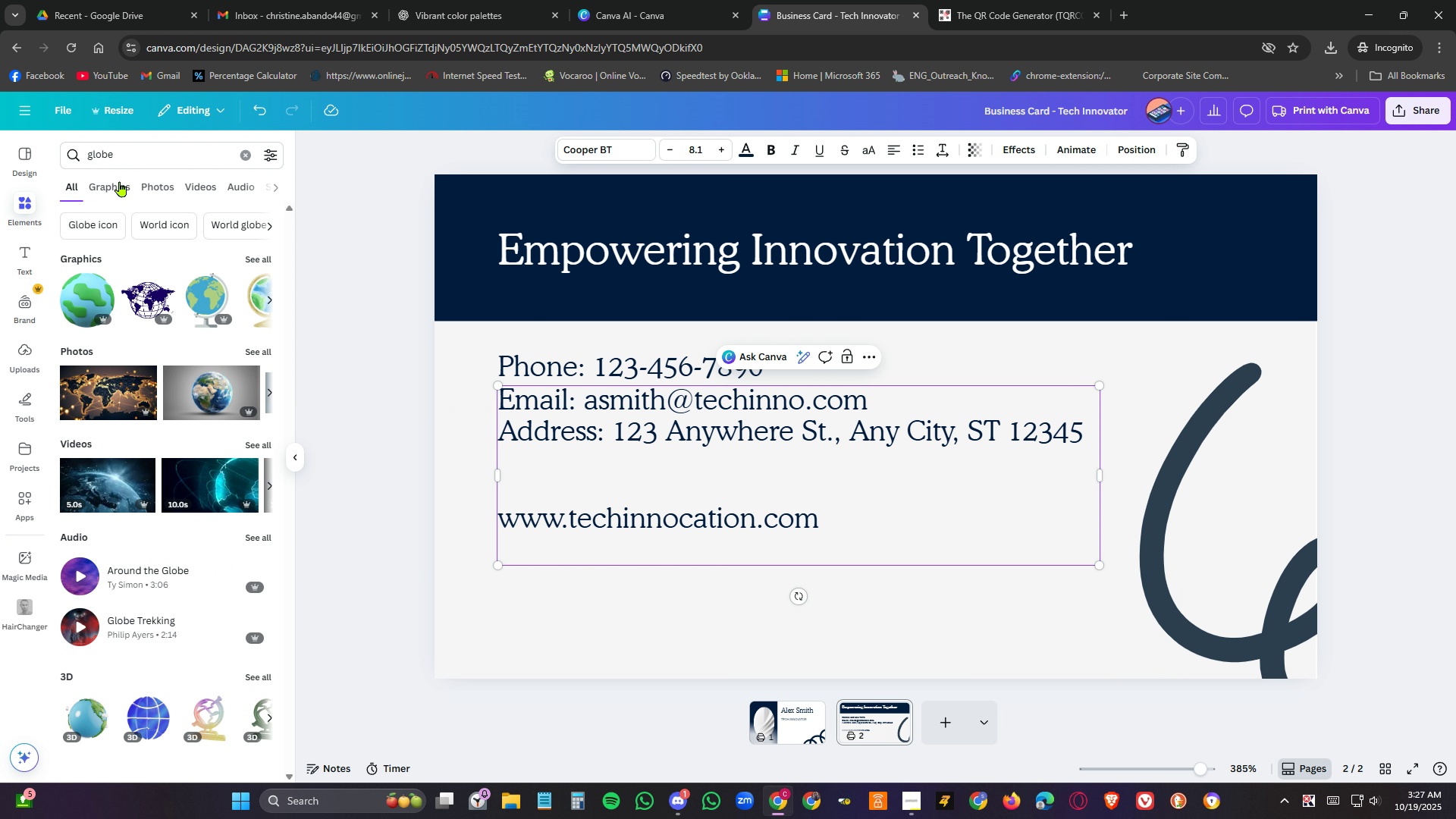 
left_click([119, 185])
 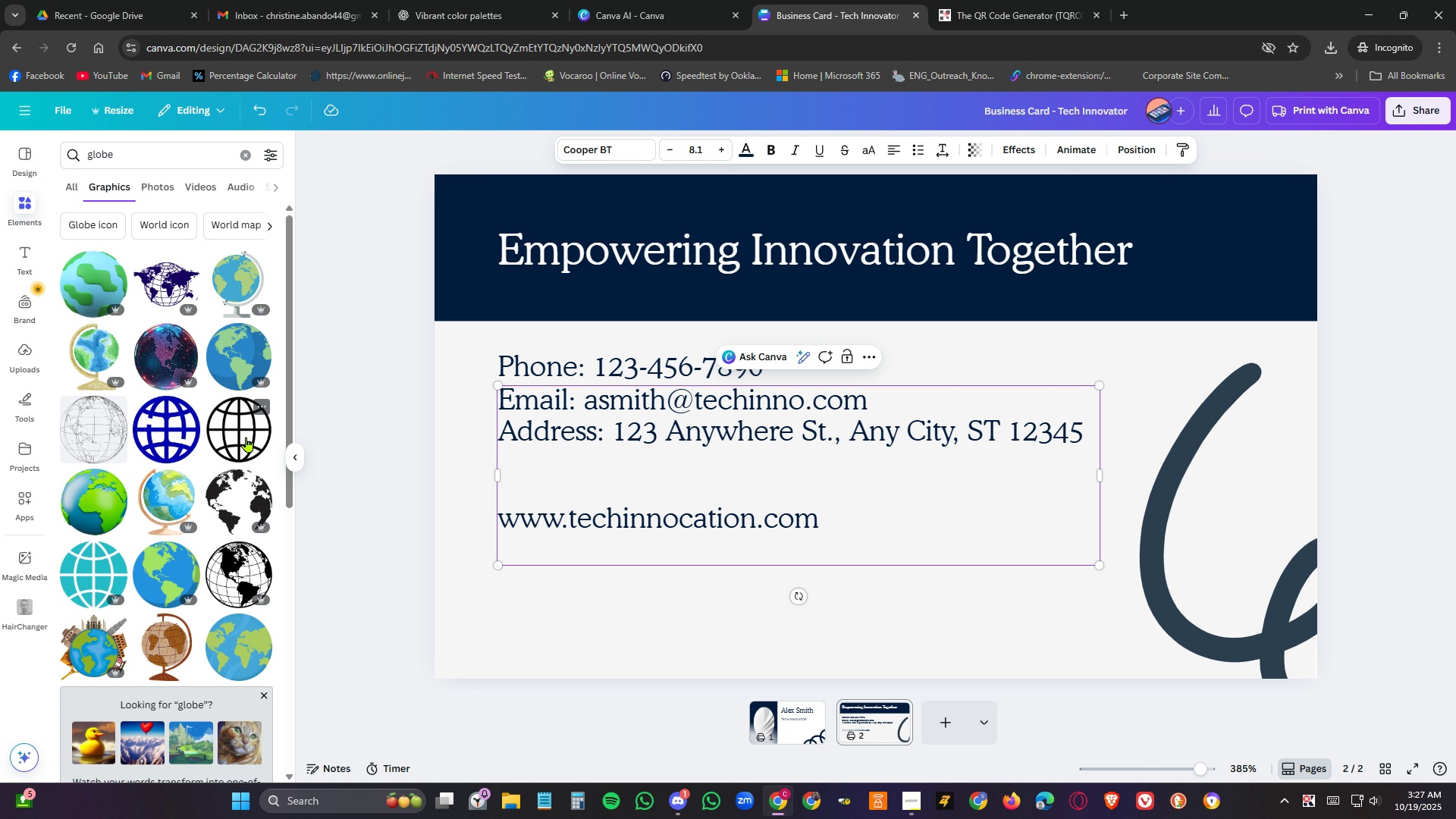 
left_click([246, 437])
 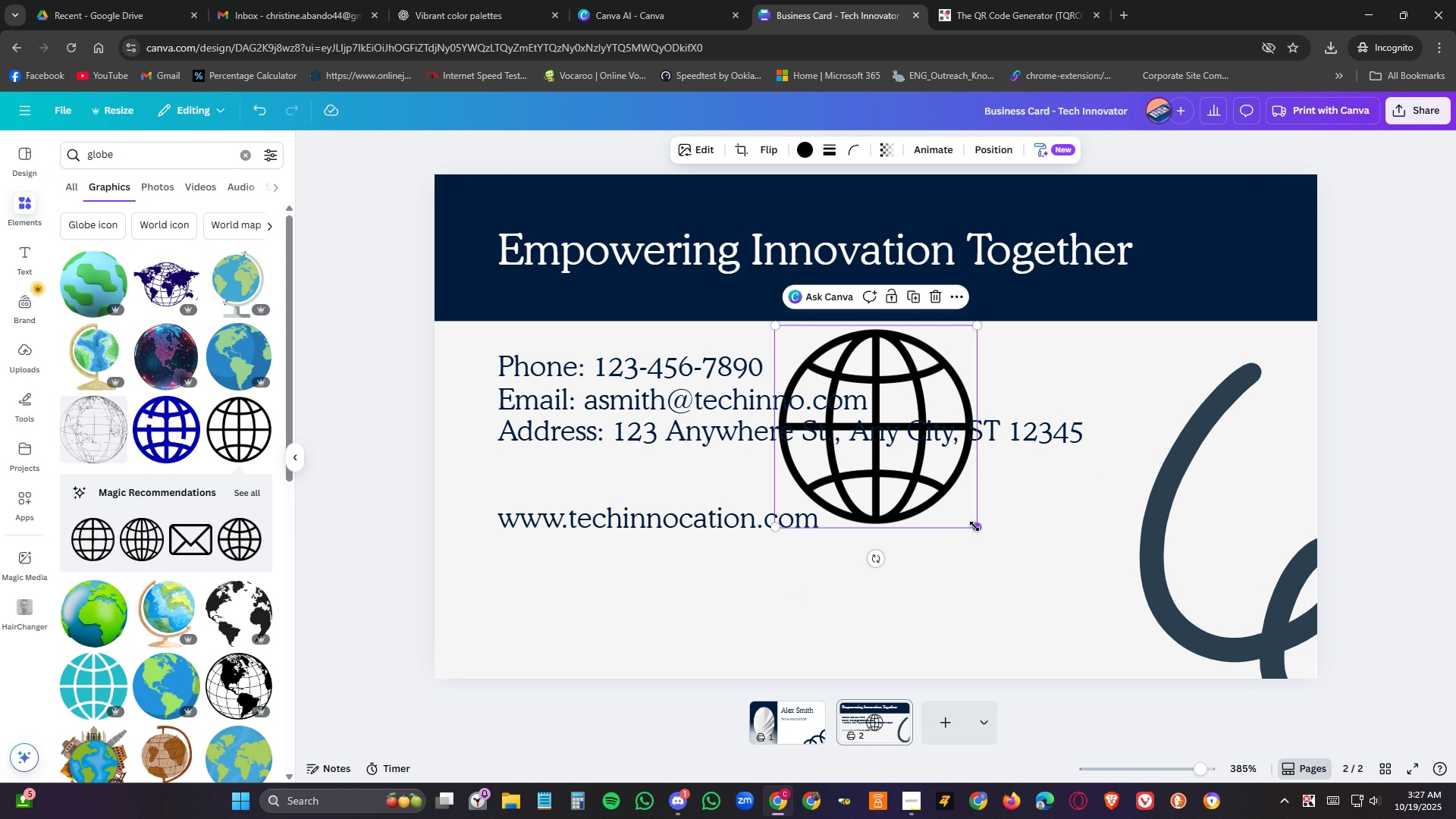 
left_click_drag(start_coordinate=[976, 526], to_coordinate=[849, 350])
 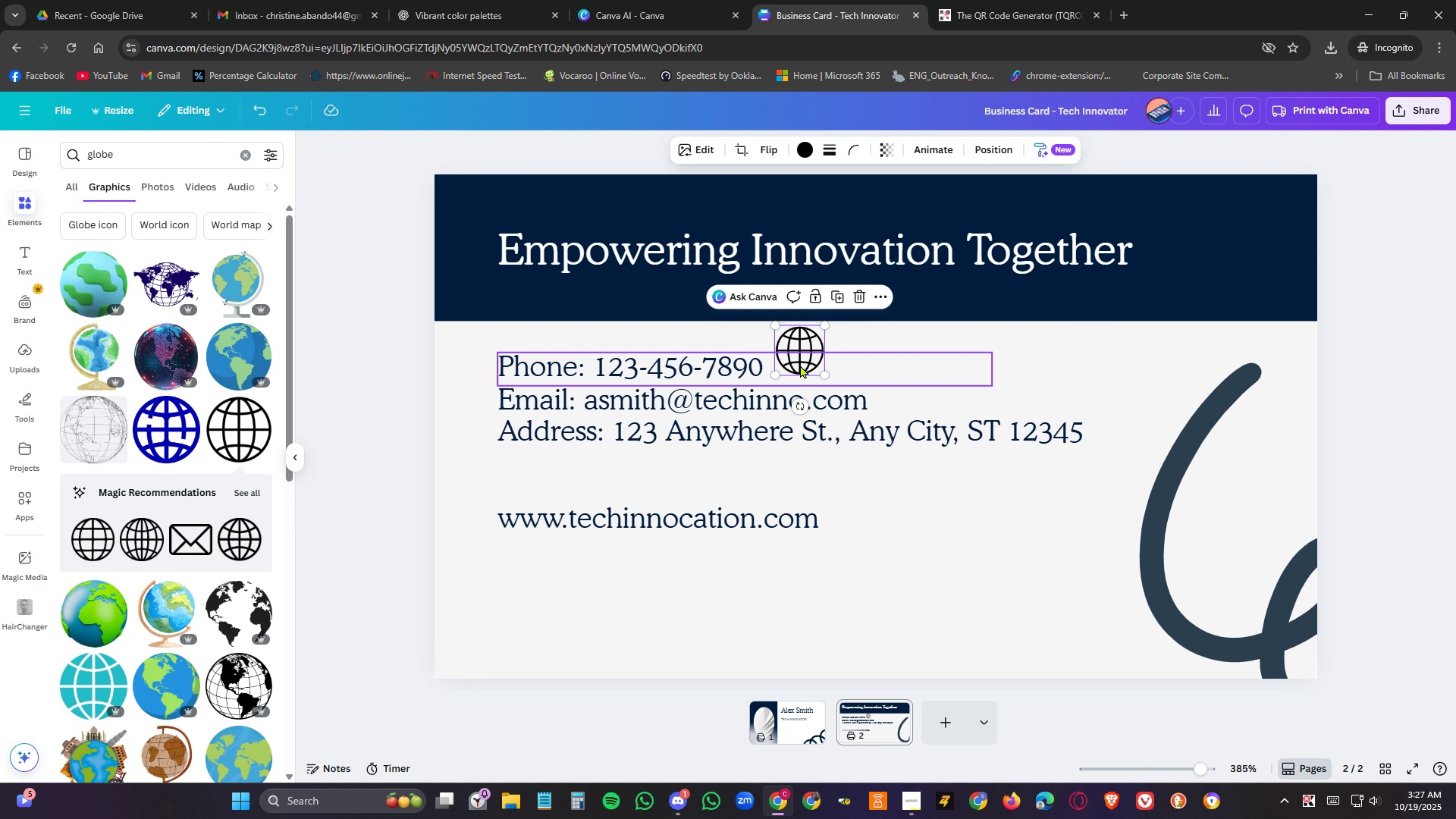 
left_click_drag(start_coordinate=[800, 365], to_coordinate=[481, 538])
 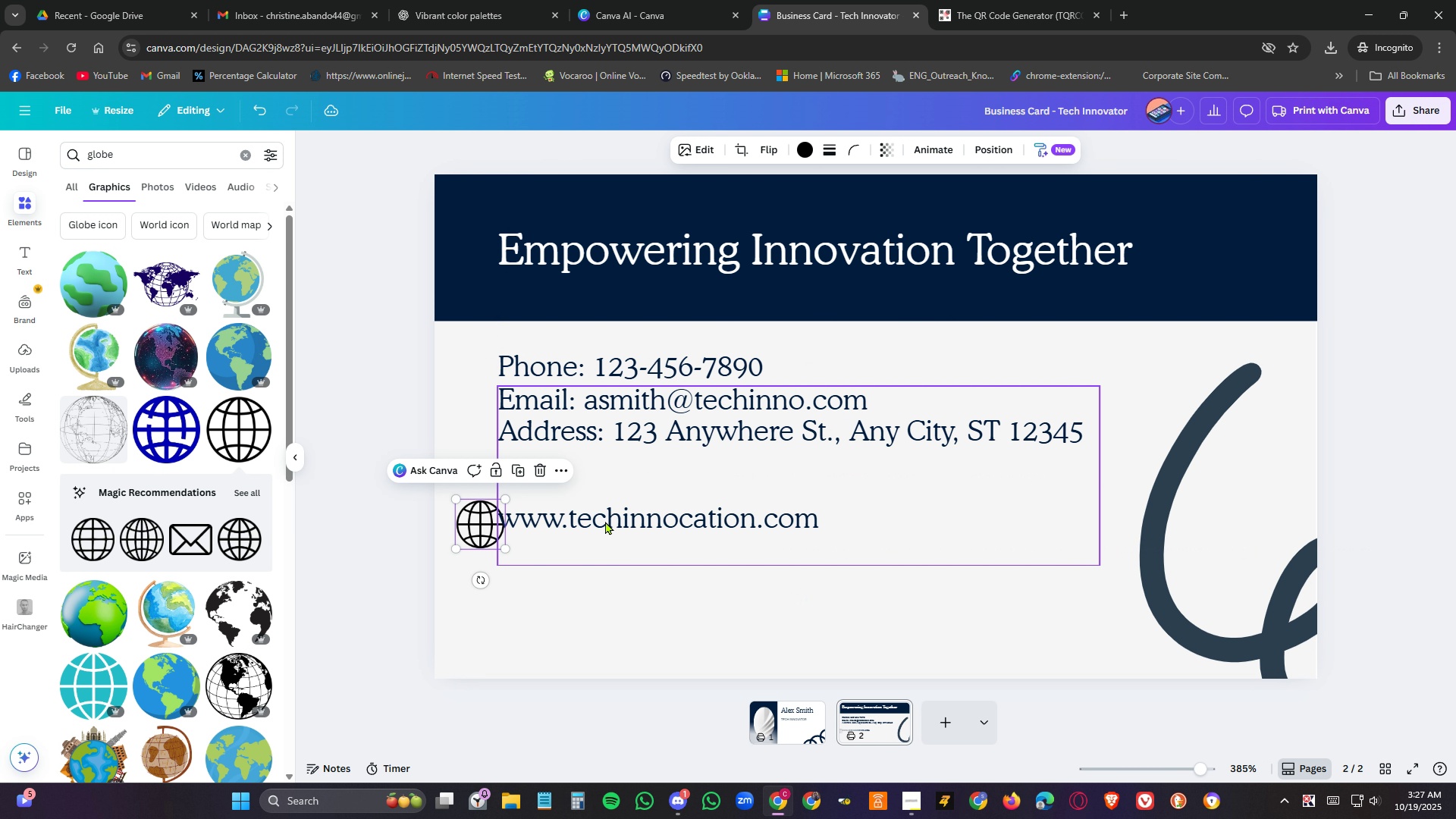 
left_click([605, 521])
 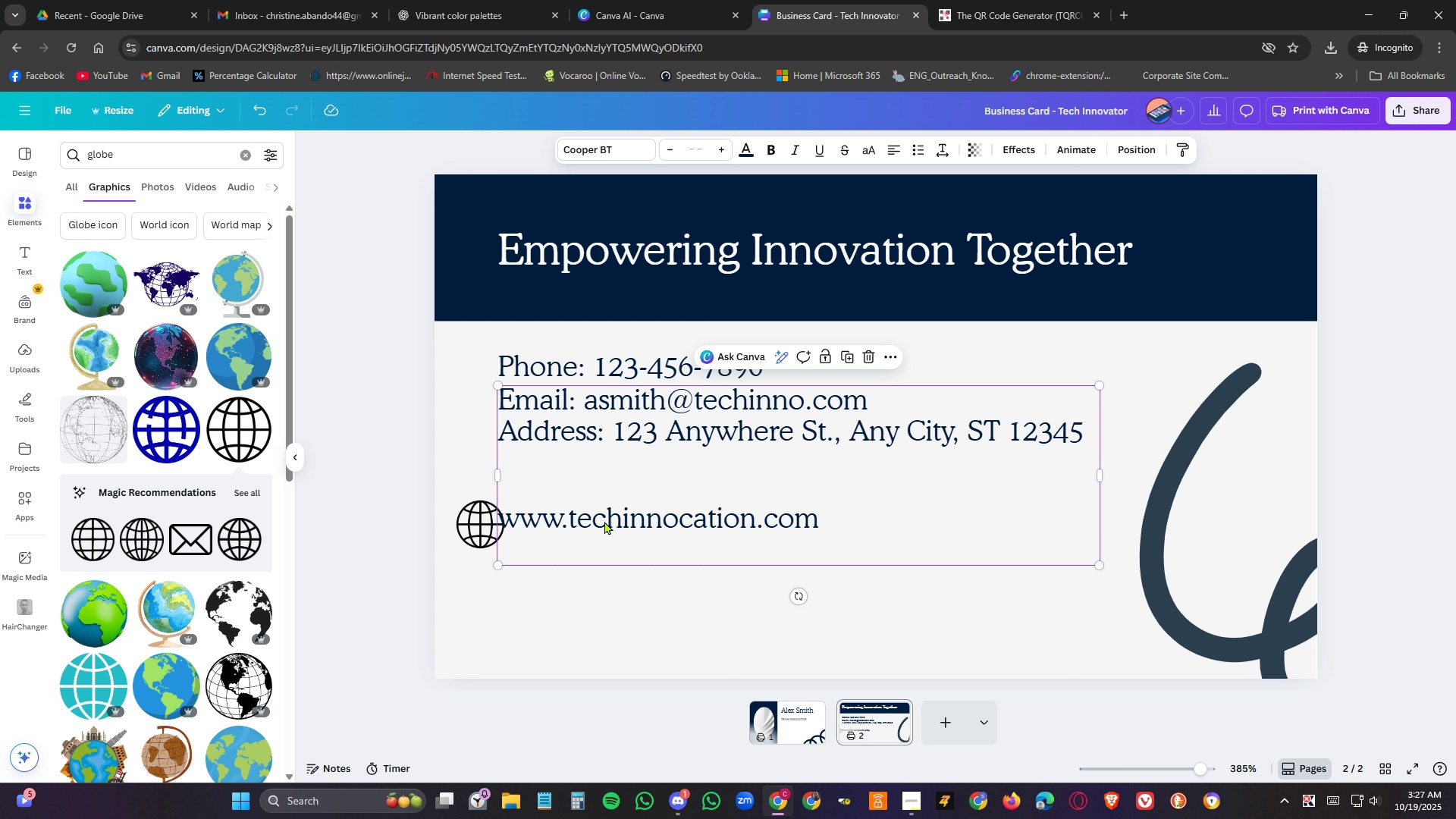 
double_click([604, 521])
 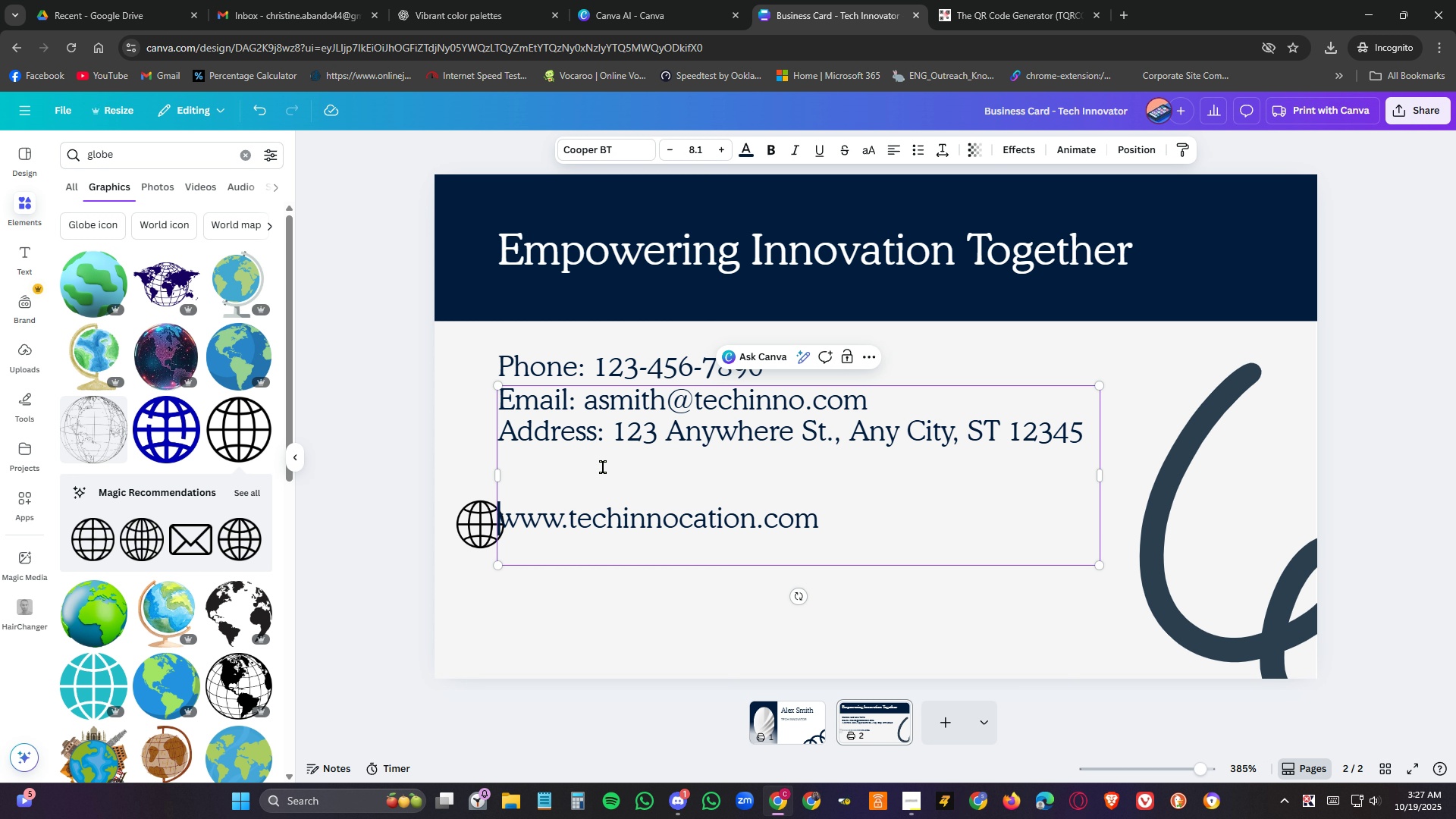 
hold_key(key=Space, duration=0.81)
 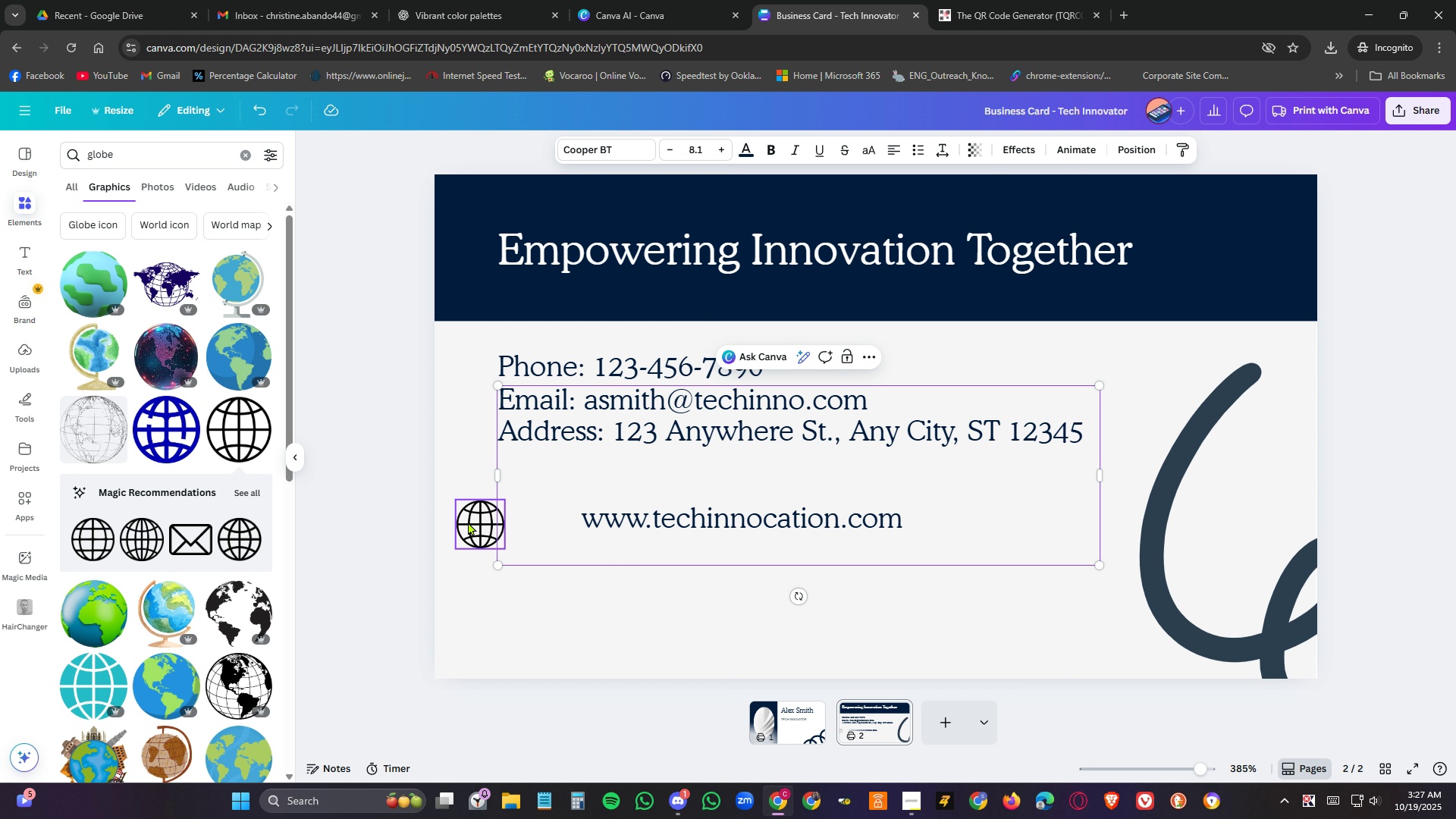 
left_click_drag(start_coordinate=[470, 522], to_coordinate=[509, 513])
 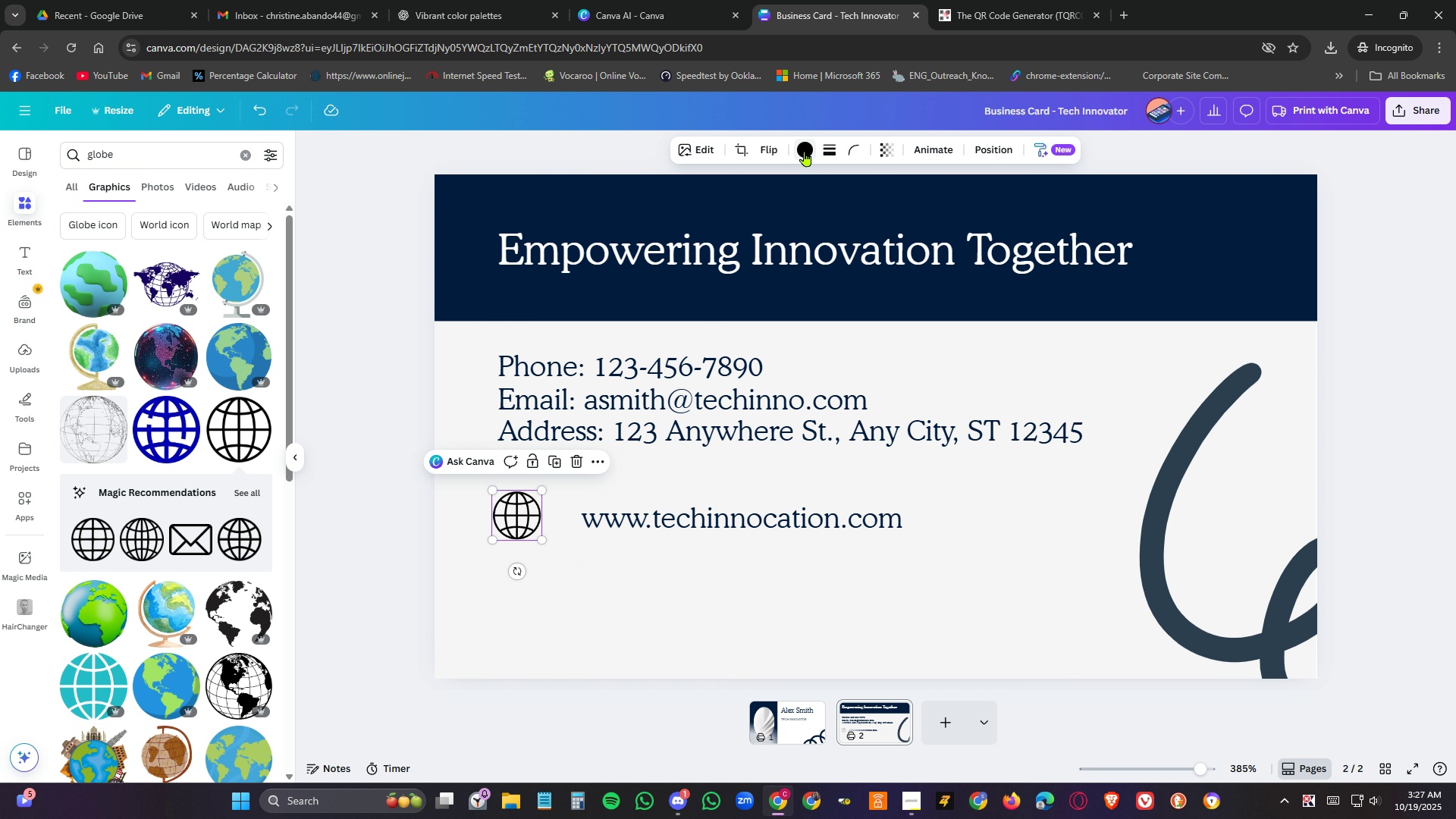 
left_click([805, 151])
 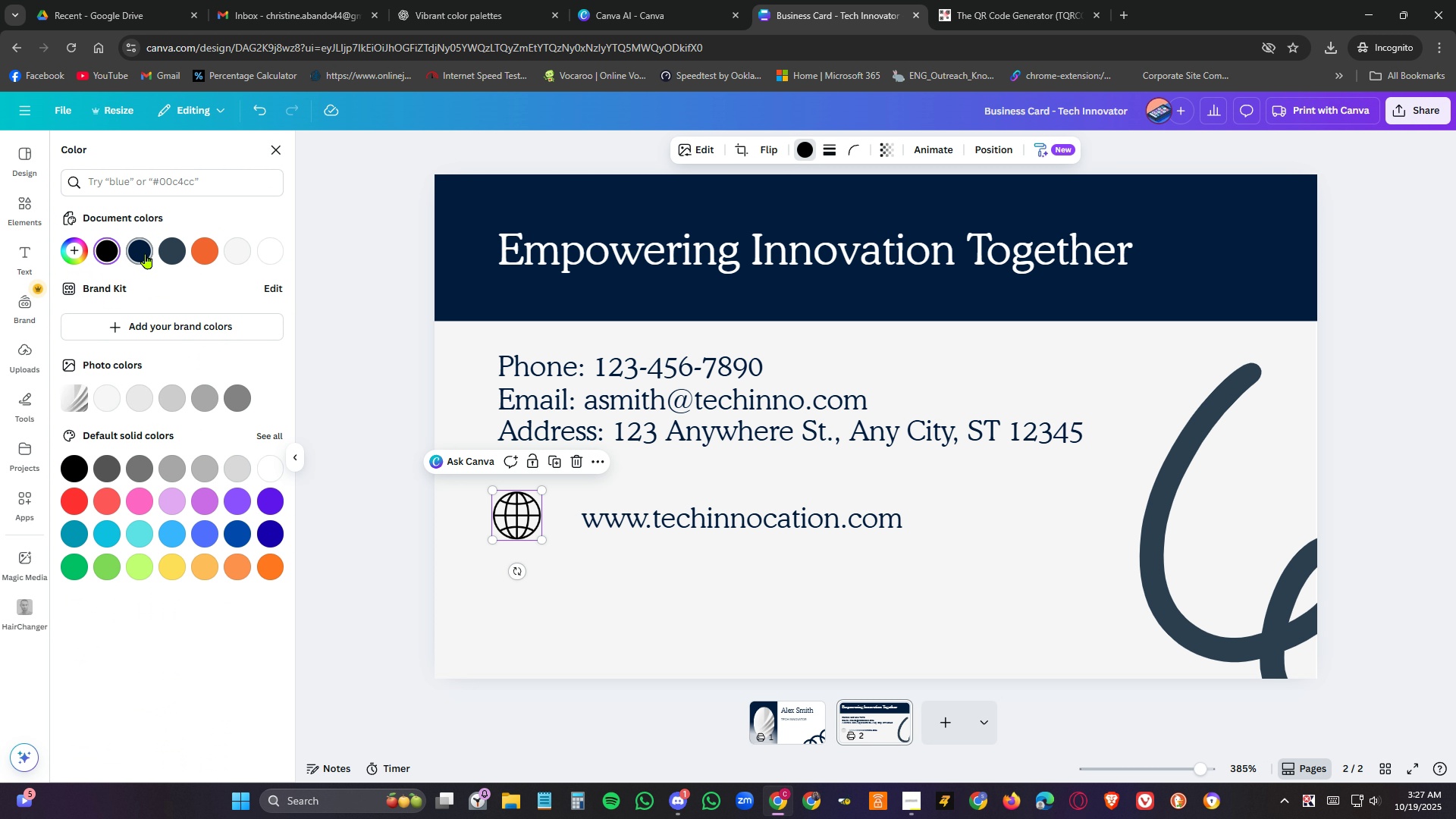 
left_click([144, 252])
 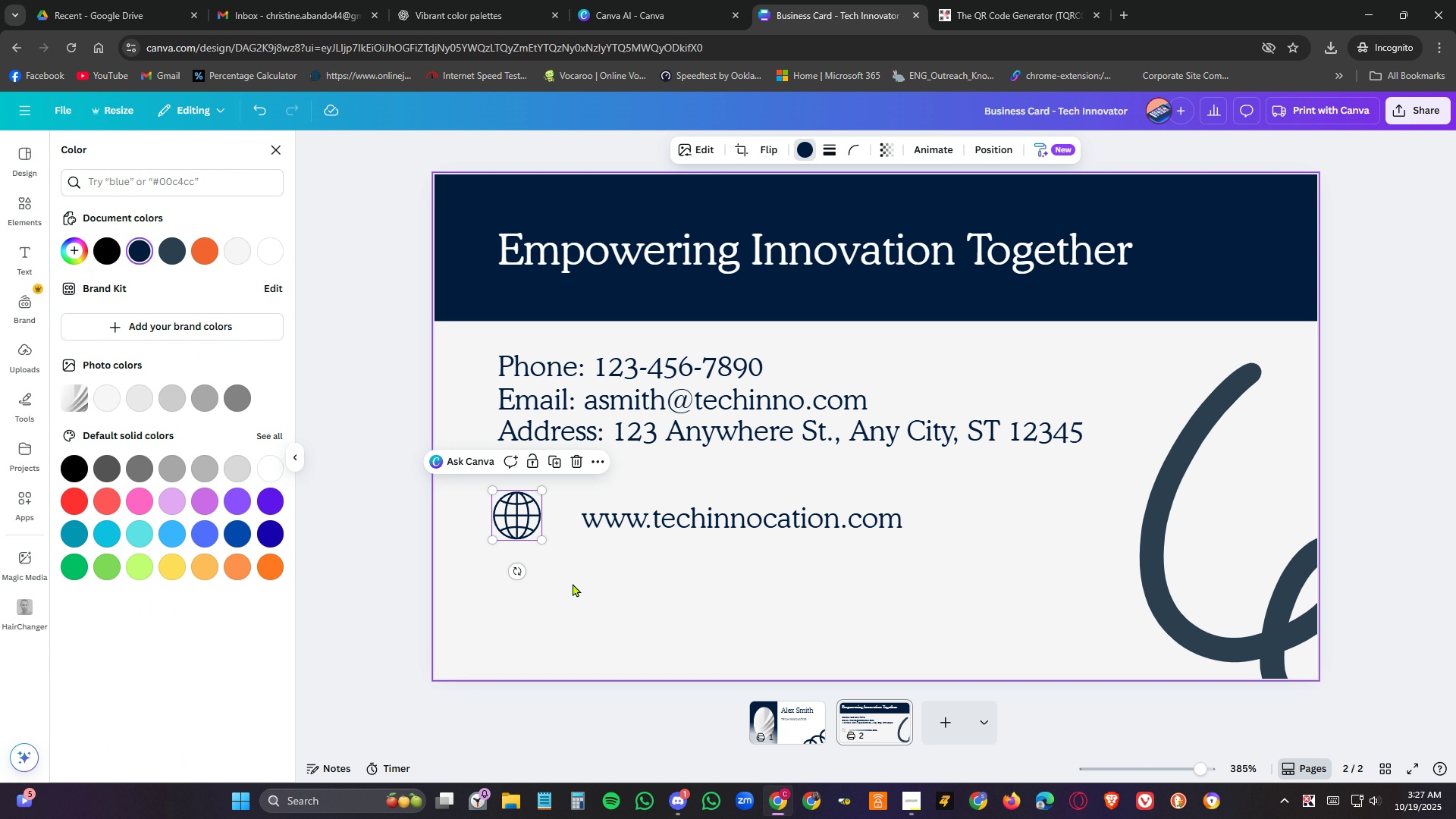 
left_click([573, 583])
 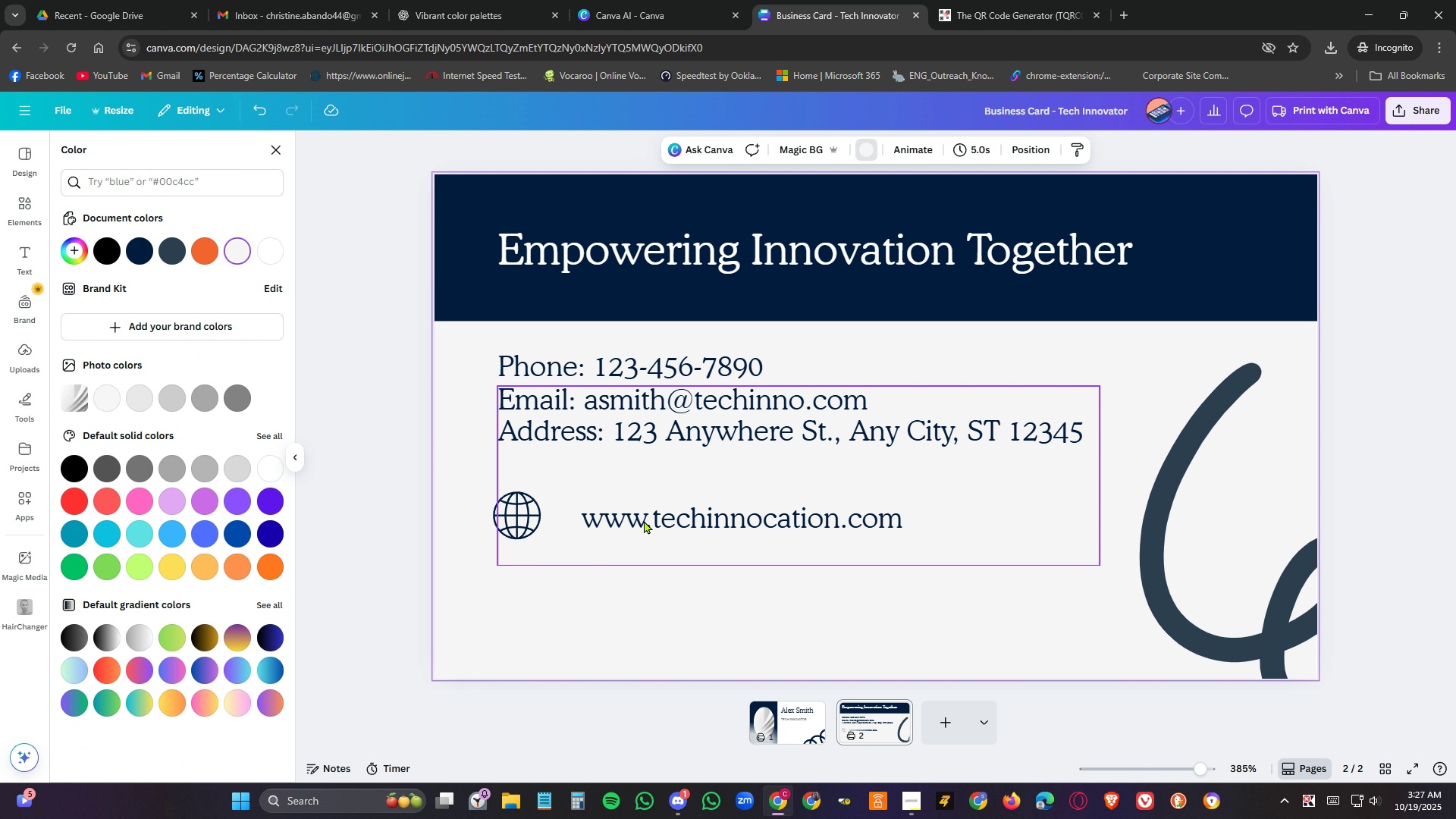 
left_click([644, 520])
 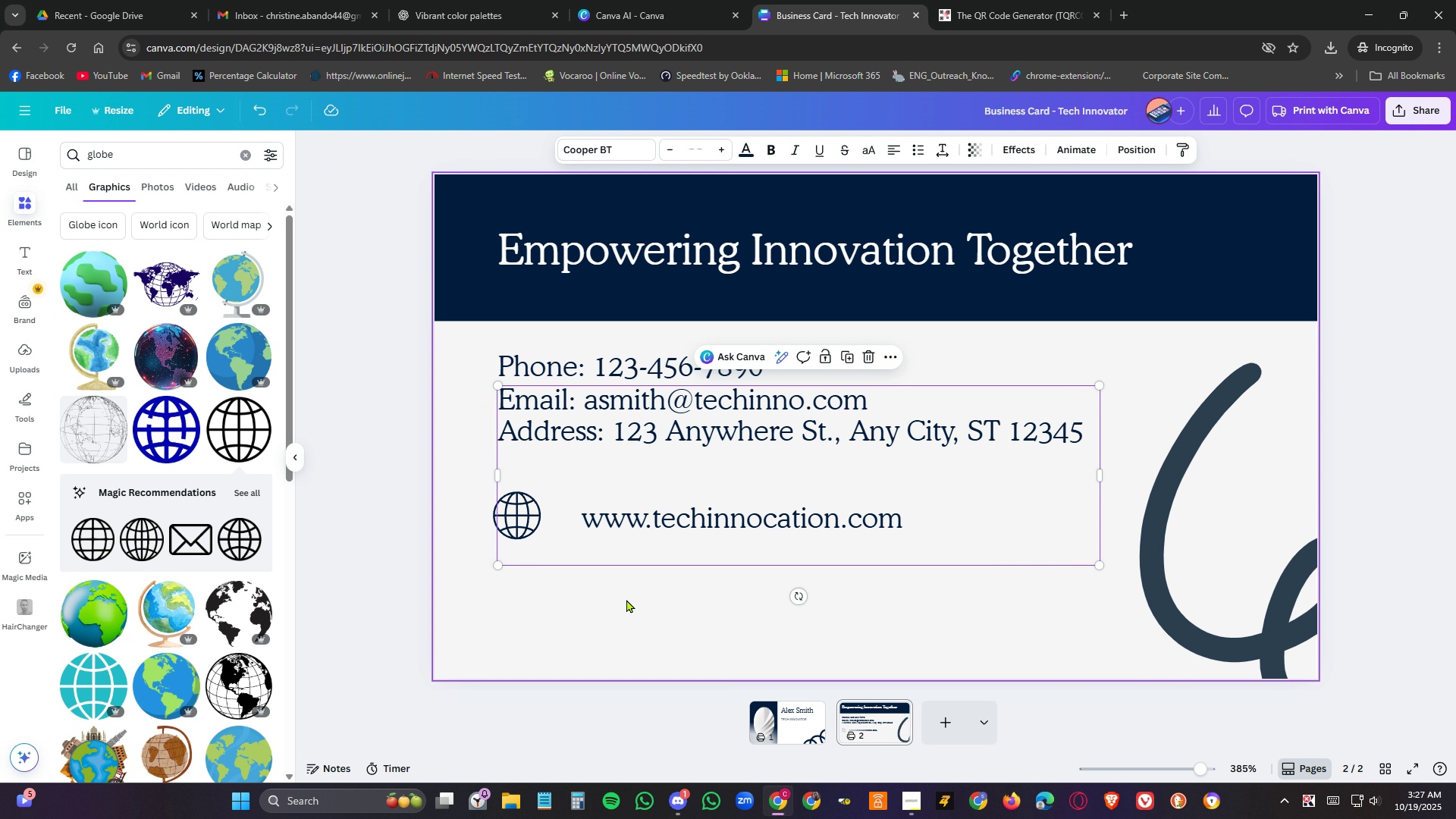 
left_click([626, 599])
 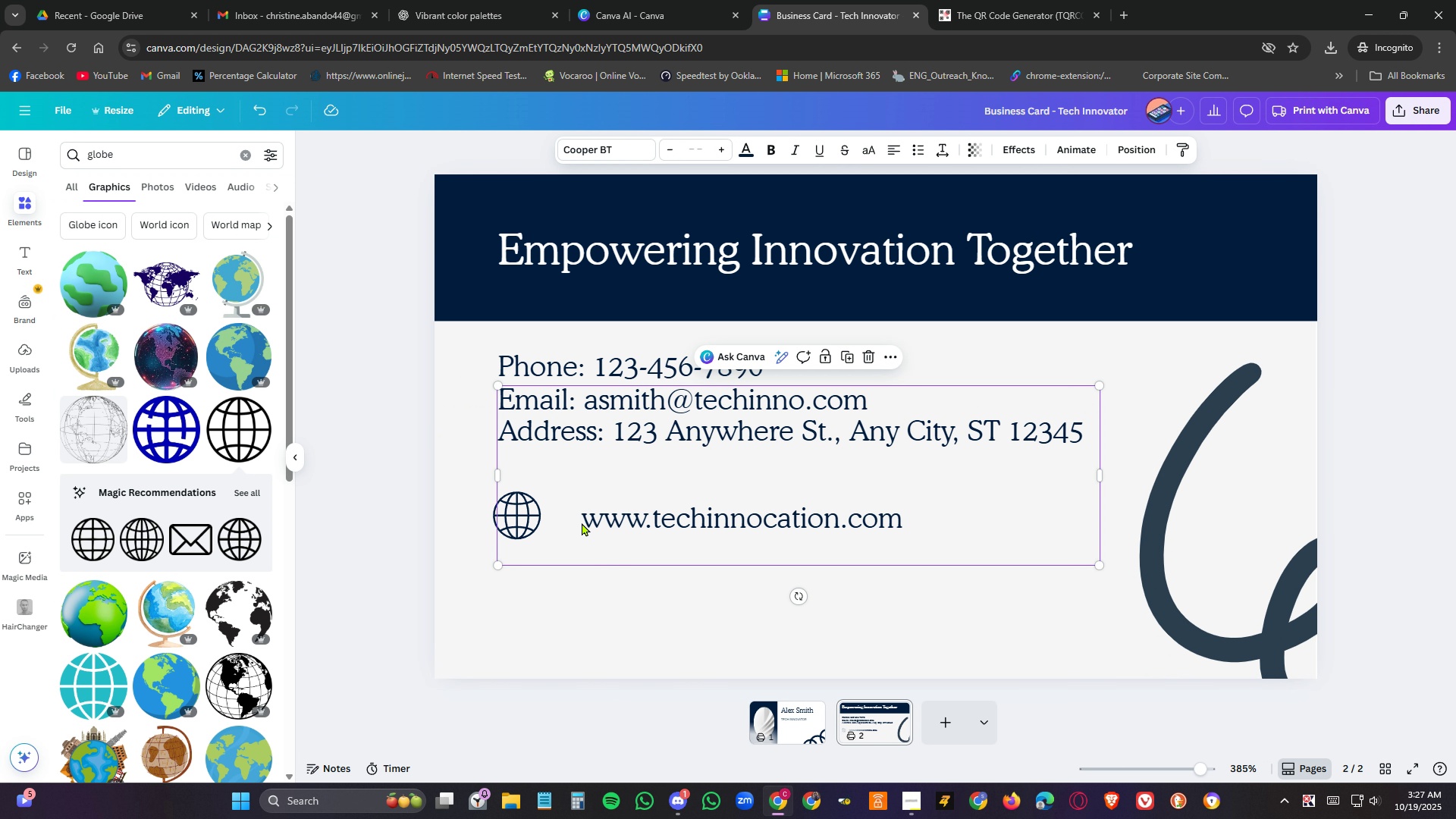 
double_click([582, 522])
 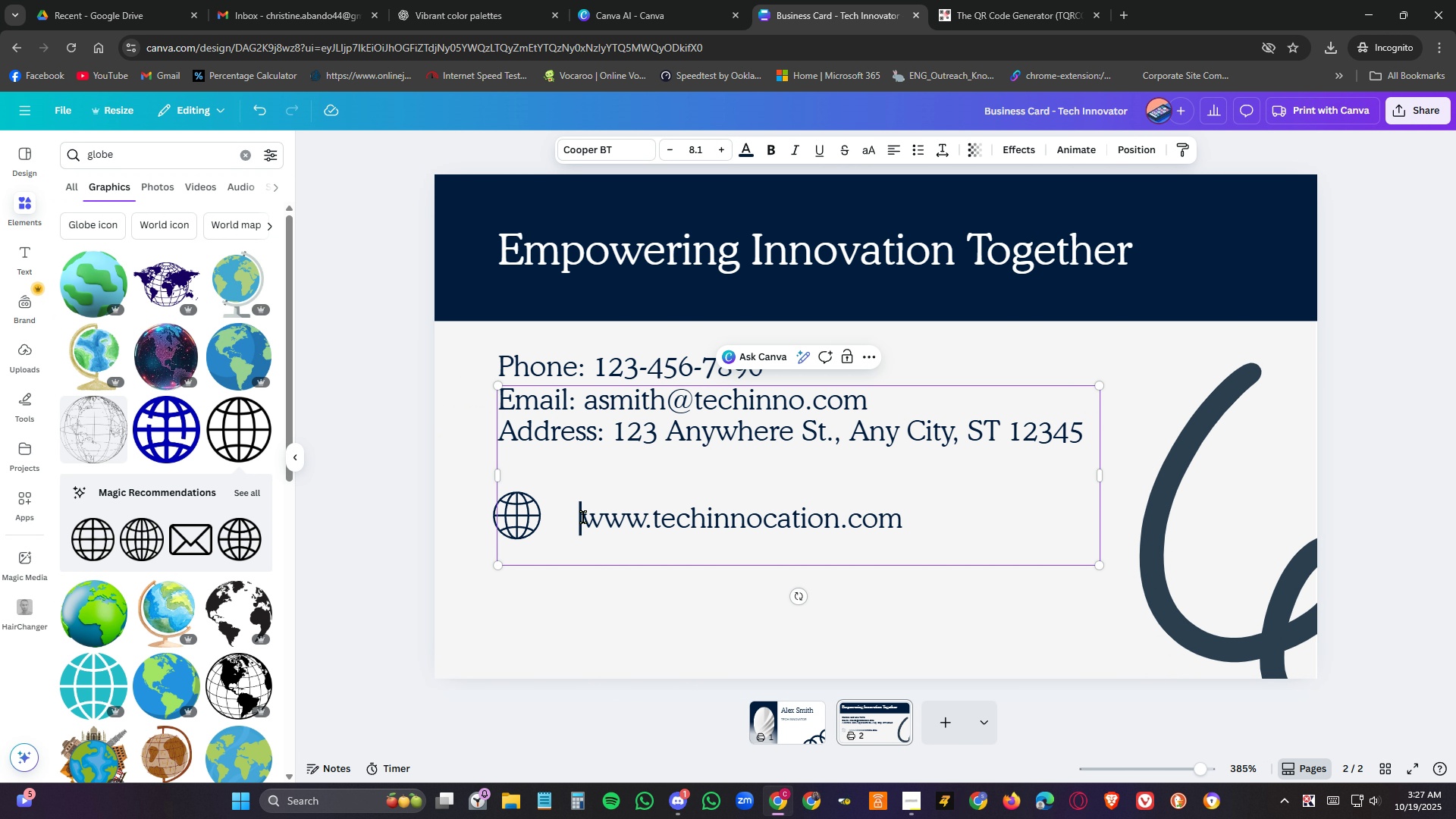 
left_click([583, 517])
 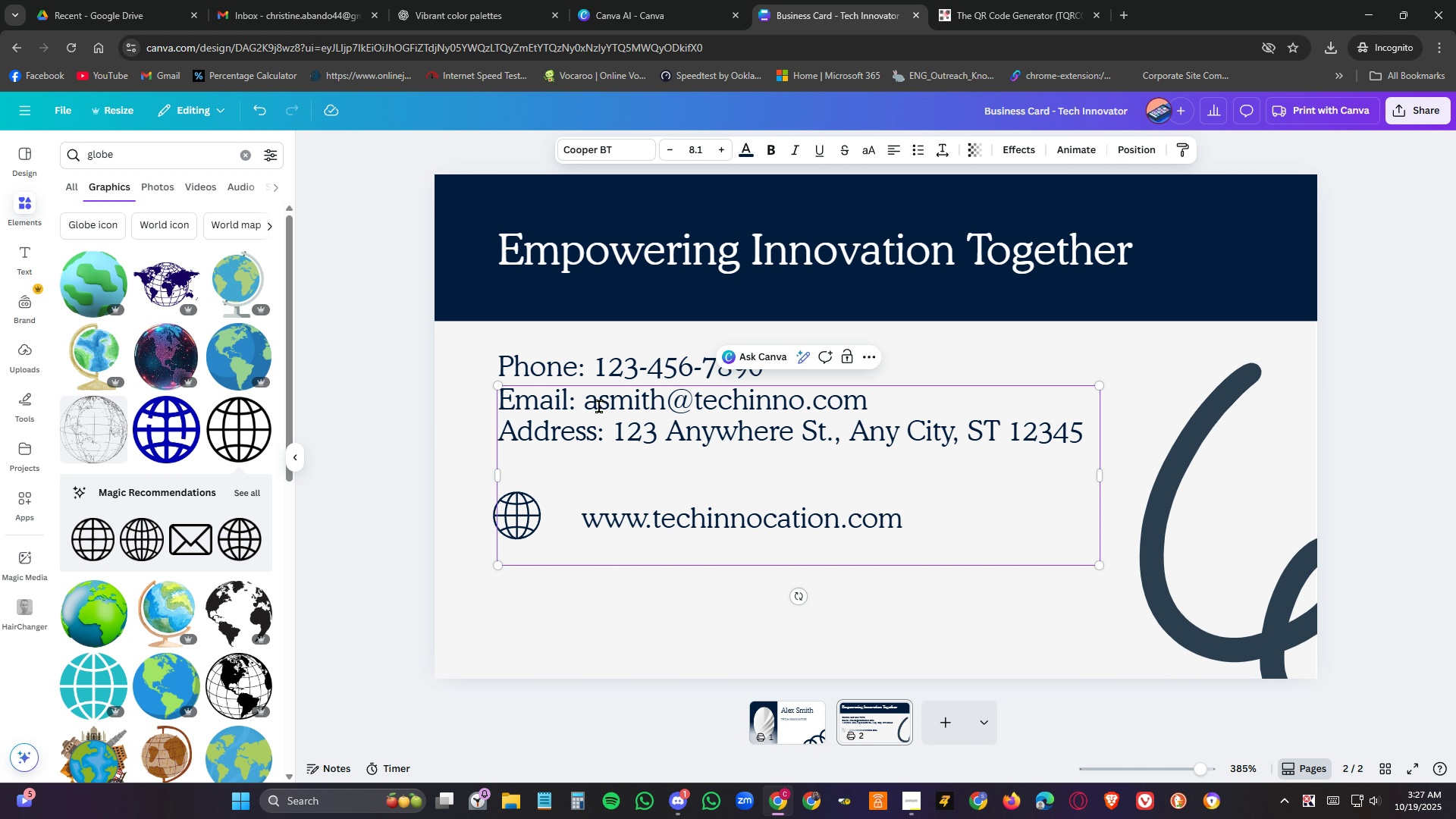 
key(Backspace)
 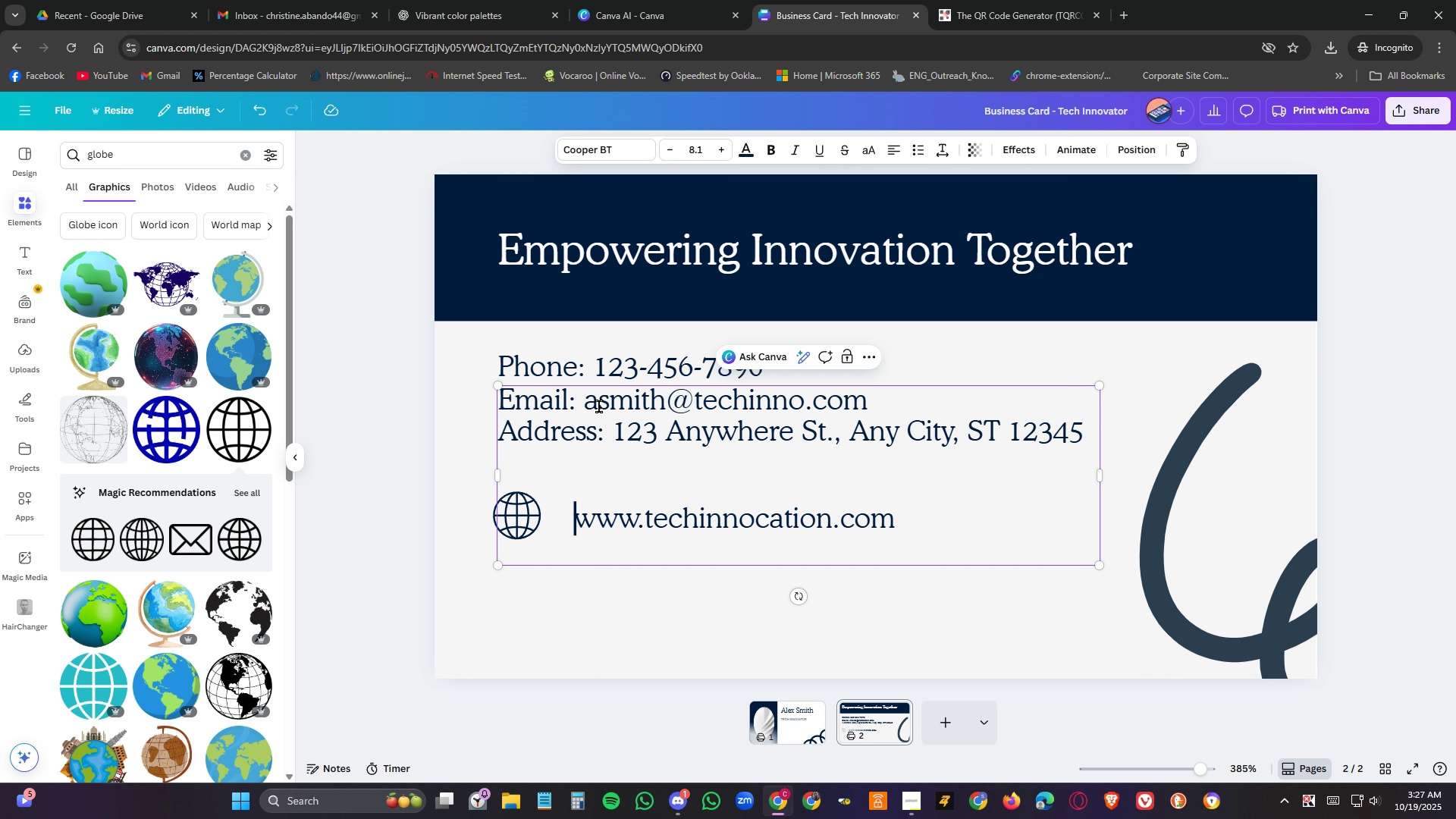 
key(Backspace)
 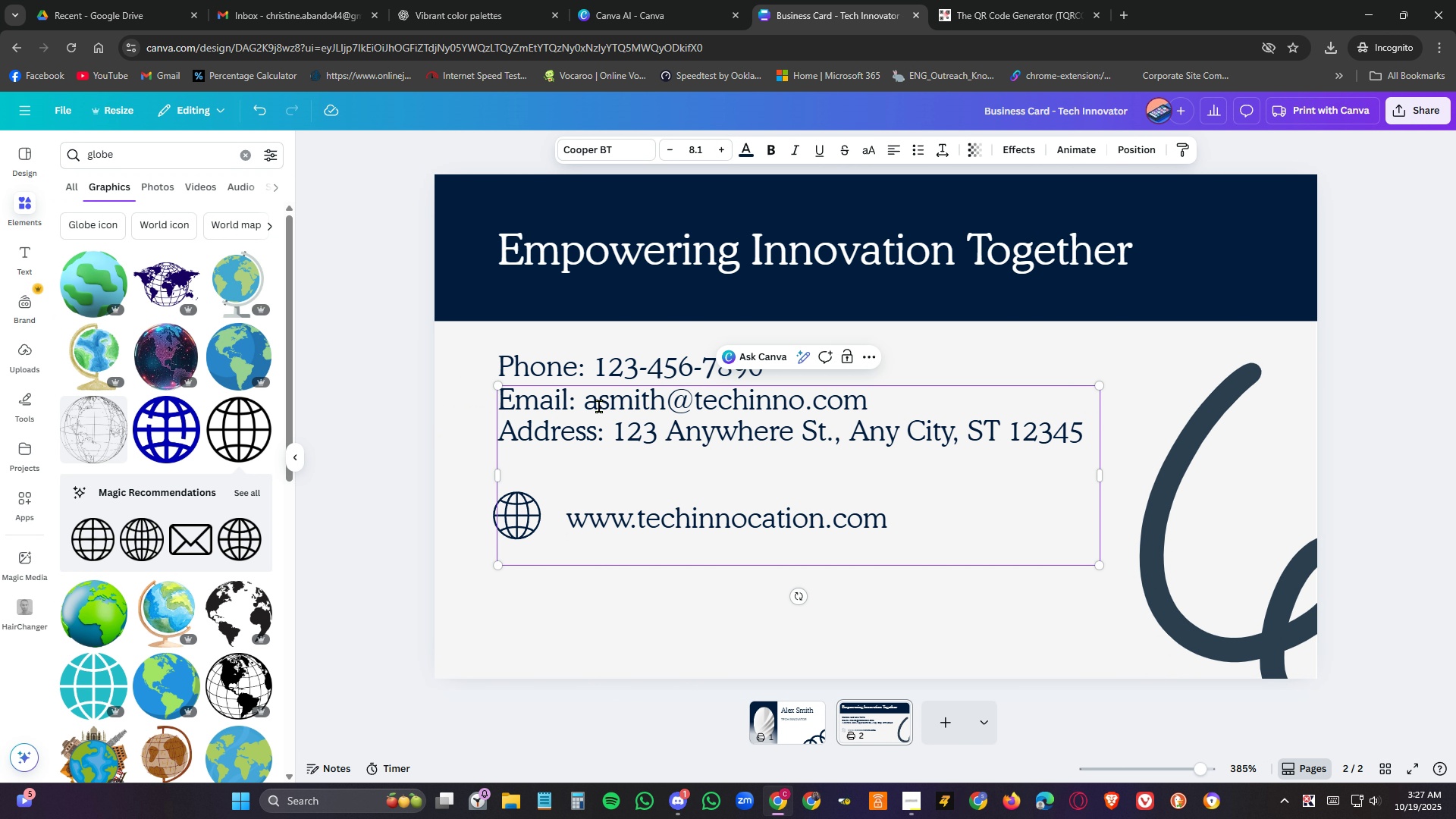 
key(Backspace)
 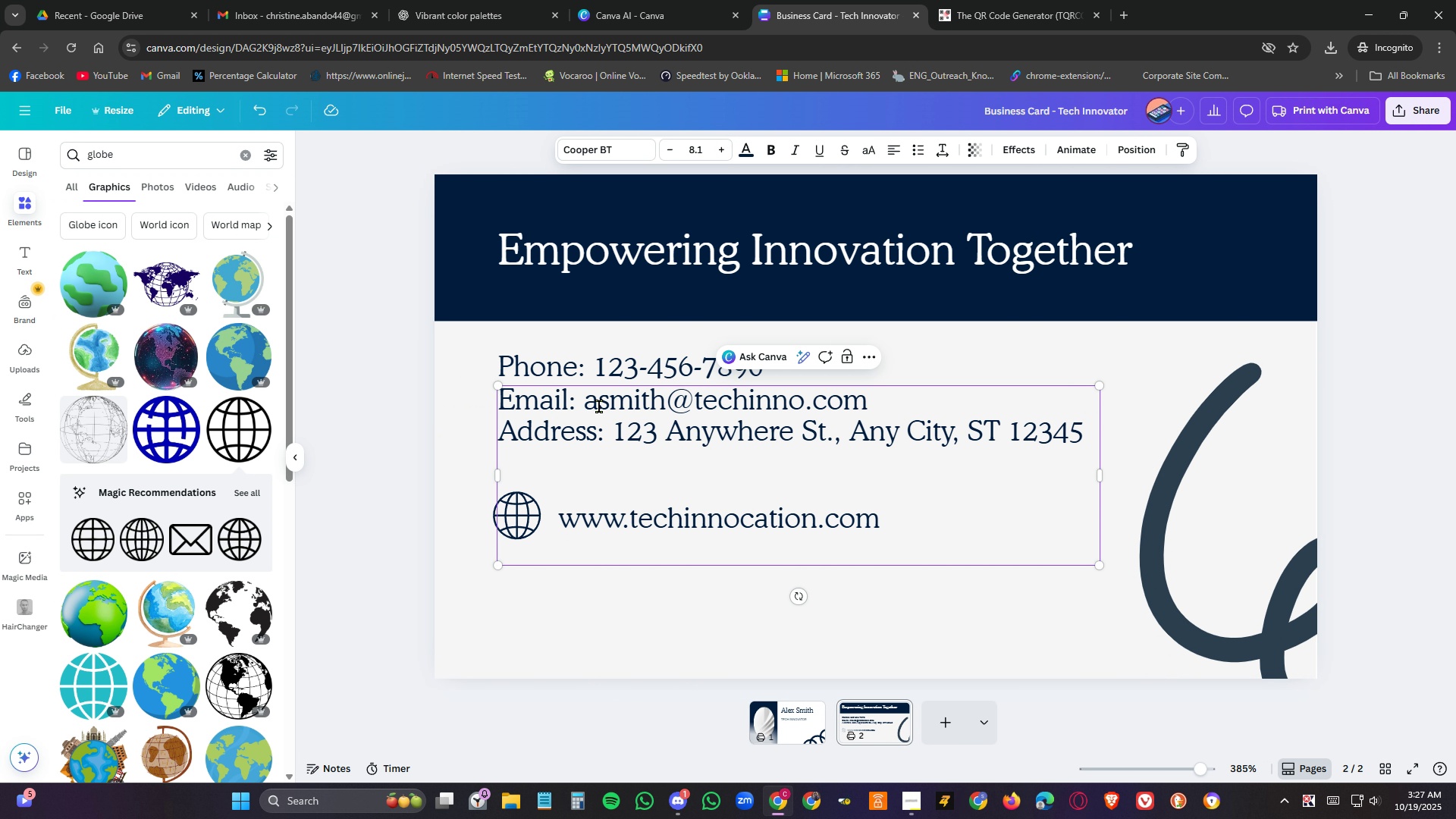 
key(Backspace)
 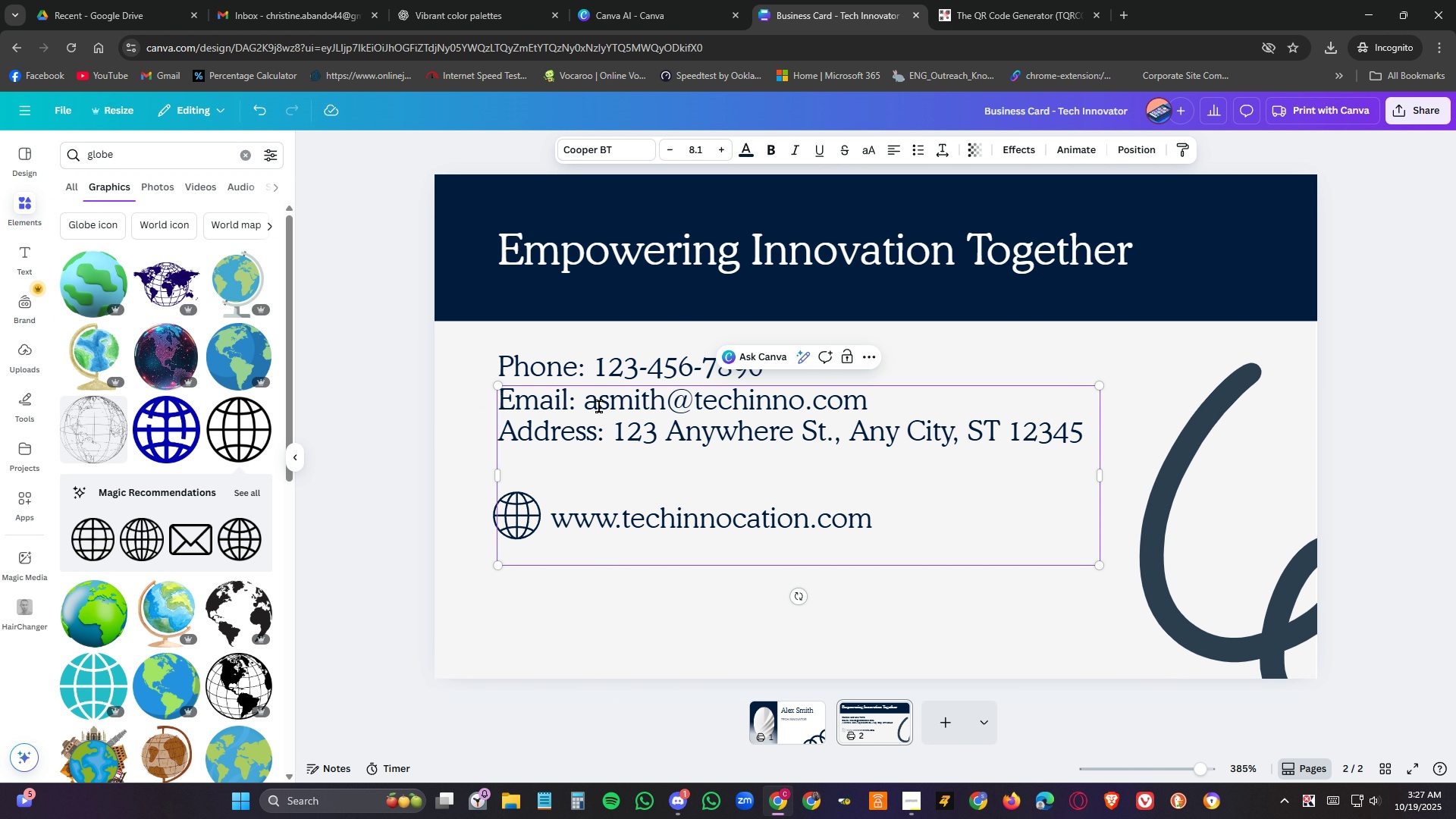 
key(Backspace)
 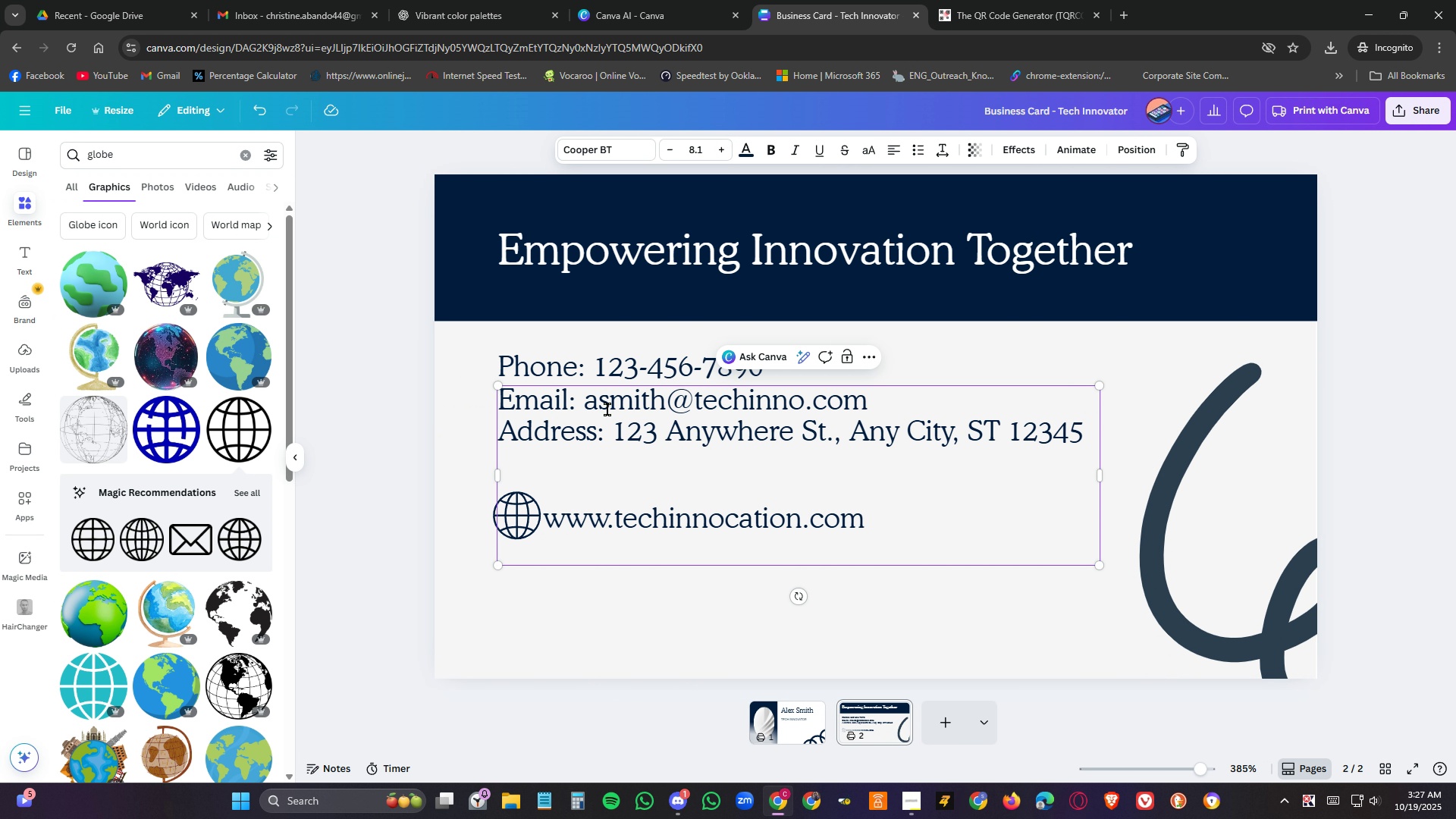 
left_click([624, 617])
 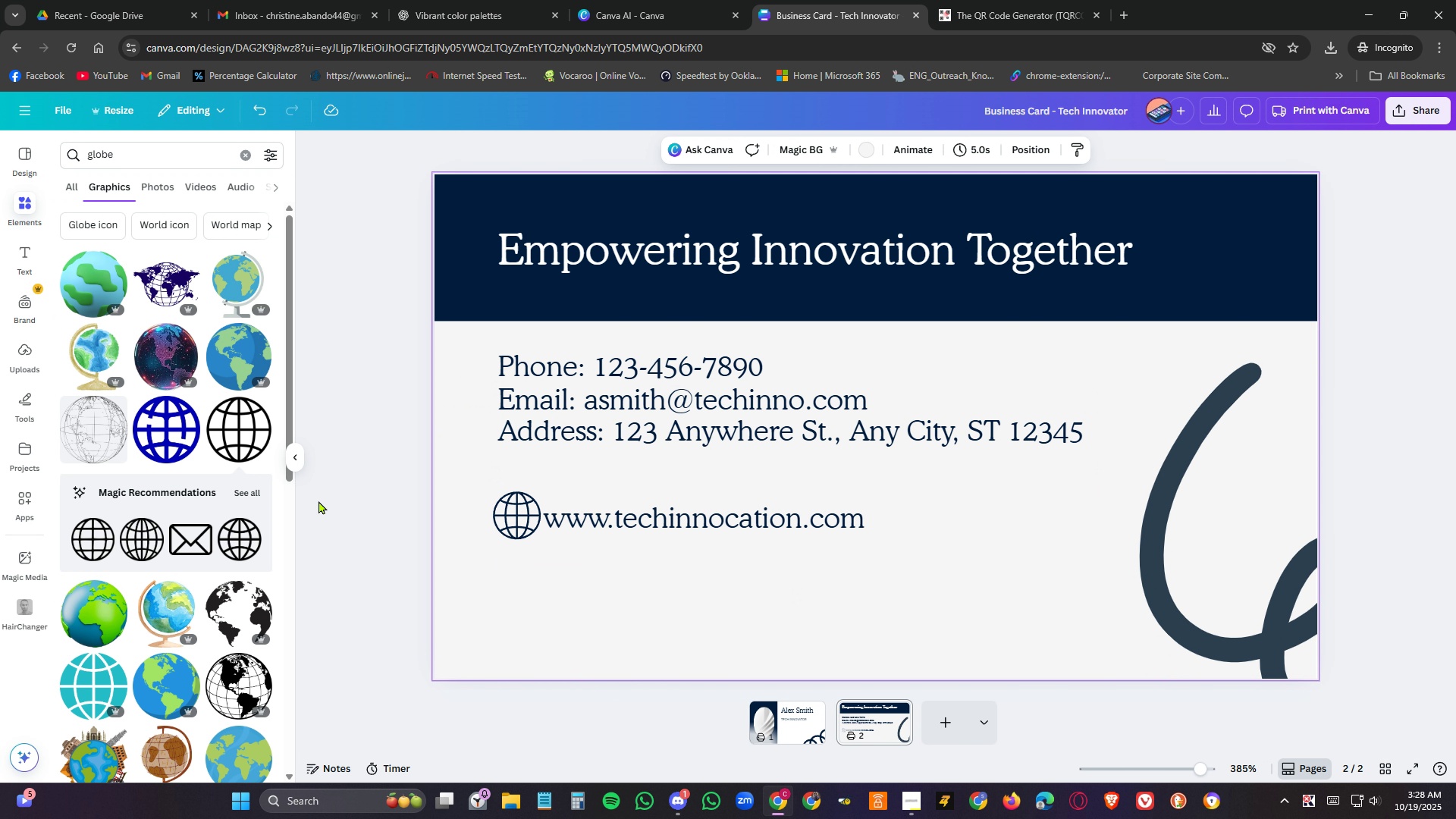 
left_click([318, 500])
 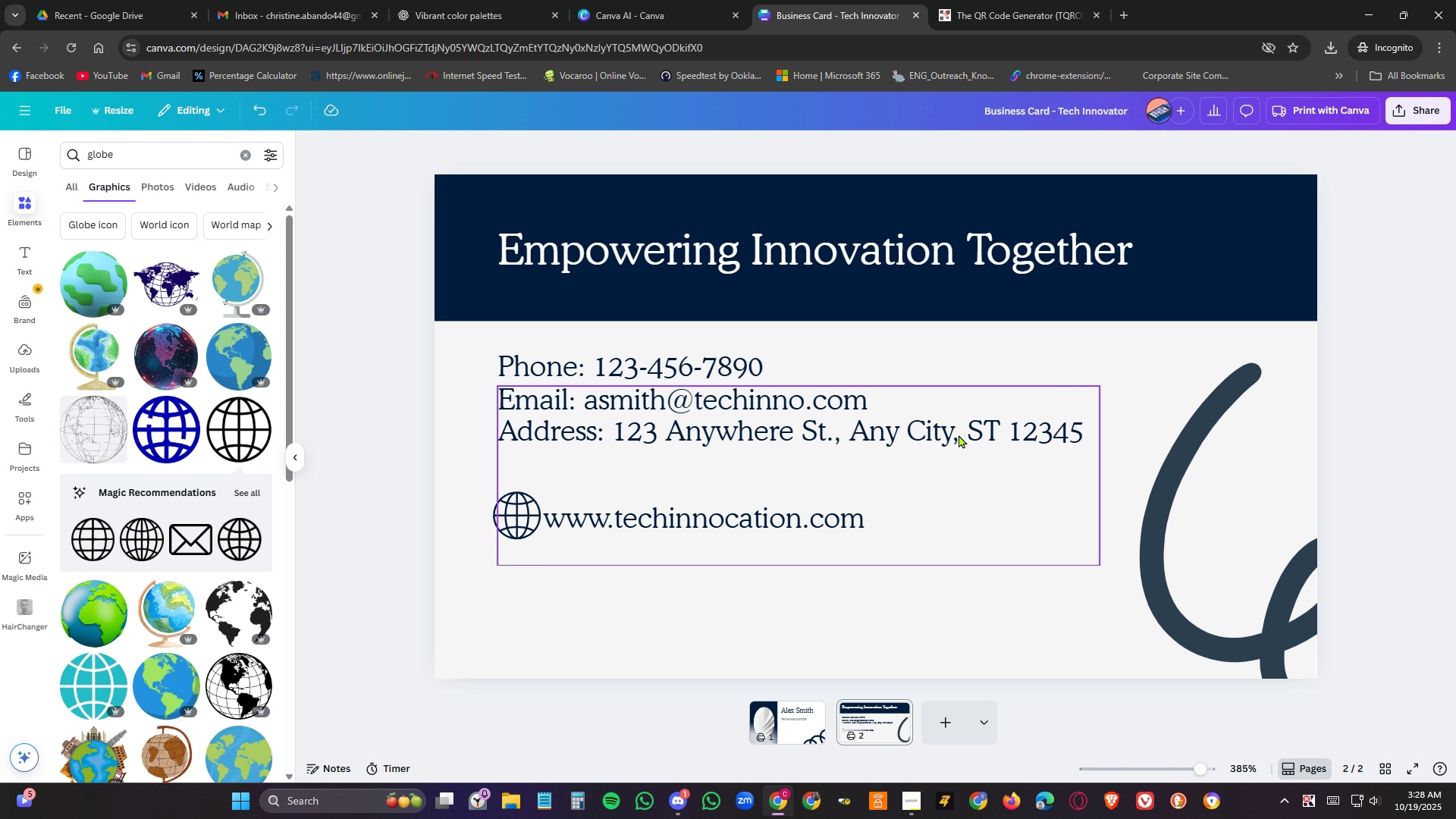 
double_click([959, 435])
 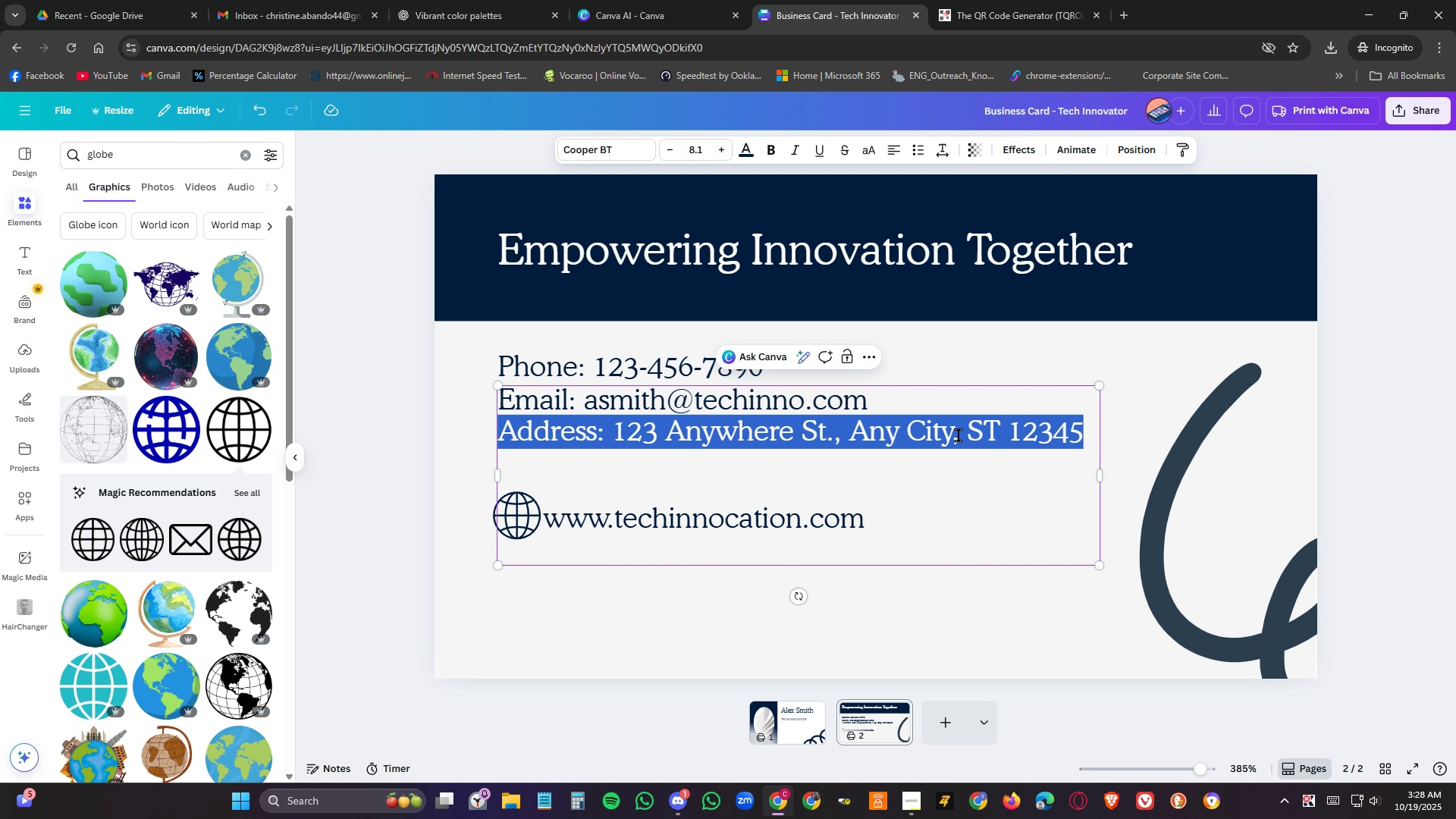 
triple_click([959, 435])
 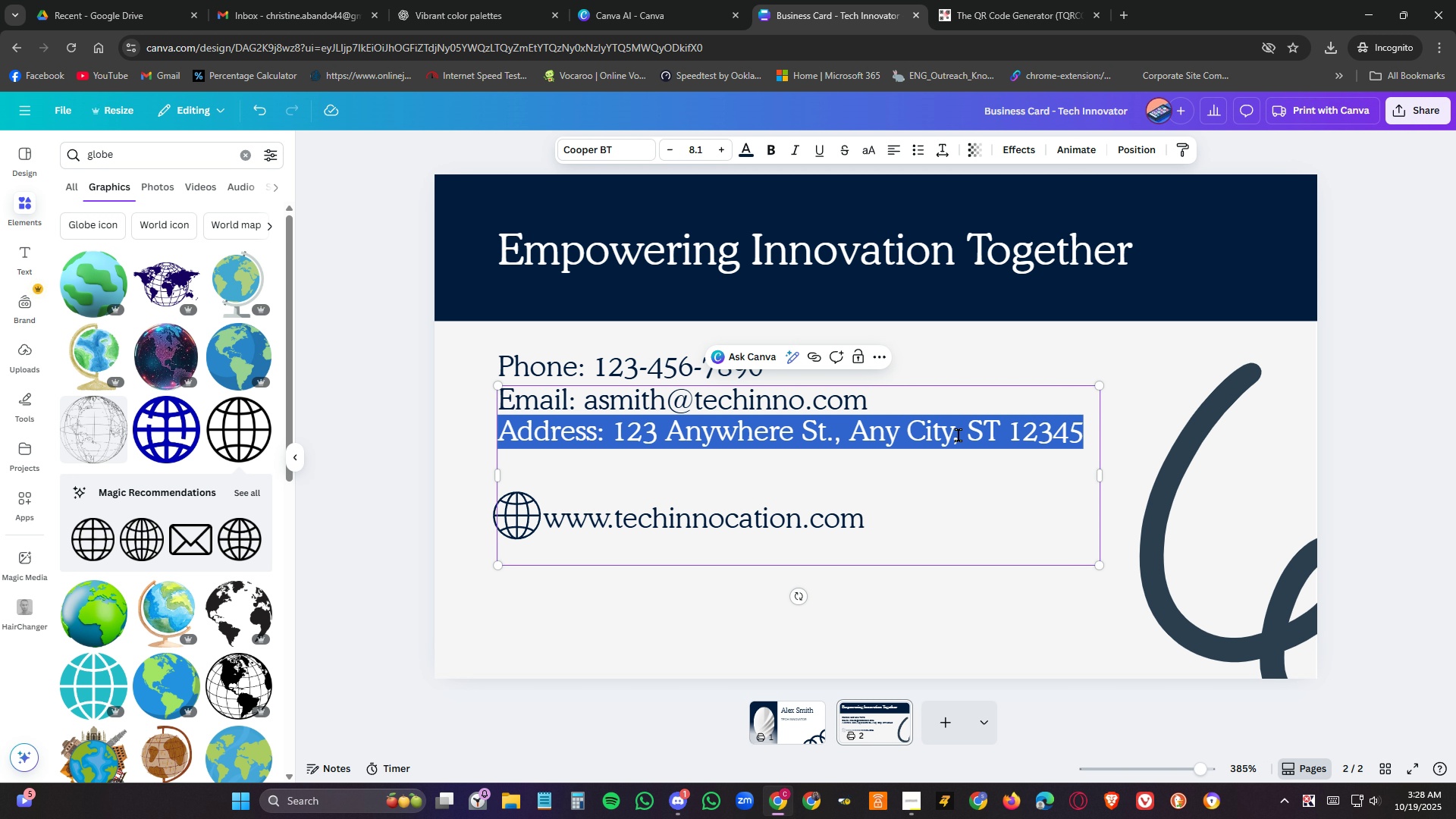 
triple_click([959, 435])
 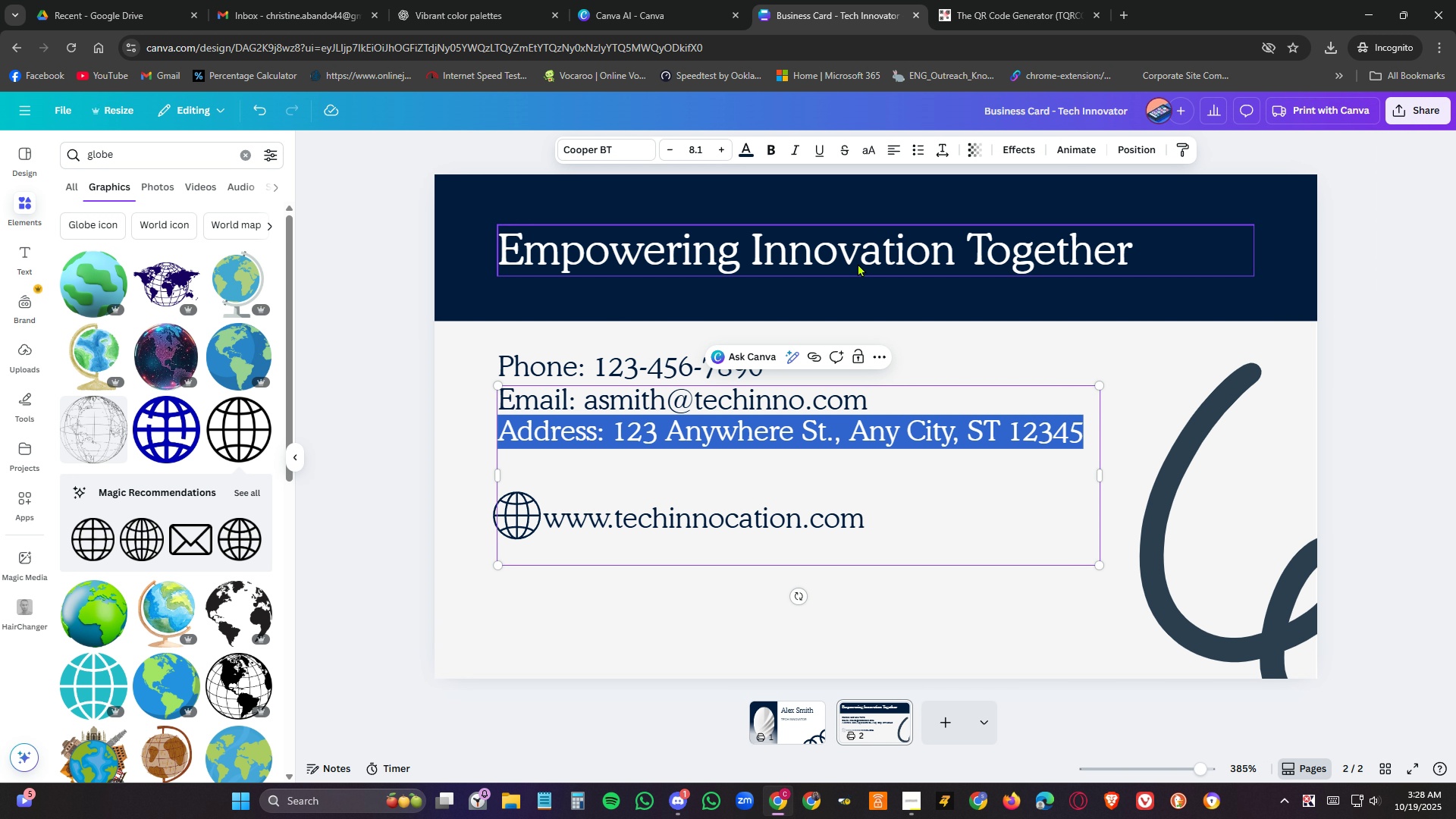 
double_click([858, 258])
 